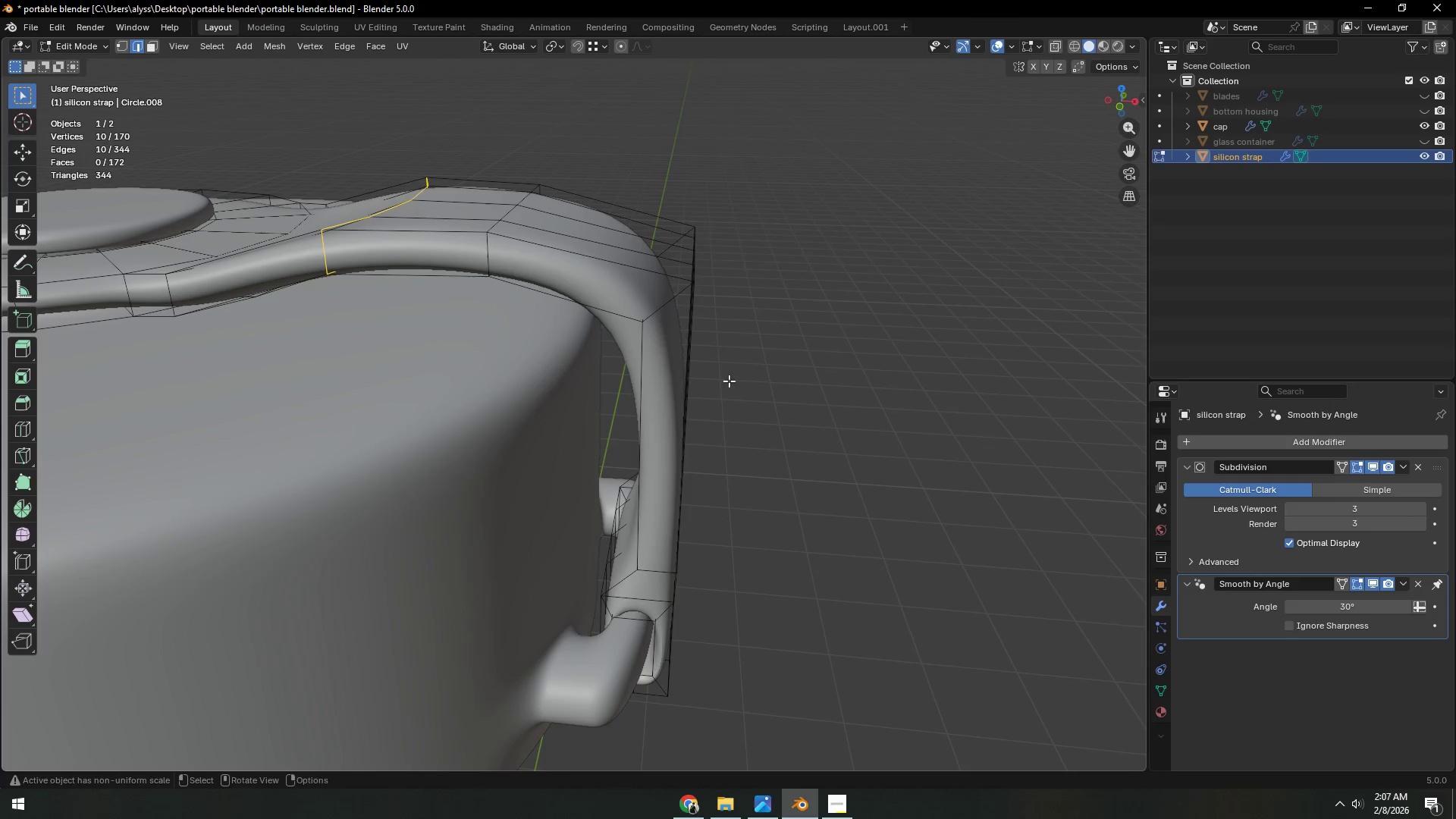 
key(Control+ControlLeft)
 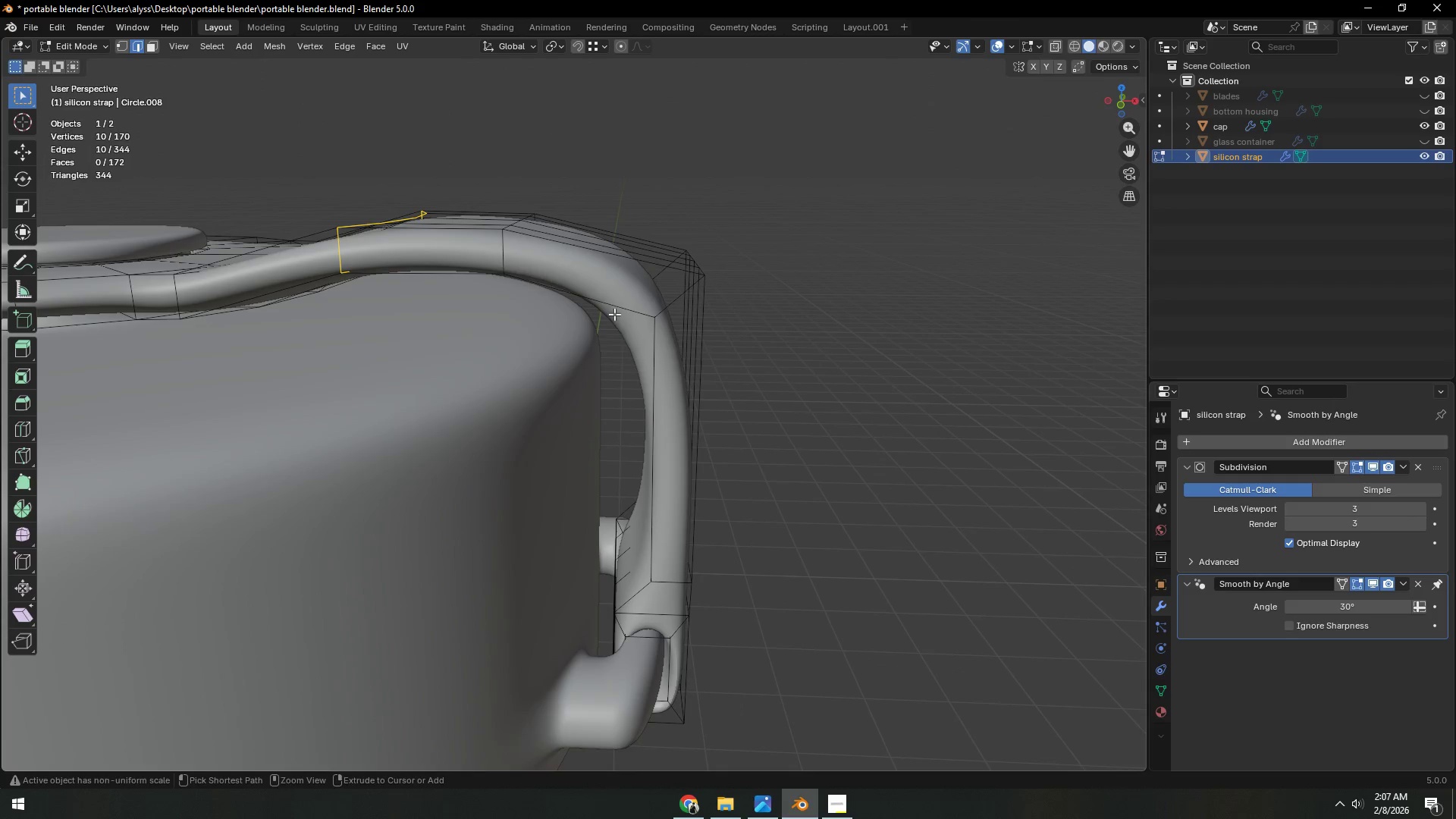 
key(Control+R)
 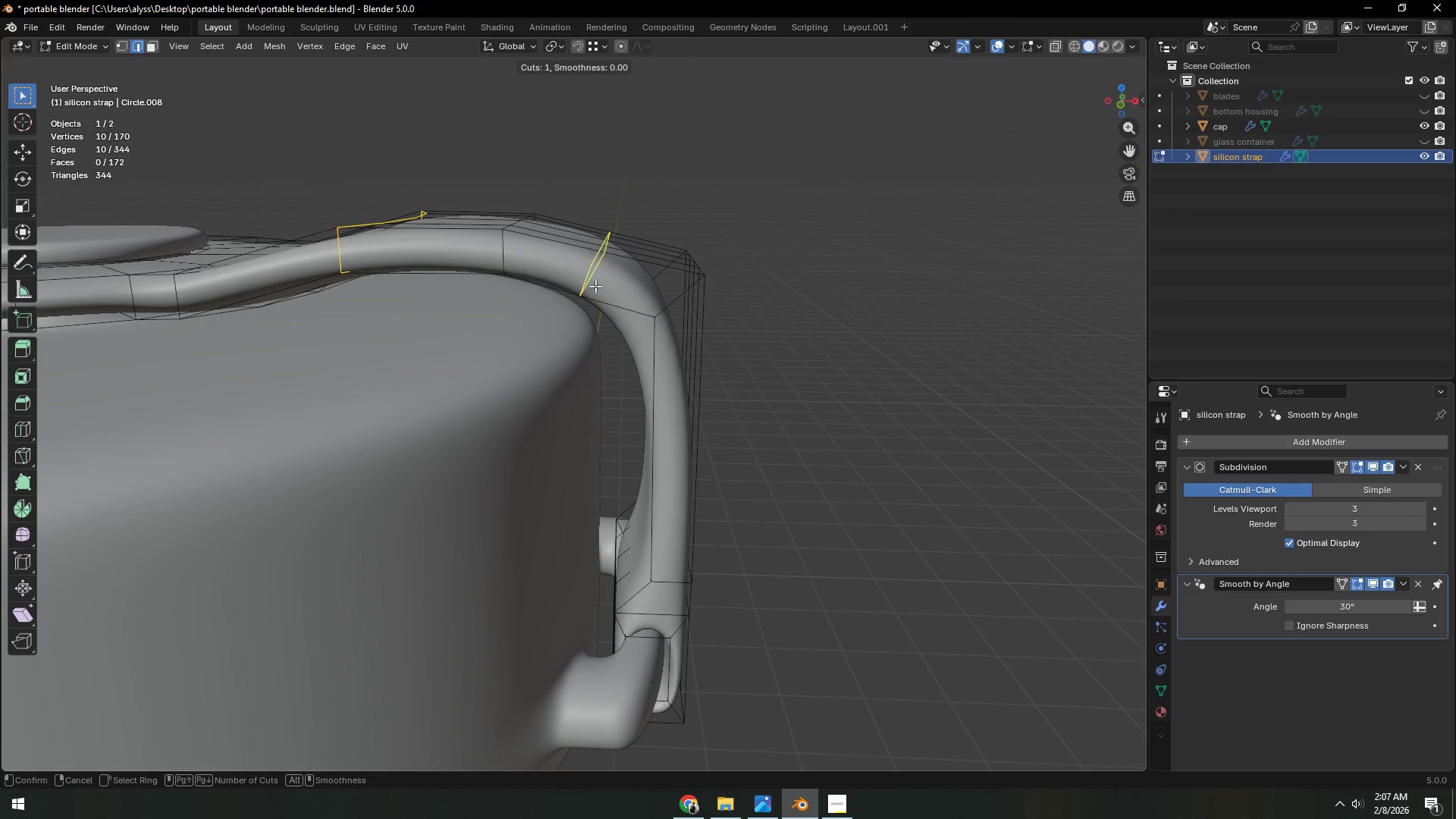 
right_click([595, 286])
 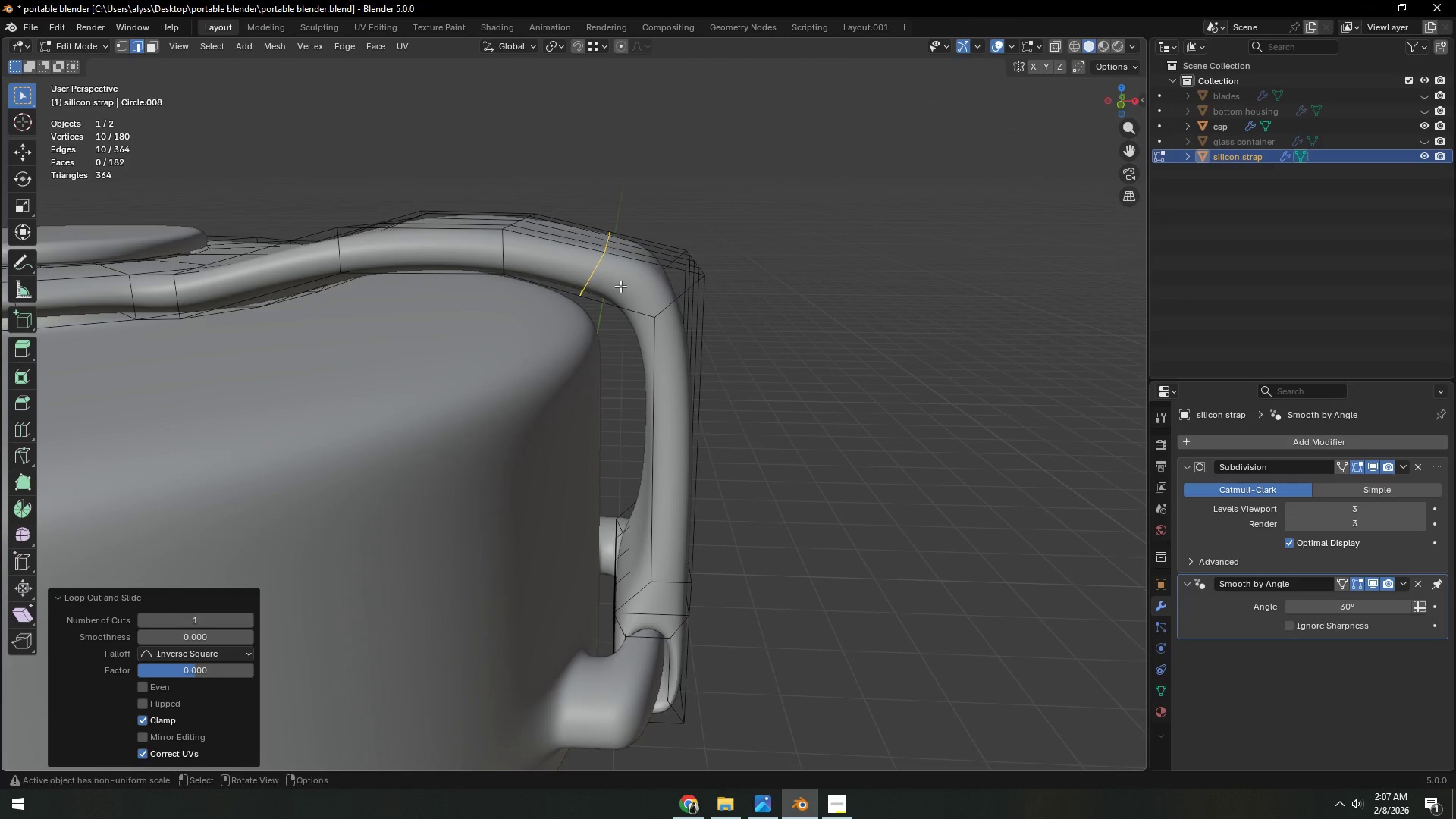 
left_click([595, 286])
 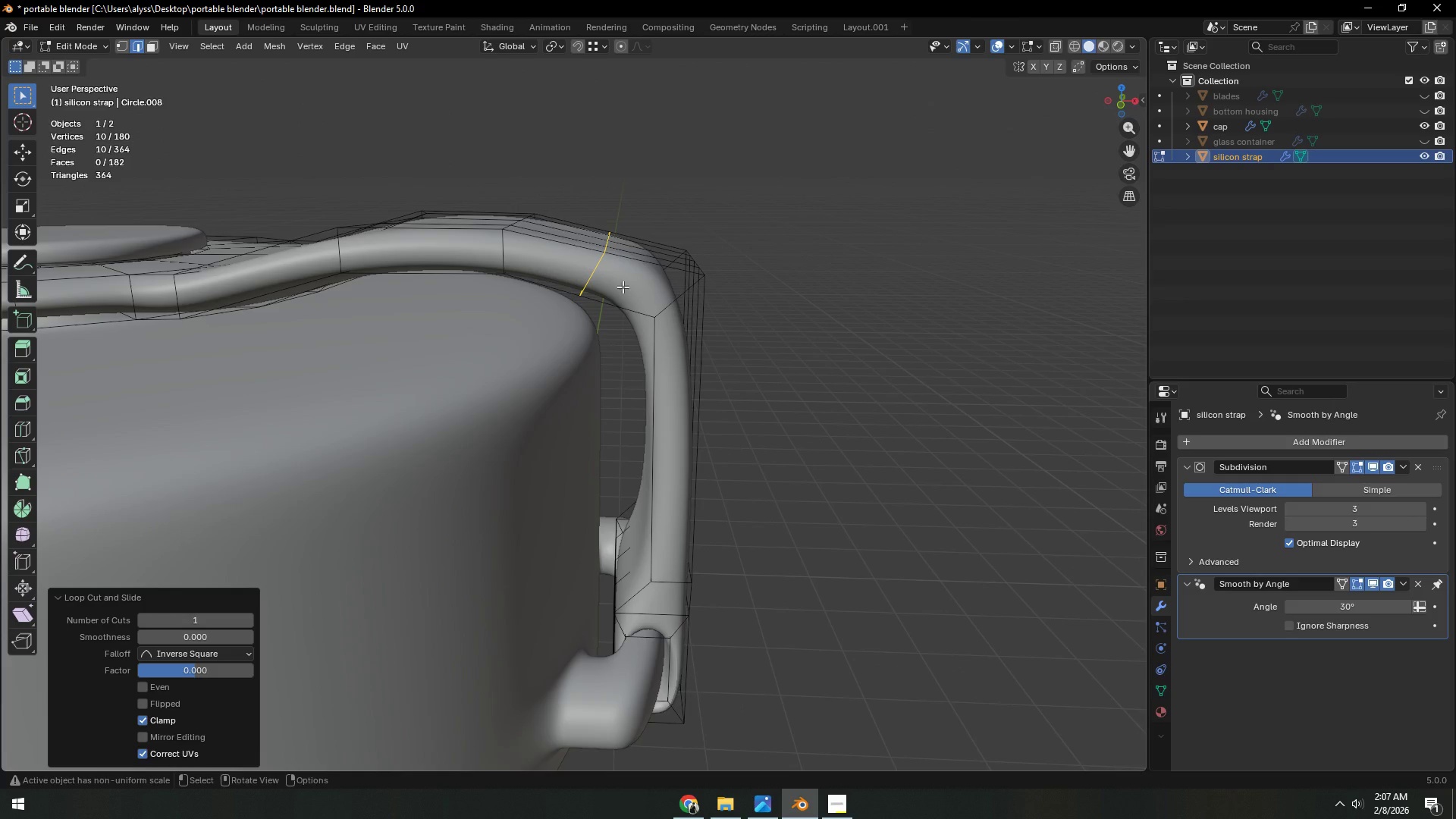 
type(gz)
 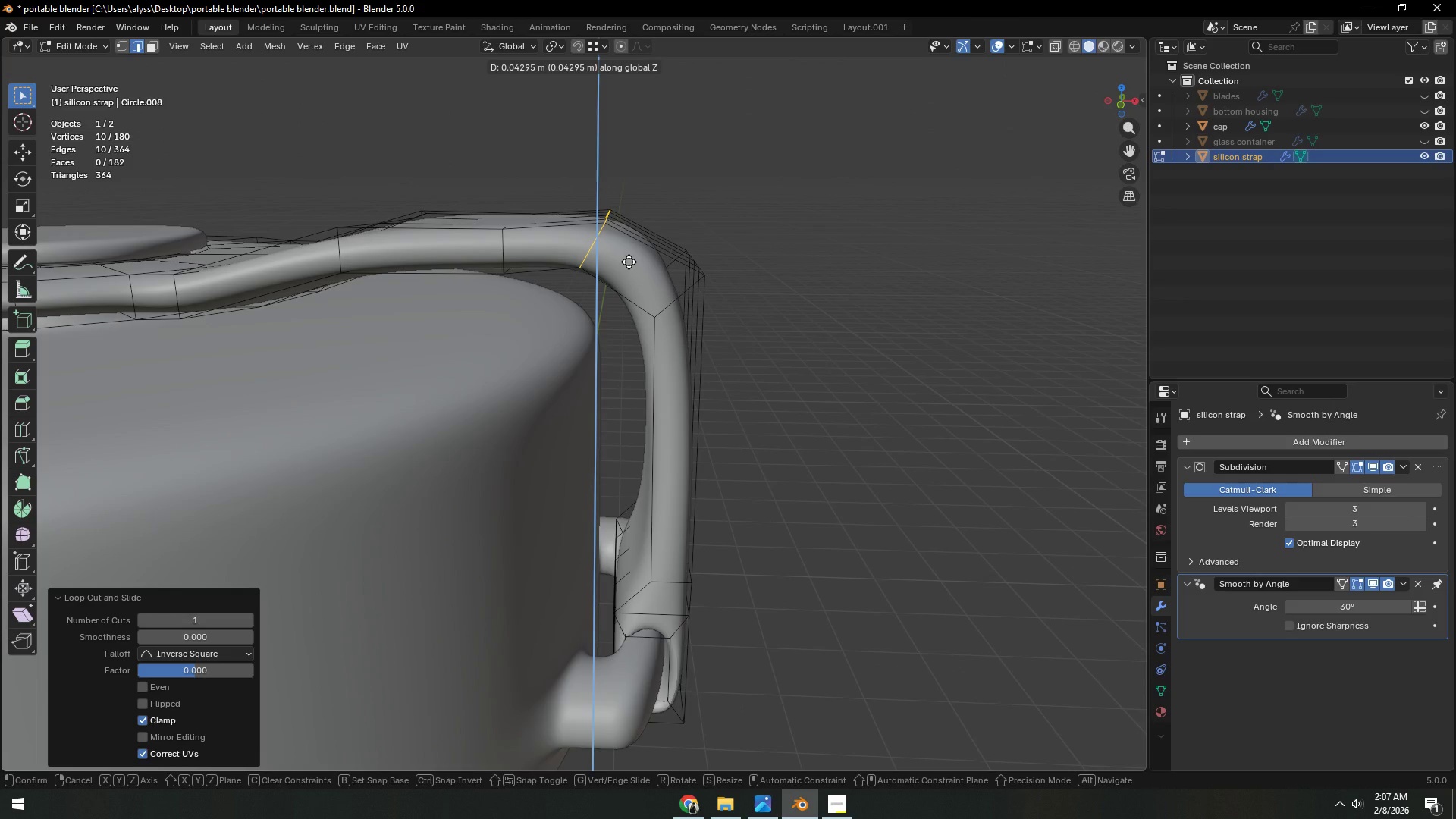 
right_click([629, 262])
 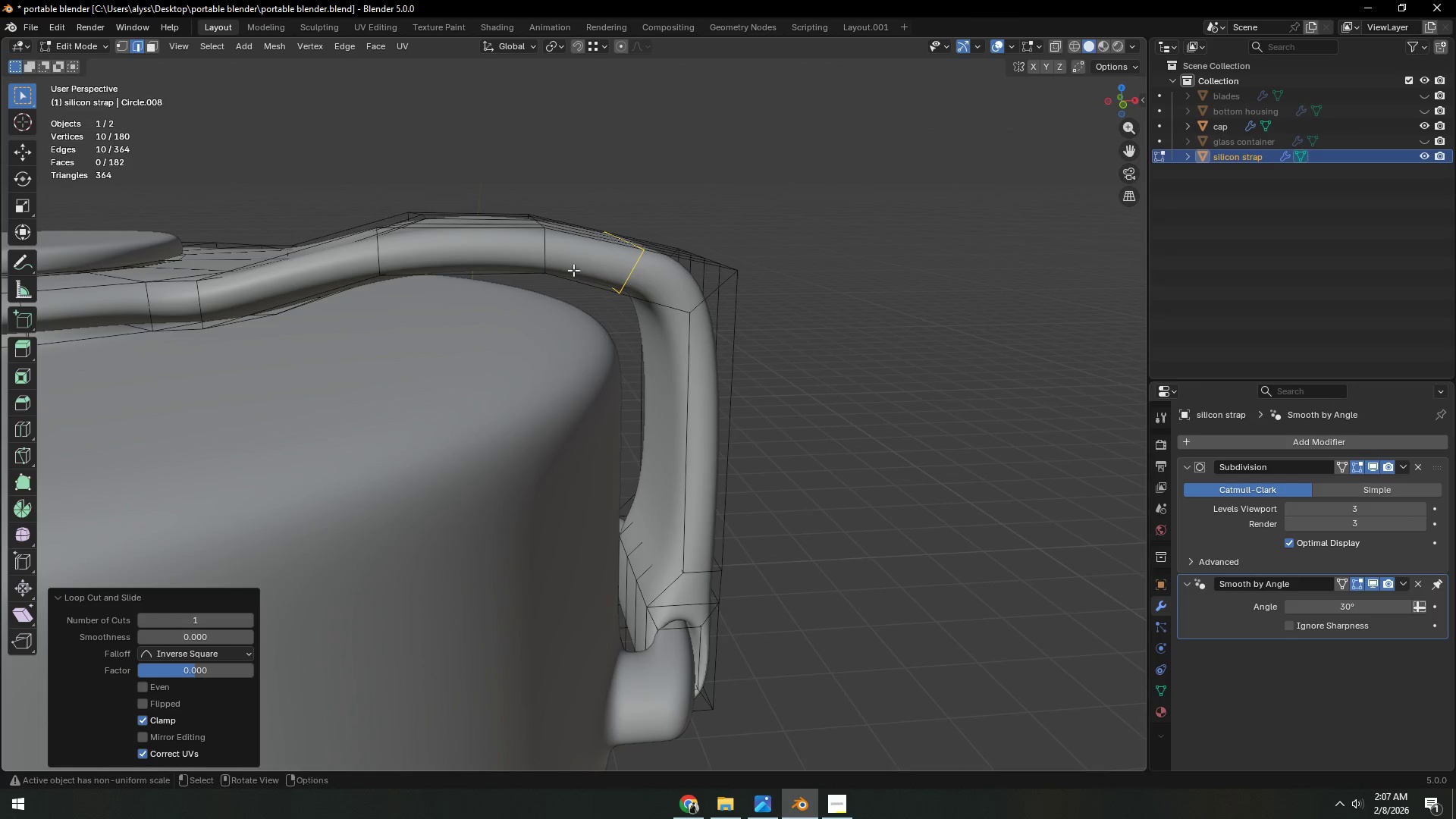 
key(Alt+AltLeft)
 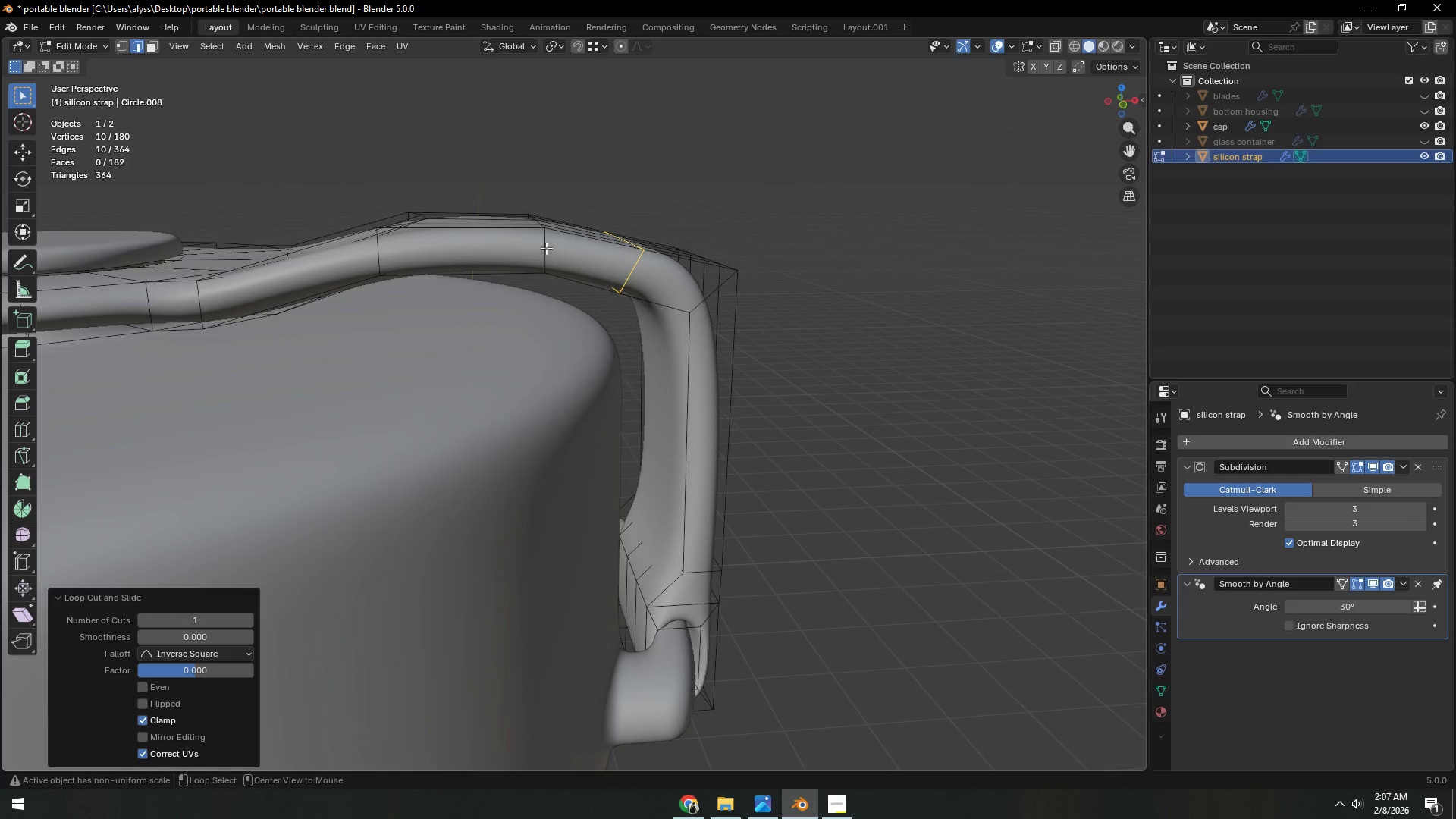 
left_click([546, 248])
 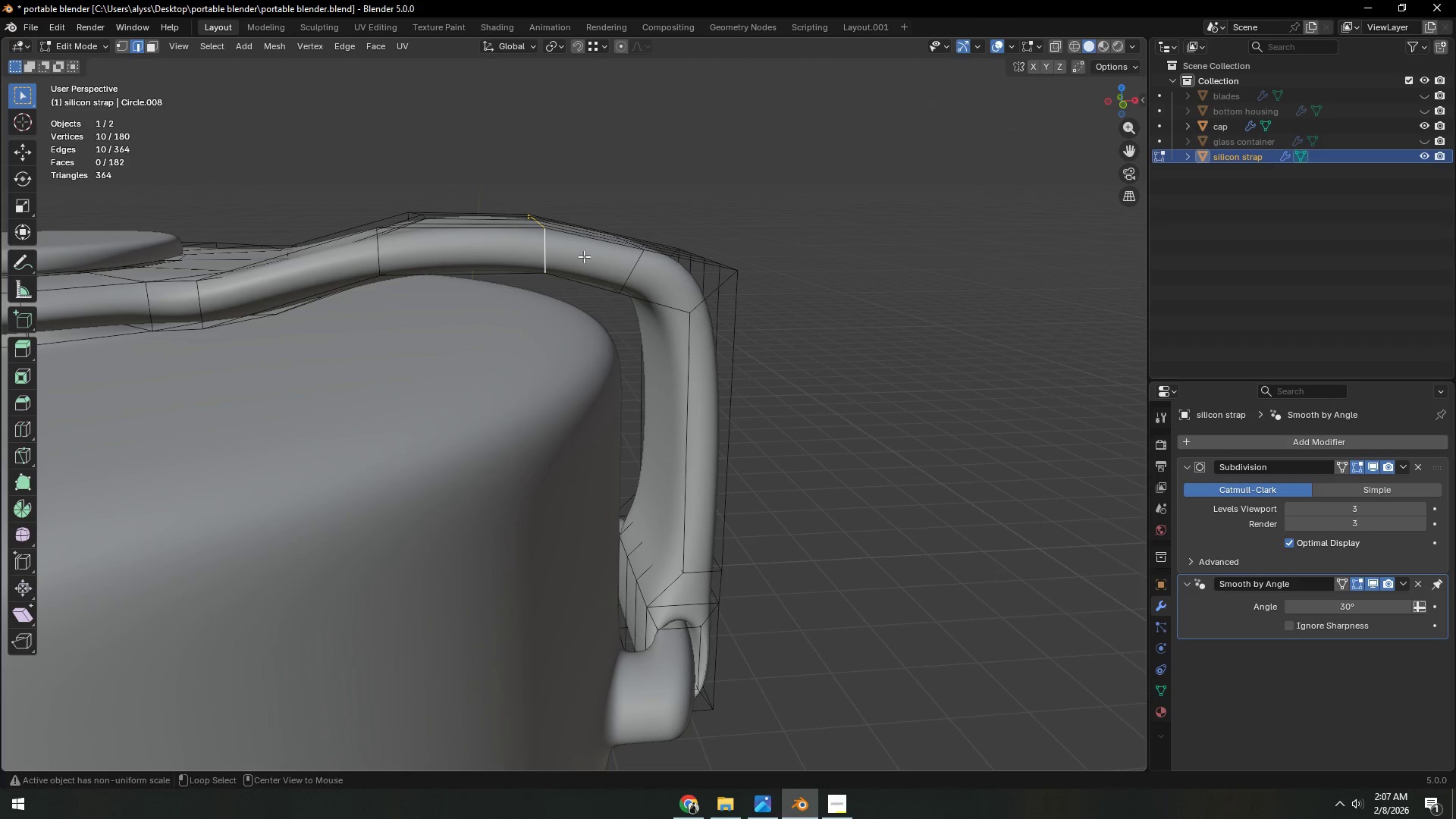 
type(gz)
 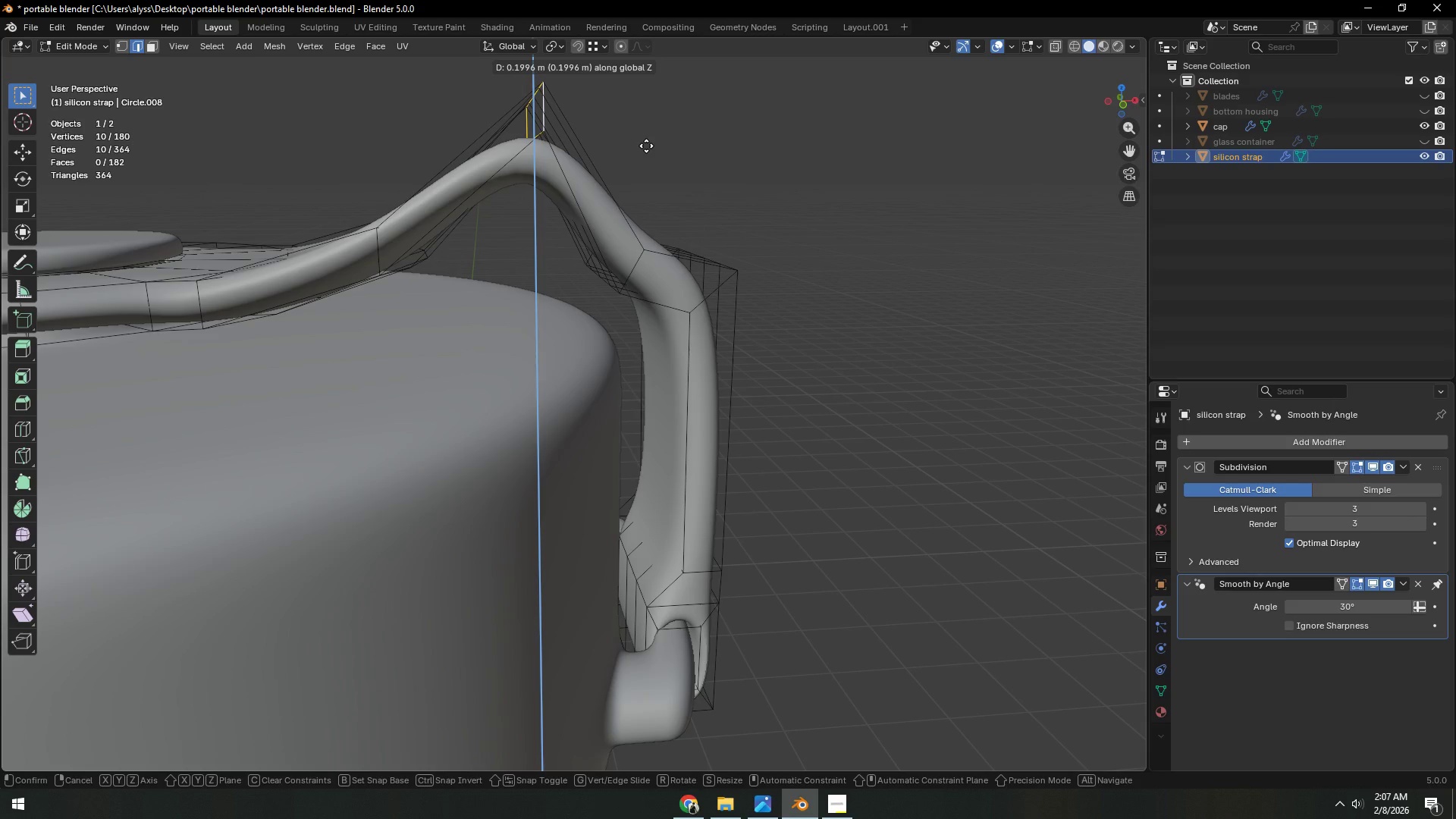 
right_click([646, 146])
 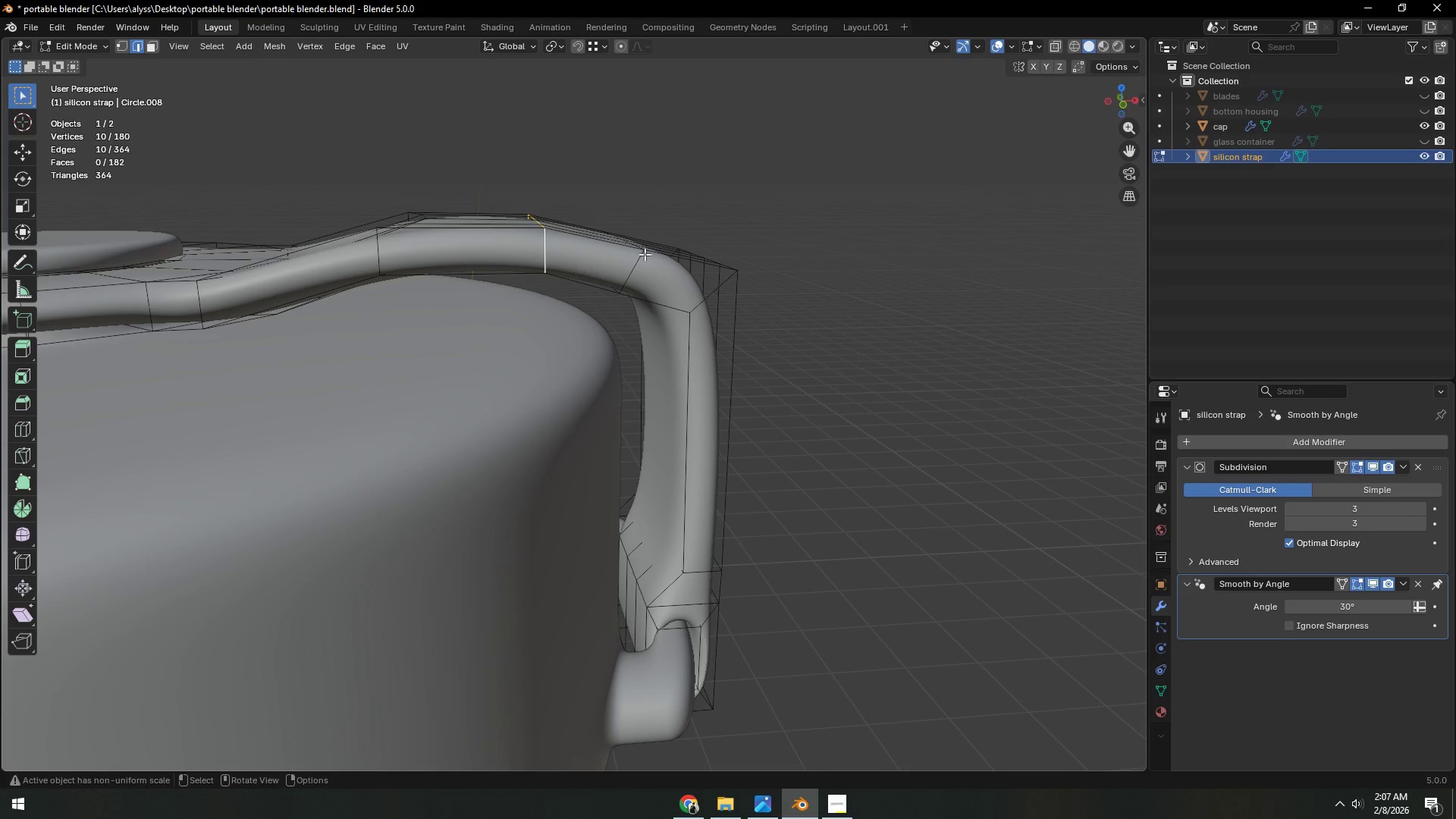 
hold_key(key=AltLeft, duration=0.38)
left_click([636, 265])
 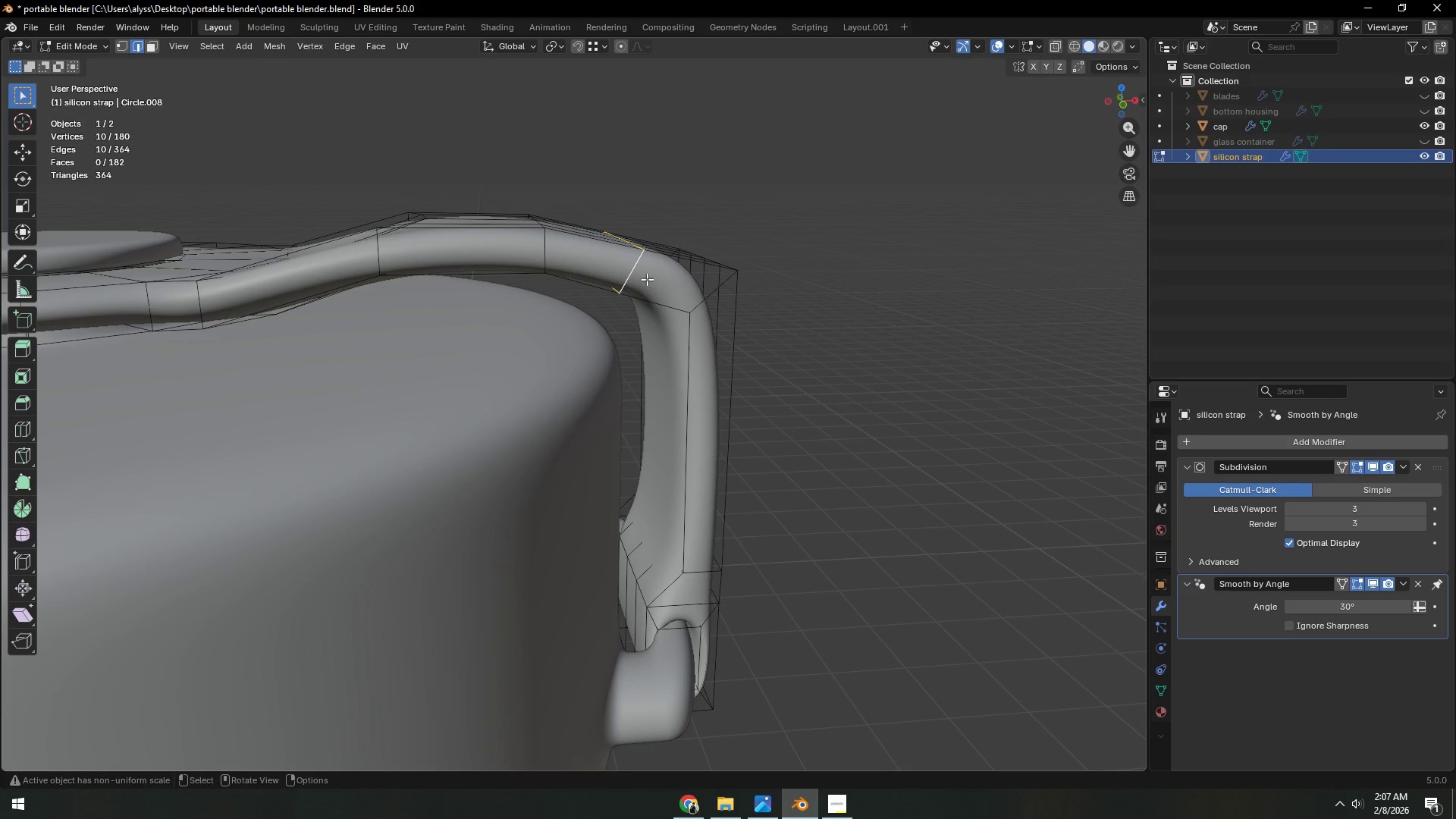 
key(G)
 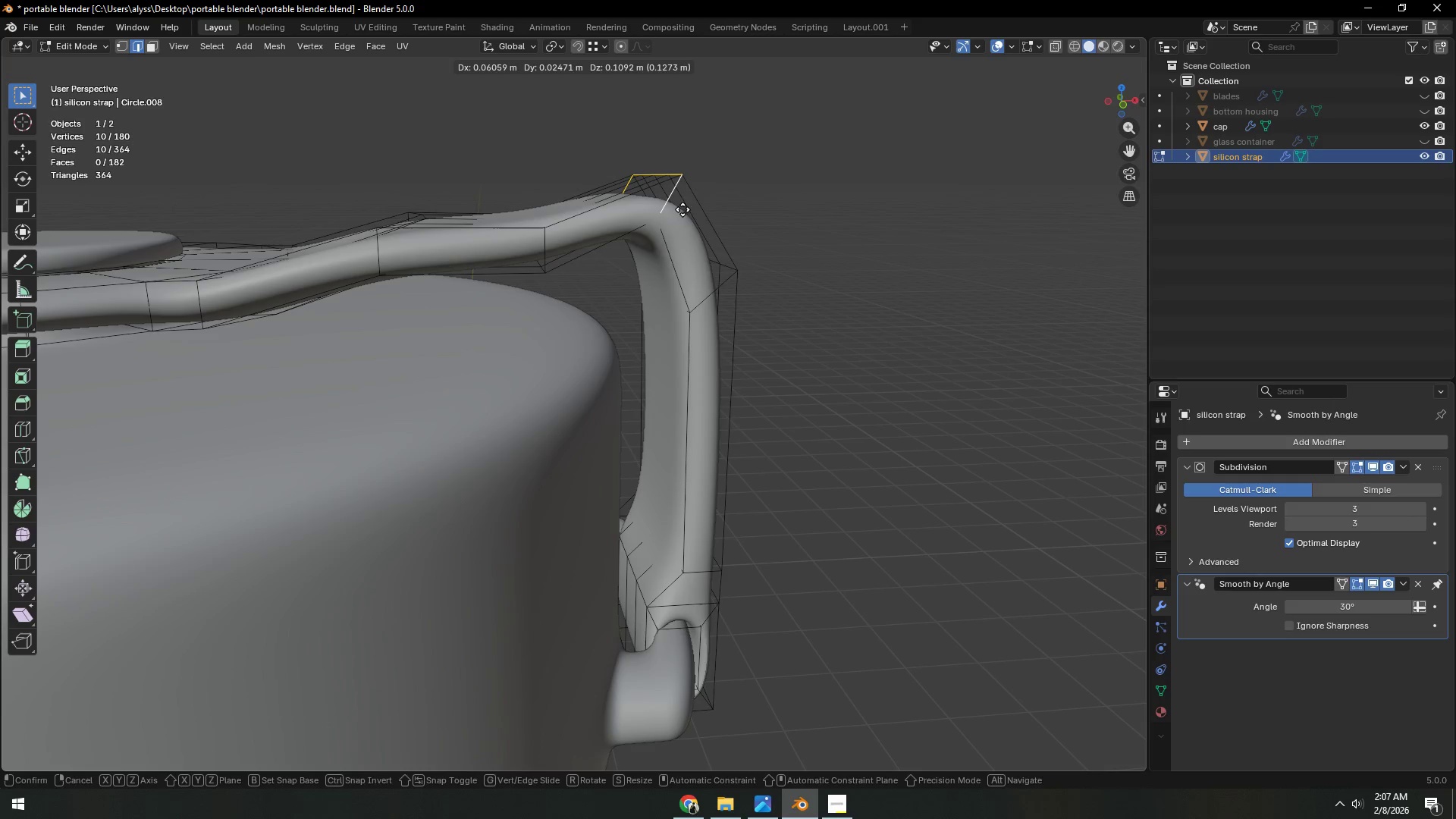 
left_click([685, 206])
 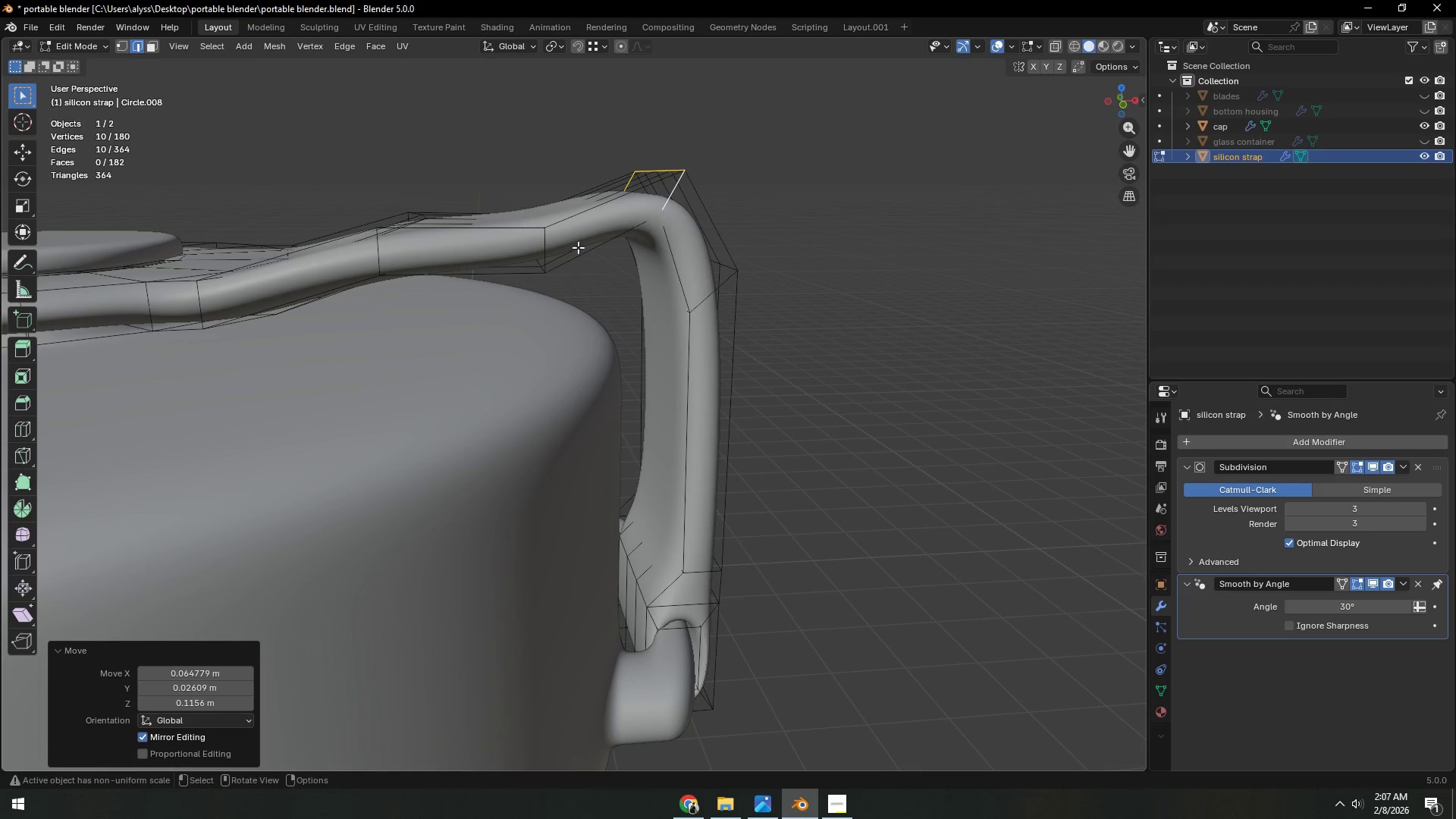 
key(Alt+AltLeft)
 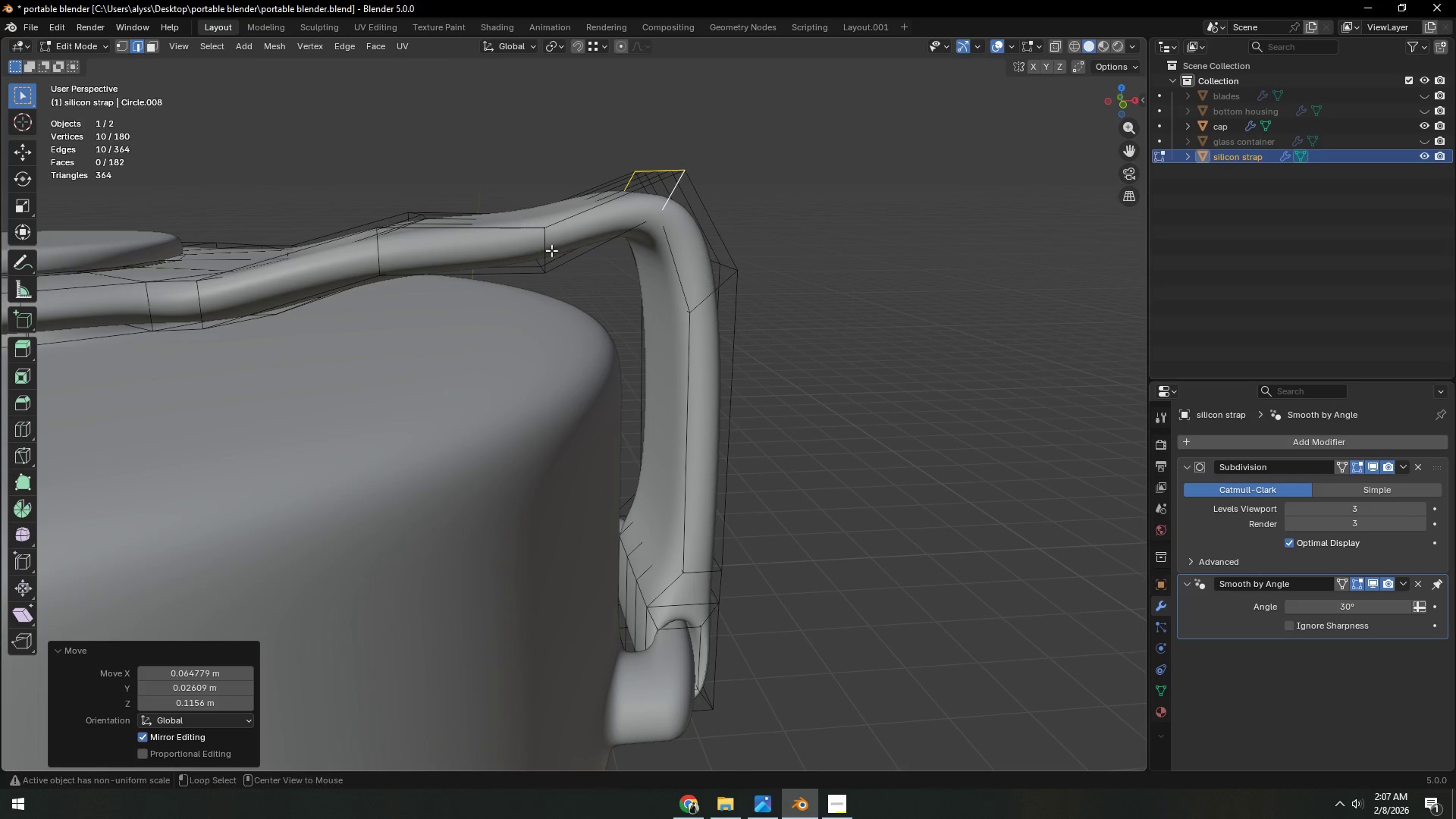 
double_click([551, 250])
 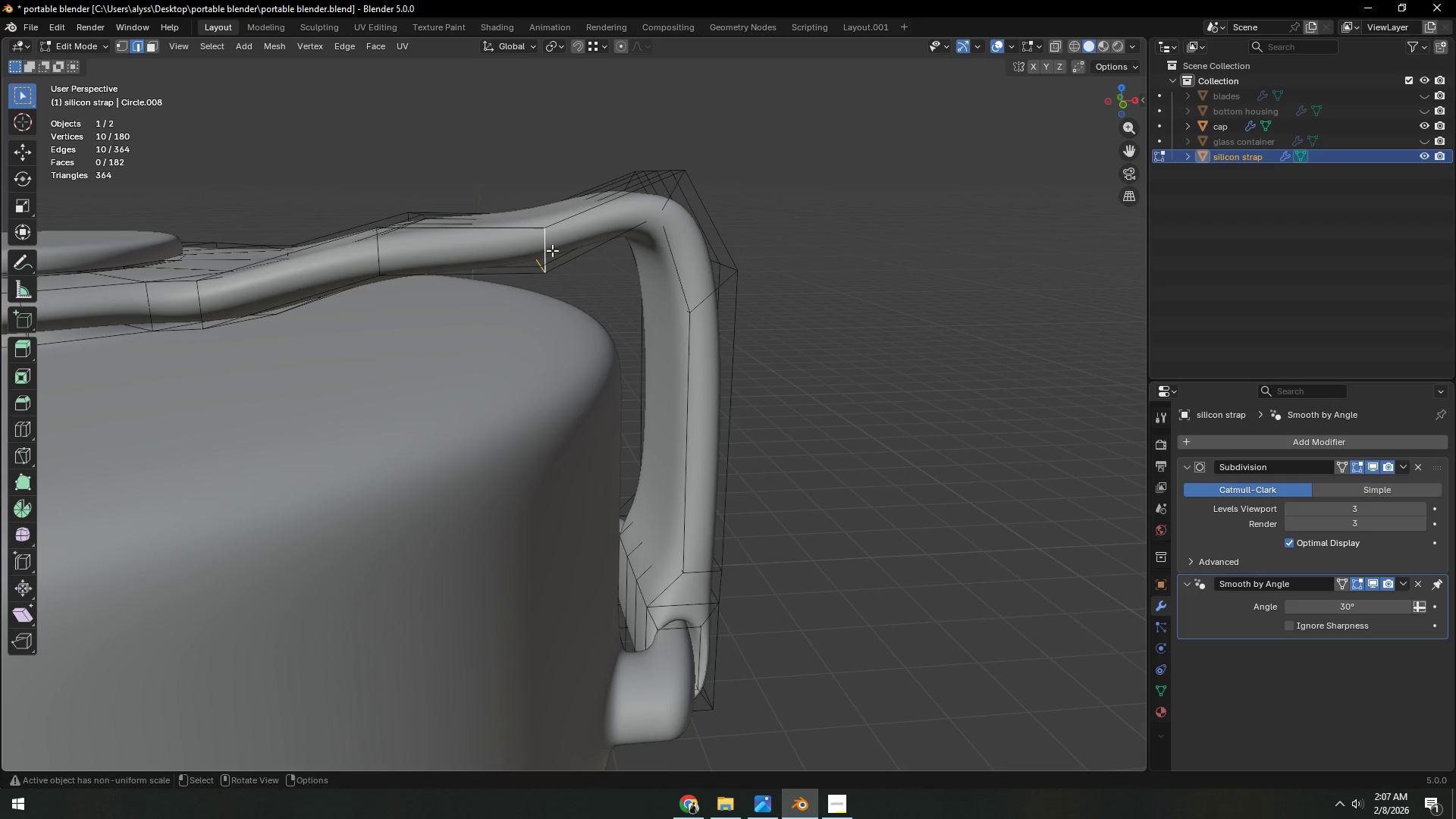 
key(G)
 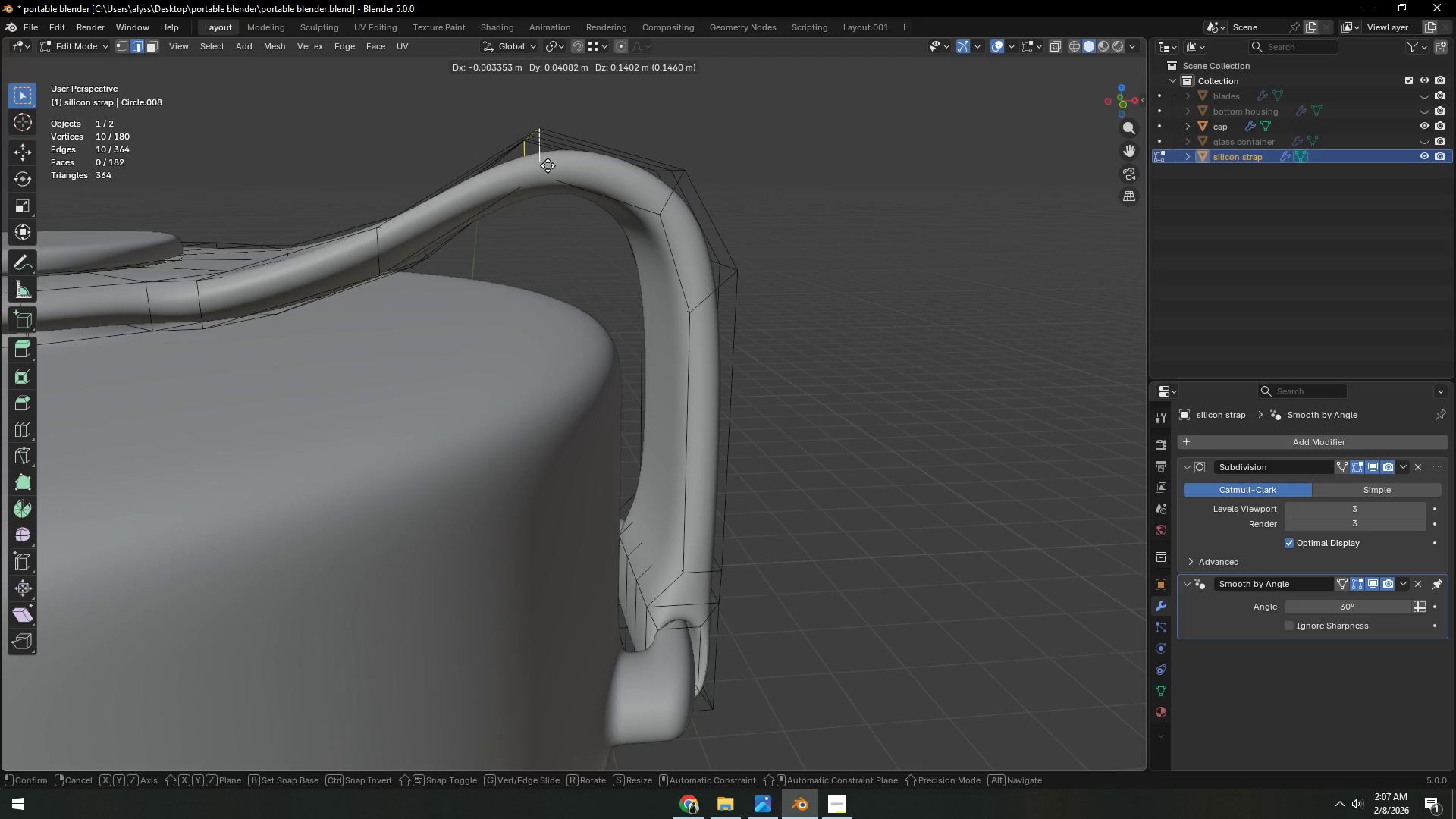 
left_click([548, 165])
 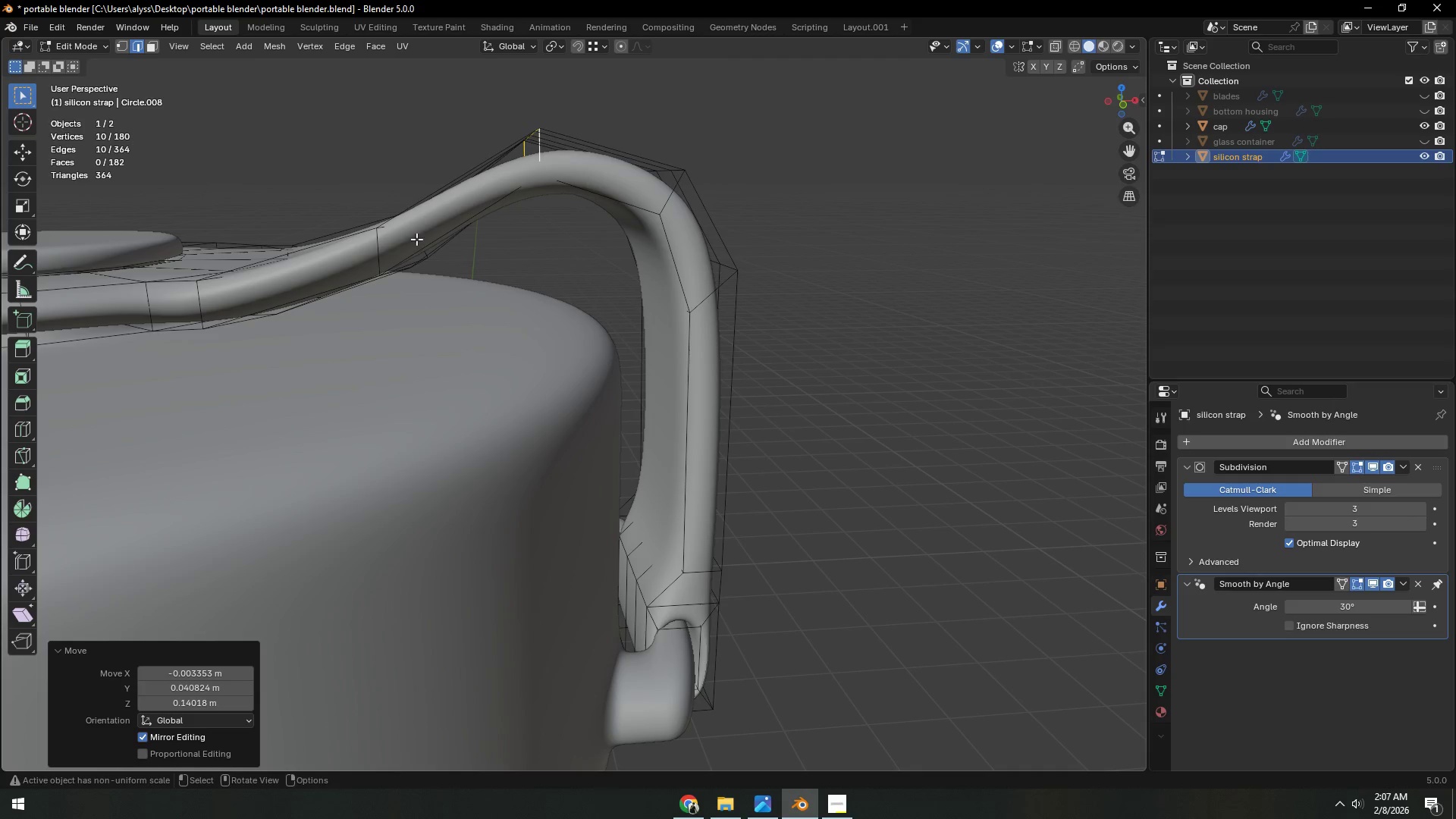 
hold_key(key=AltLeft, duration=0.34)
left_click([380, 250])
 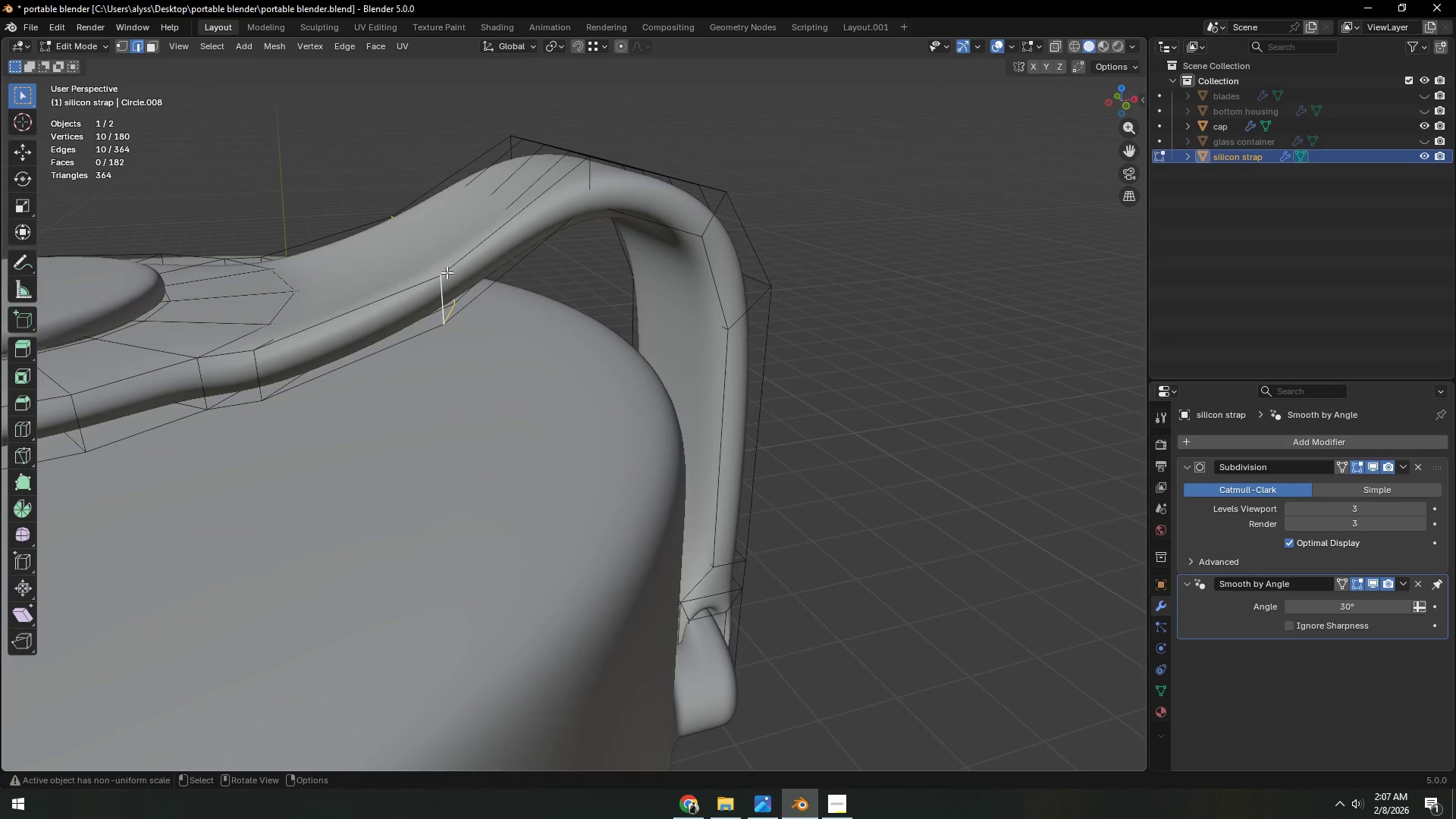 
key(G)
 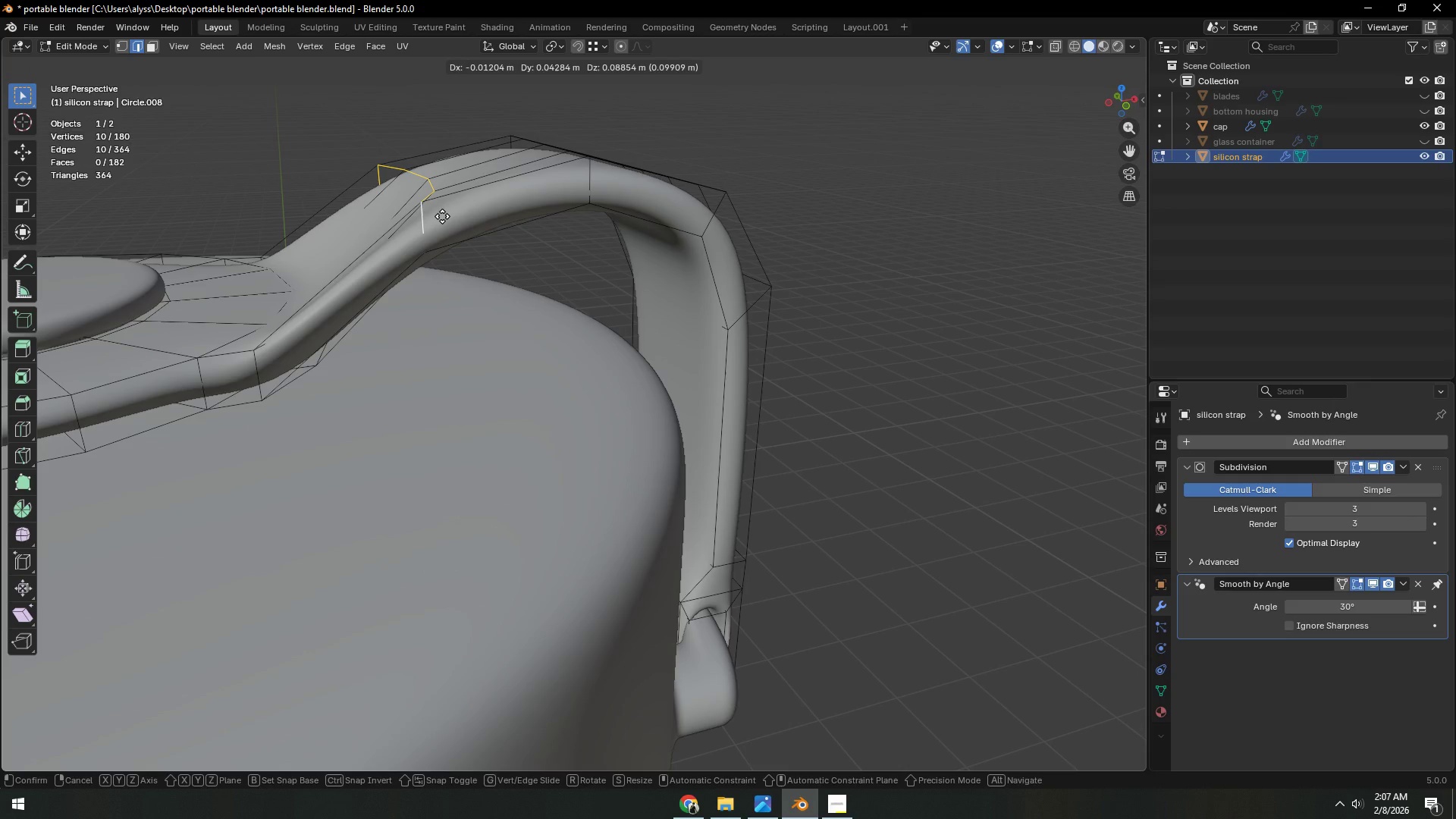 
left_click([442, 216])
 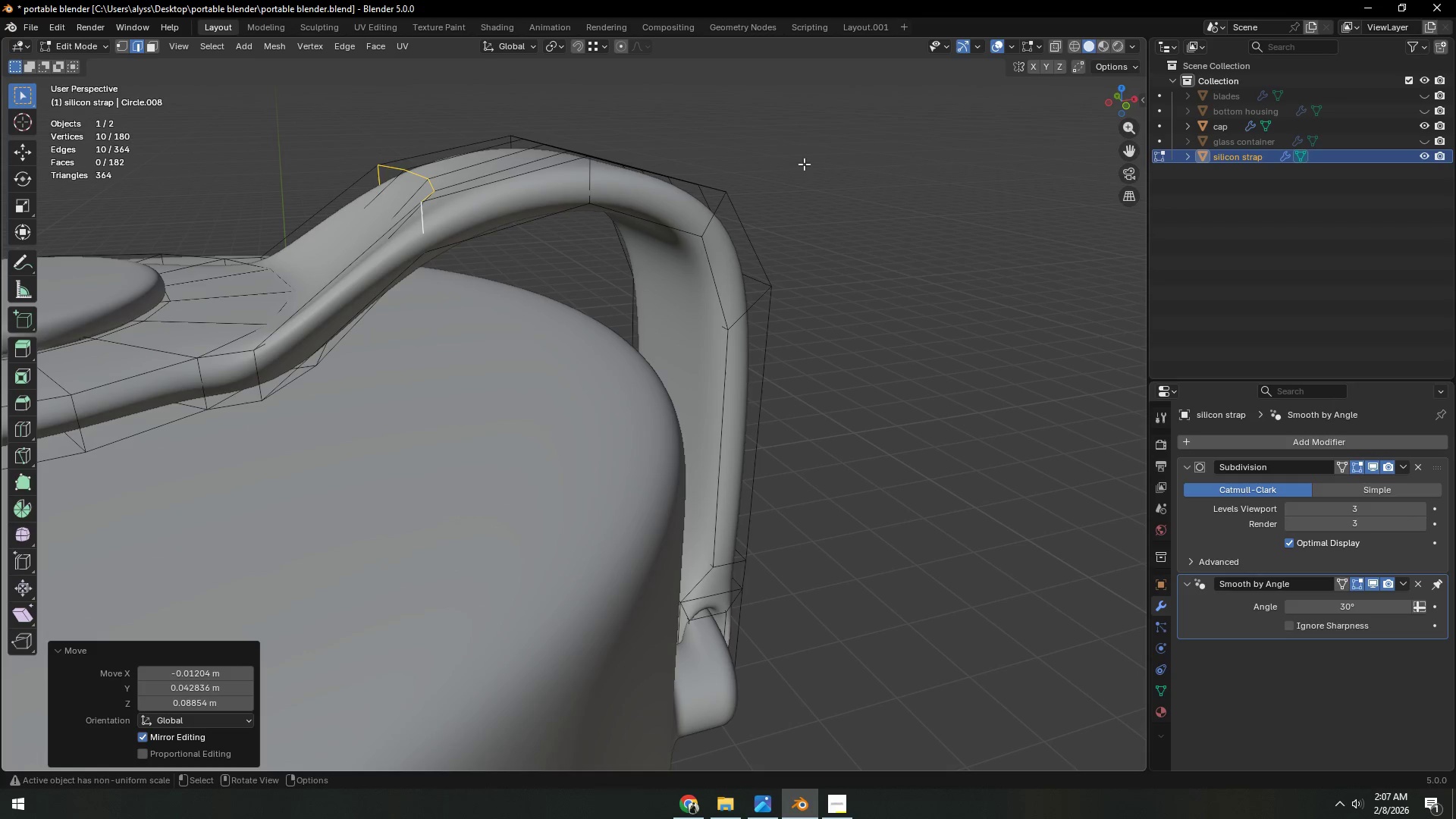 
left_click([833, 159])
 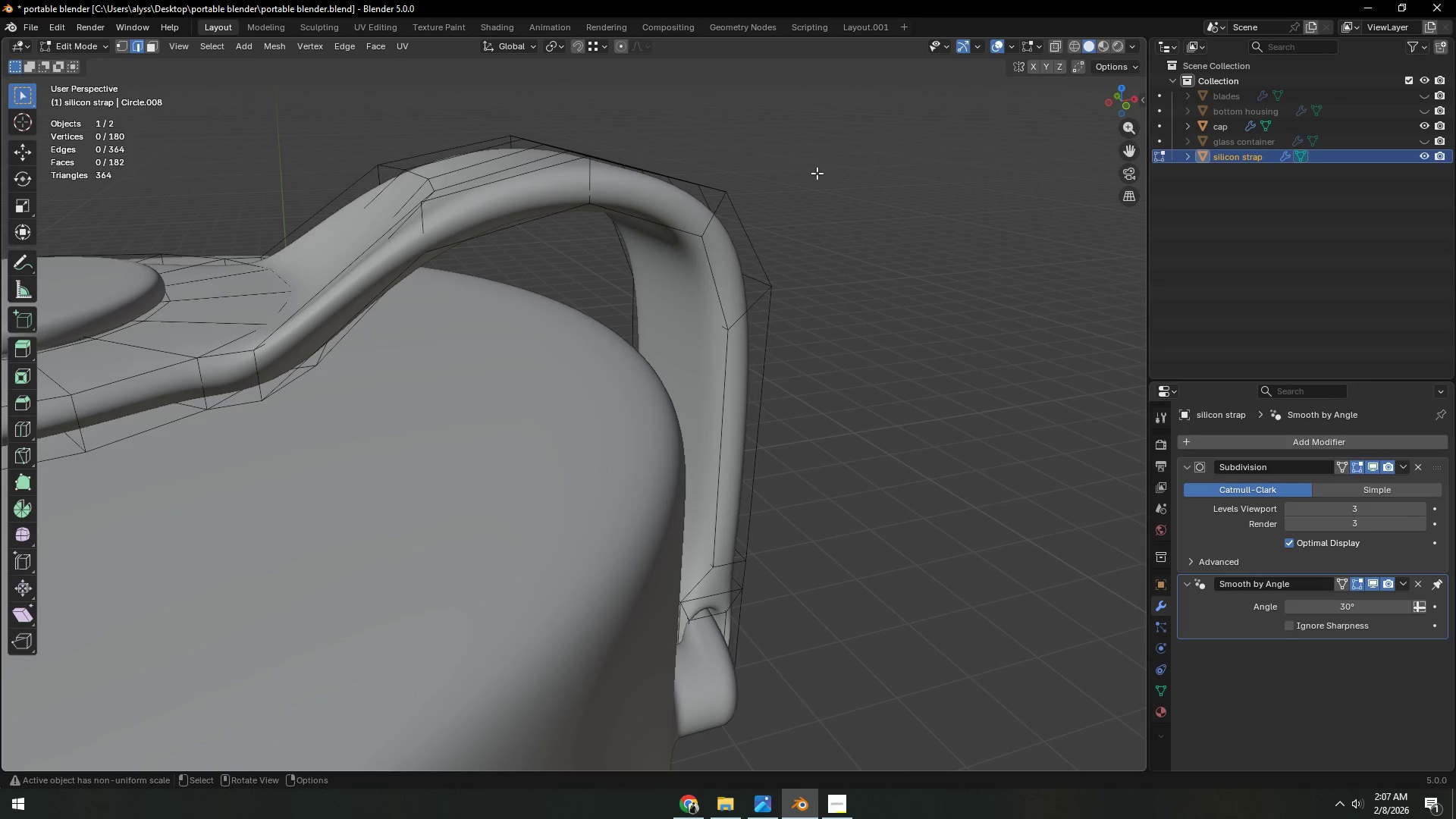 
scroll: coordinate [811, 182], scroll_direction: down, amount: 3.0
 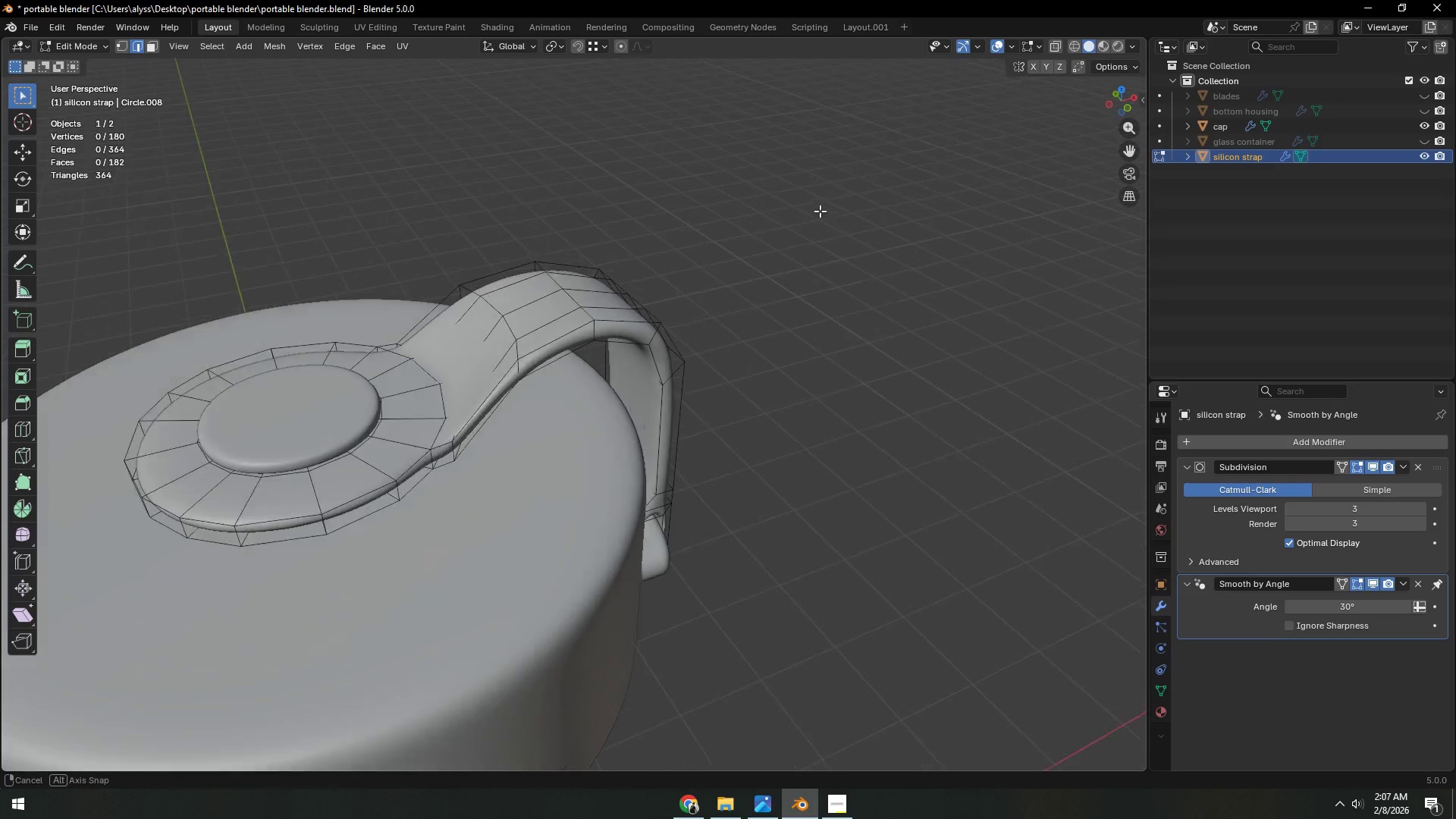 
key(Tab)
 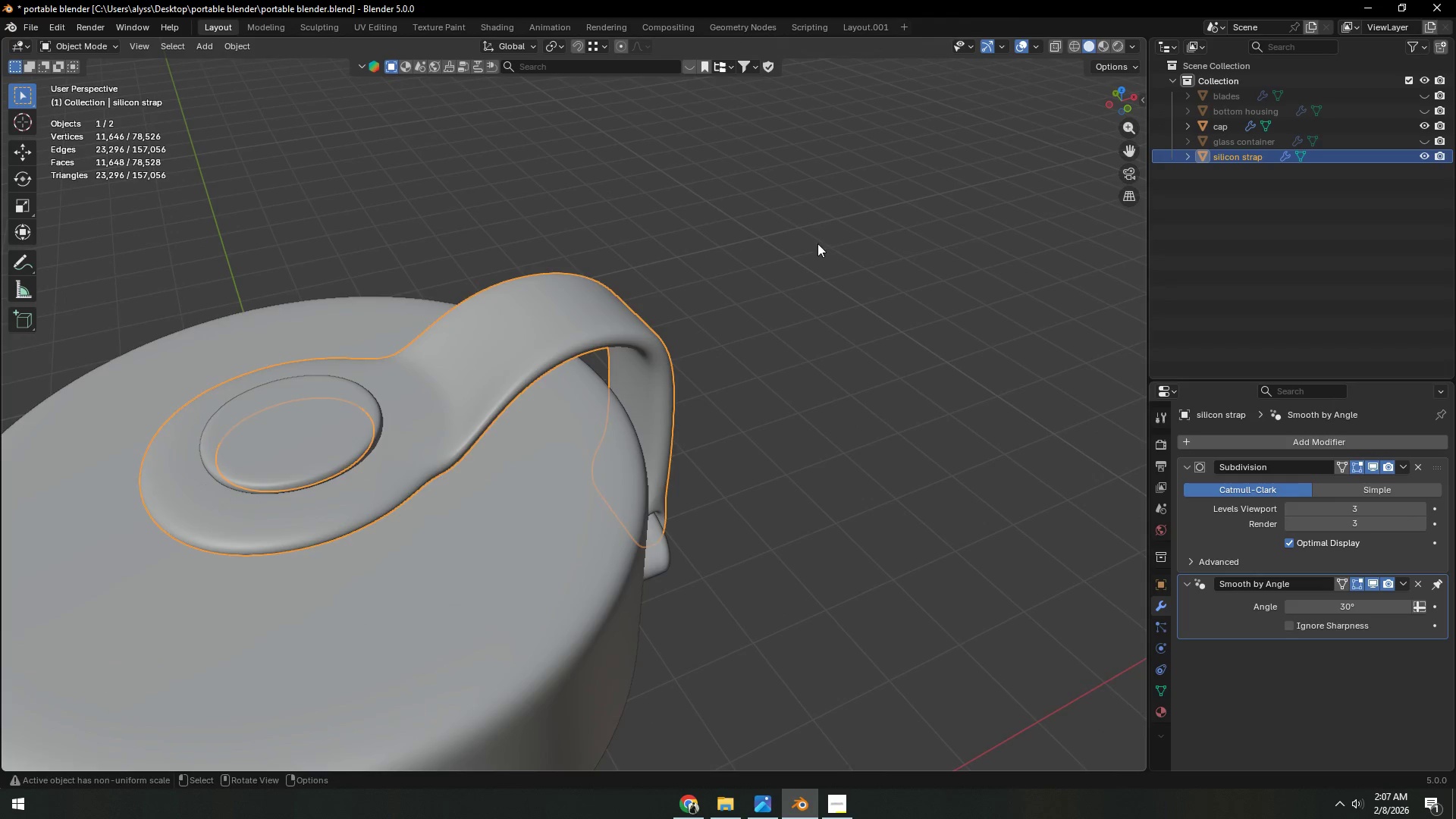 
scroll: coordinate [730, 258], scroll_direction: down, amount: 6.0
 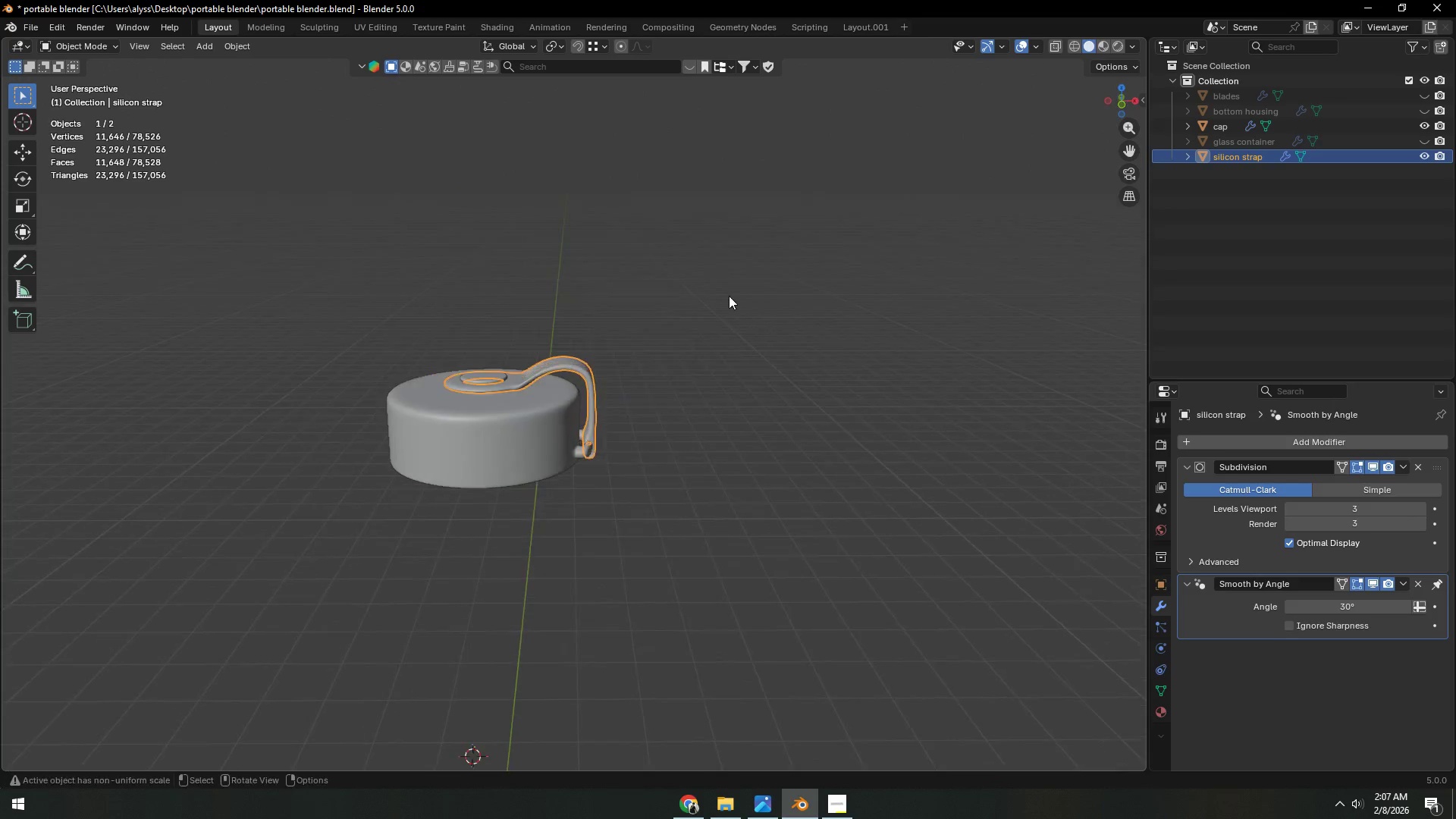 
key(Tab)
 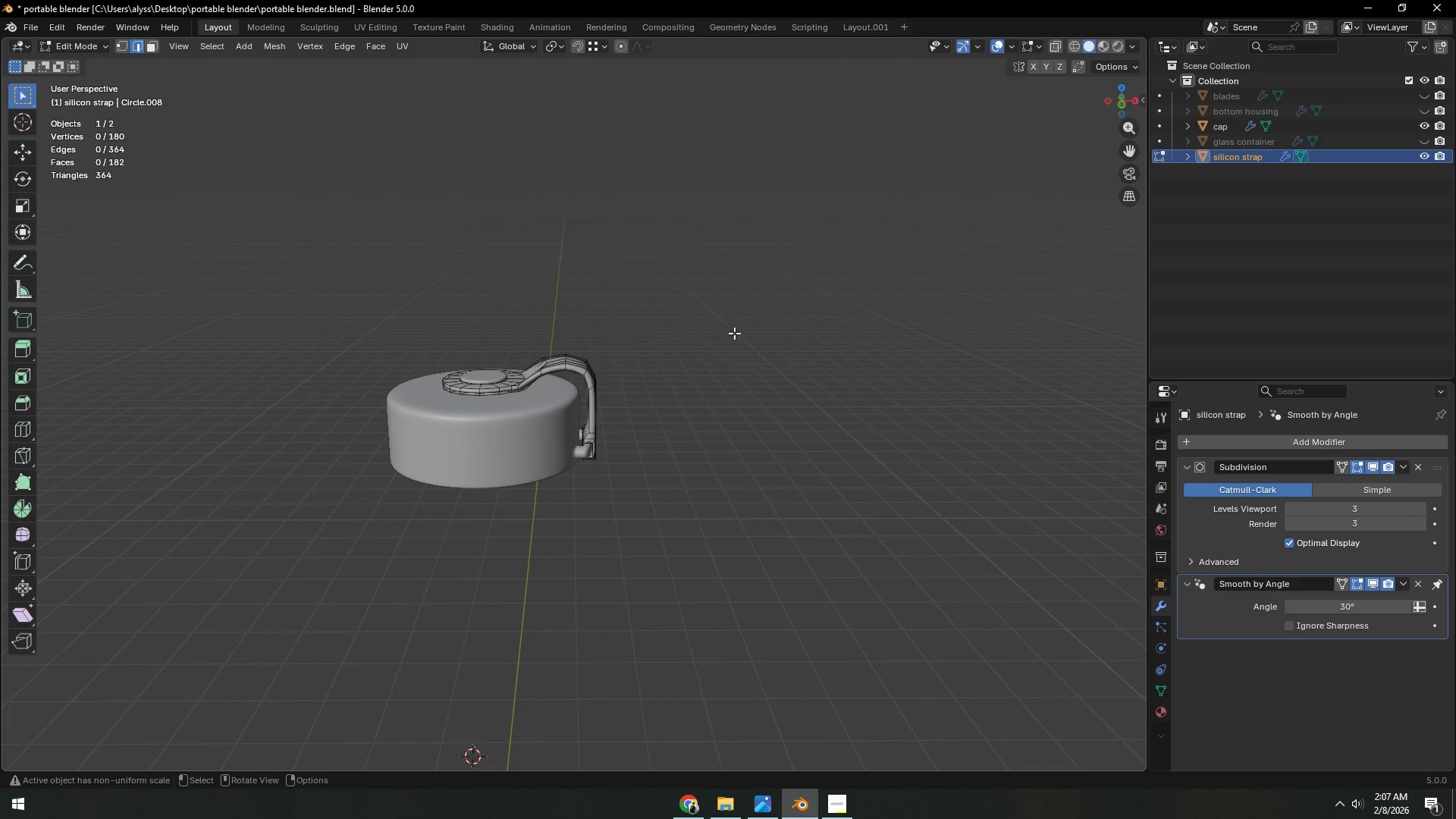 
key(Shift+ShiftLeft)
 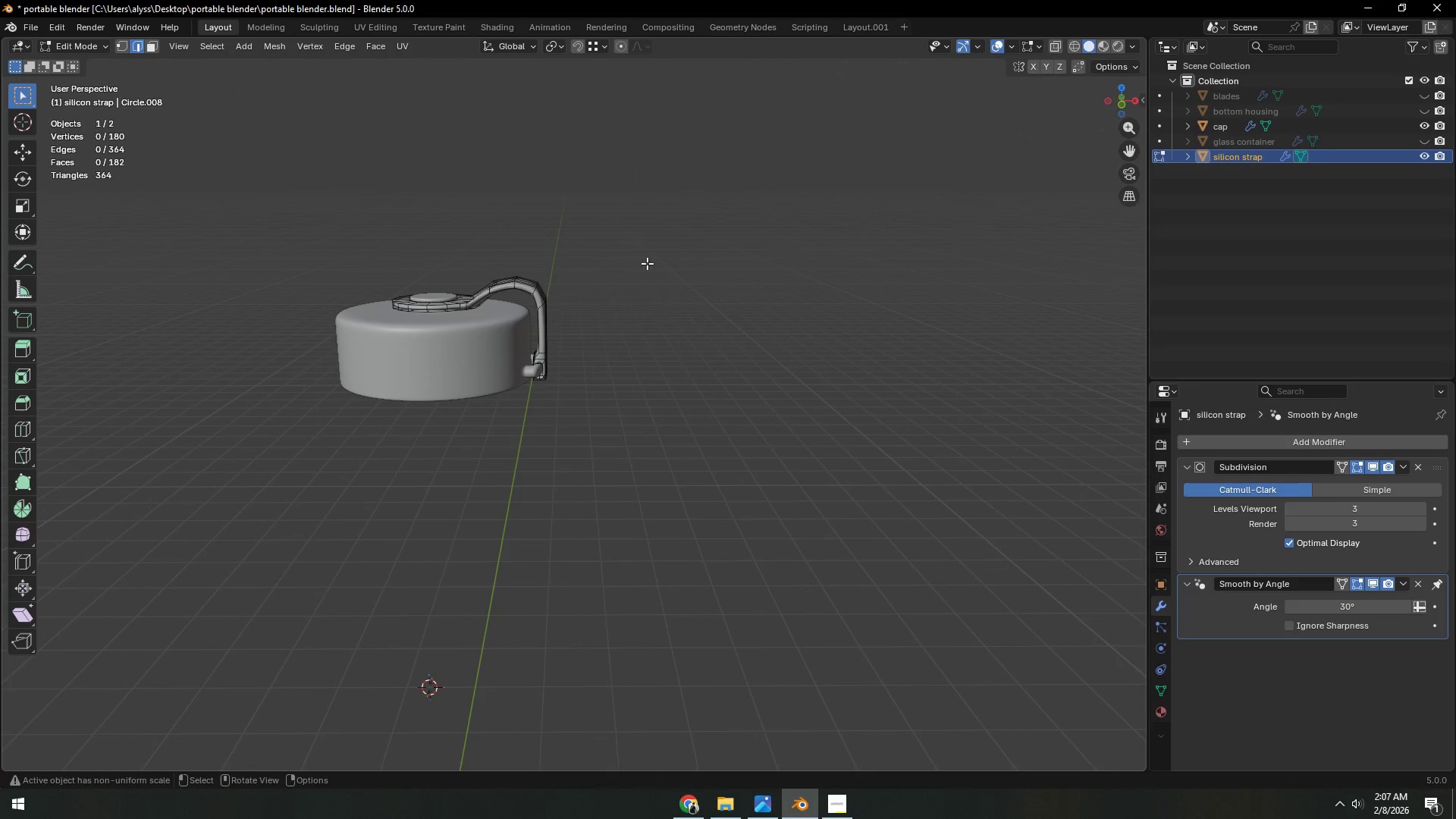 
key(Control+ControlLeft)
 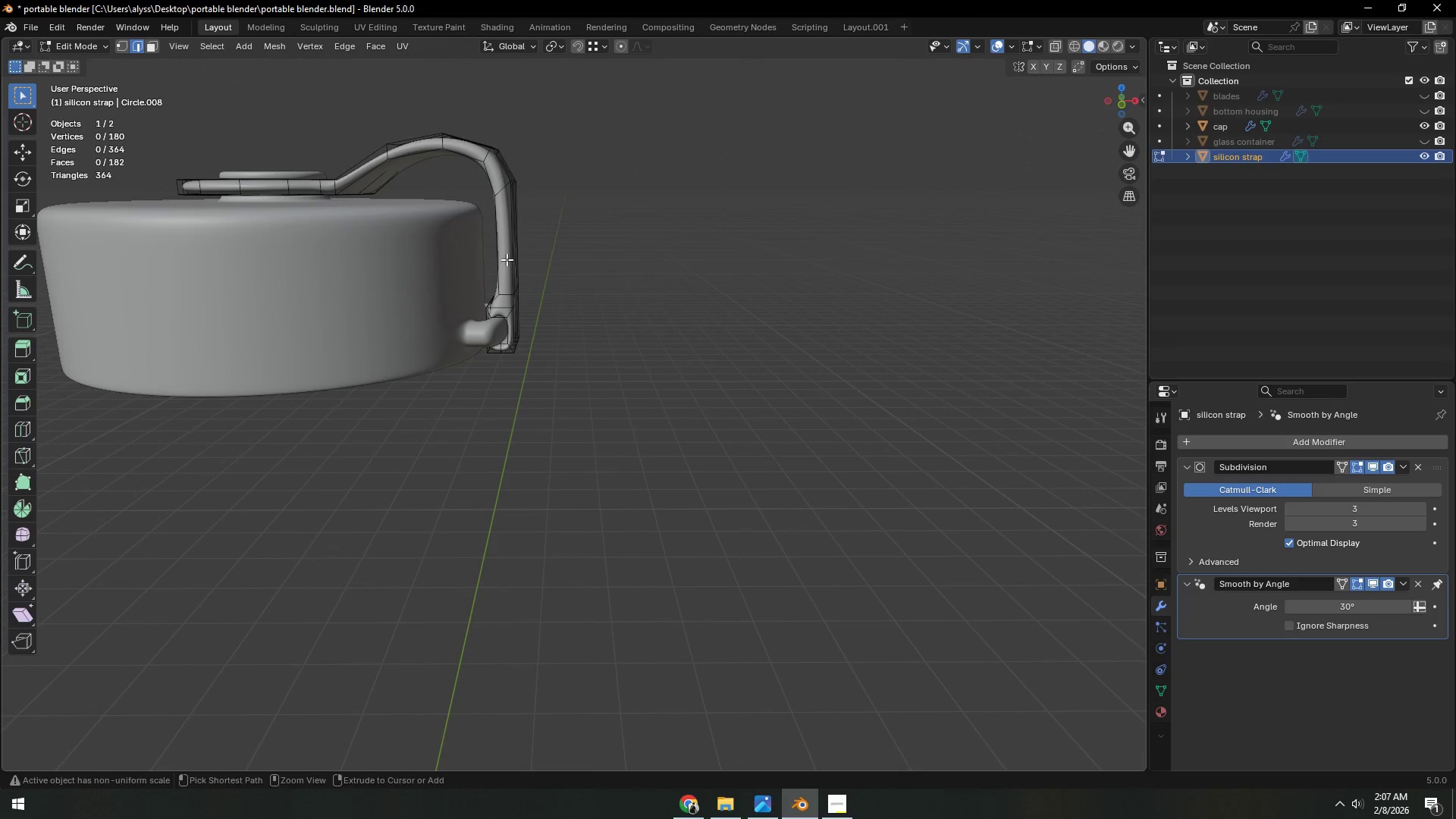 
key(Control+R)
 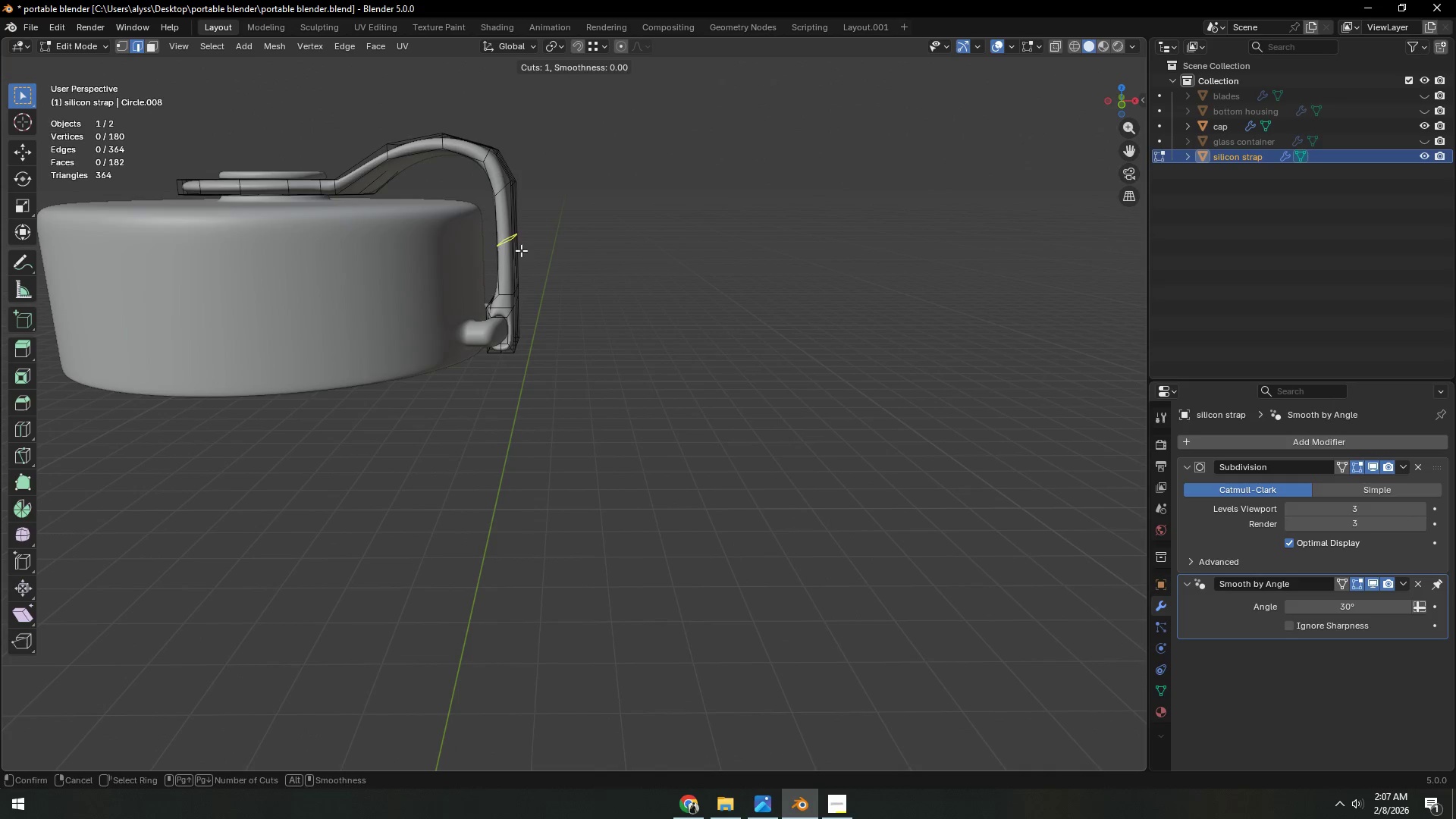 
scroll: coordinate [521, 250], scroll_direction: up, amount: 5.0
 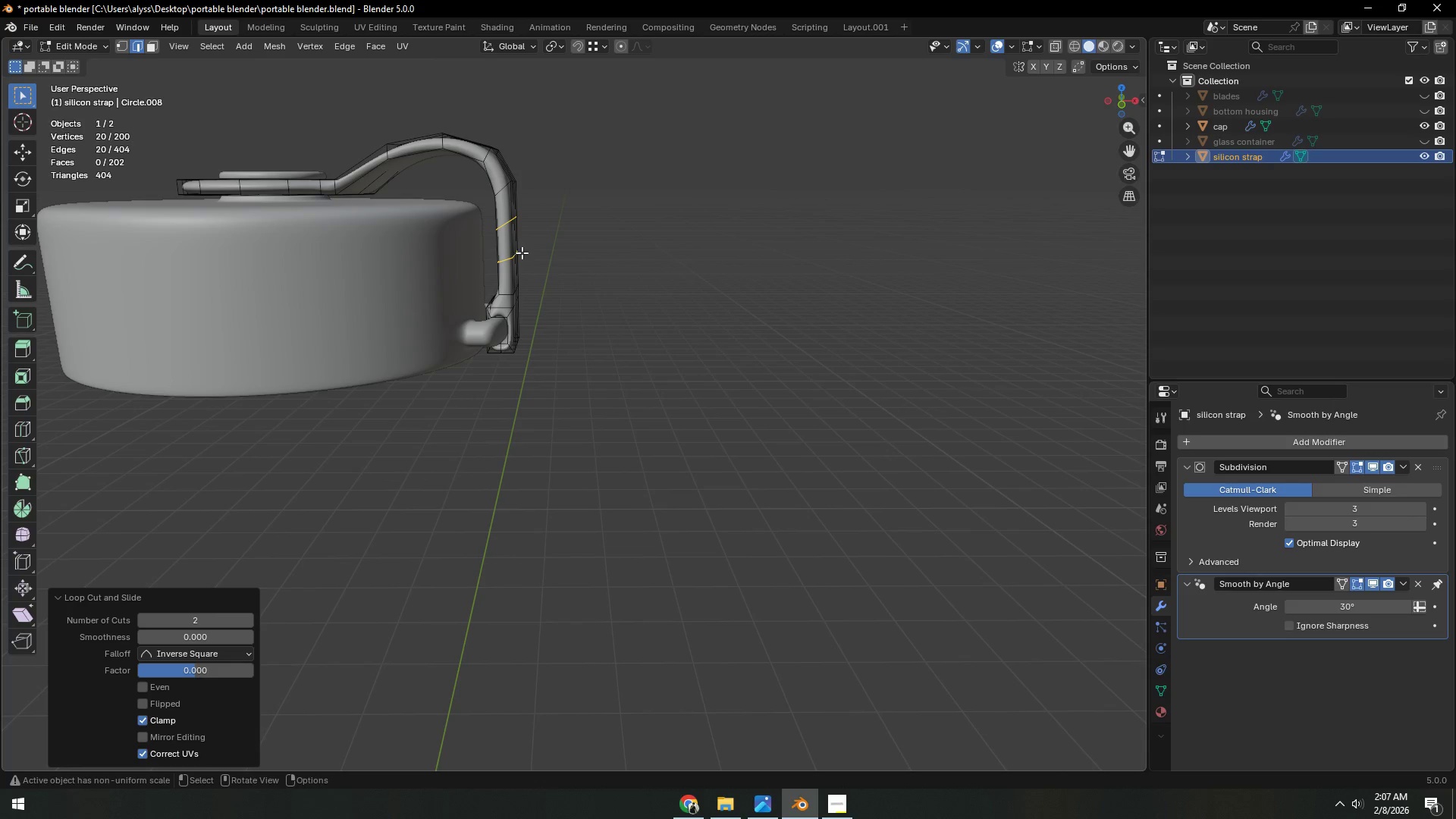 
hold_key(key=AltLeft, duration=0.5)
left_click([510, 257])
 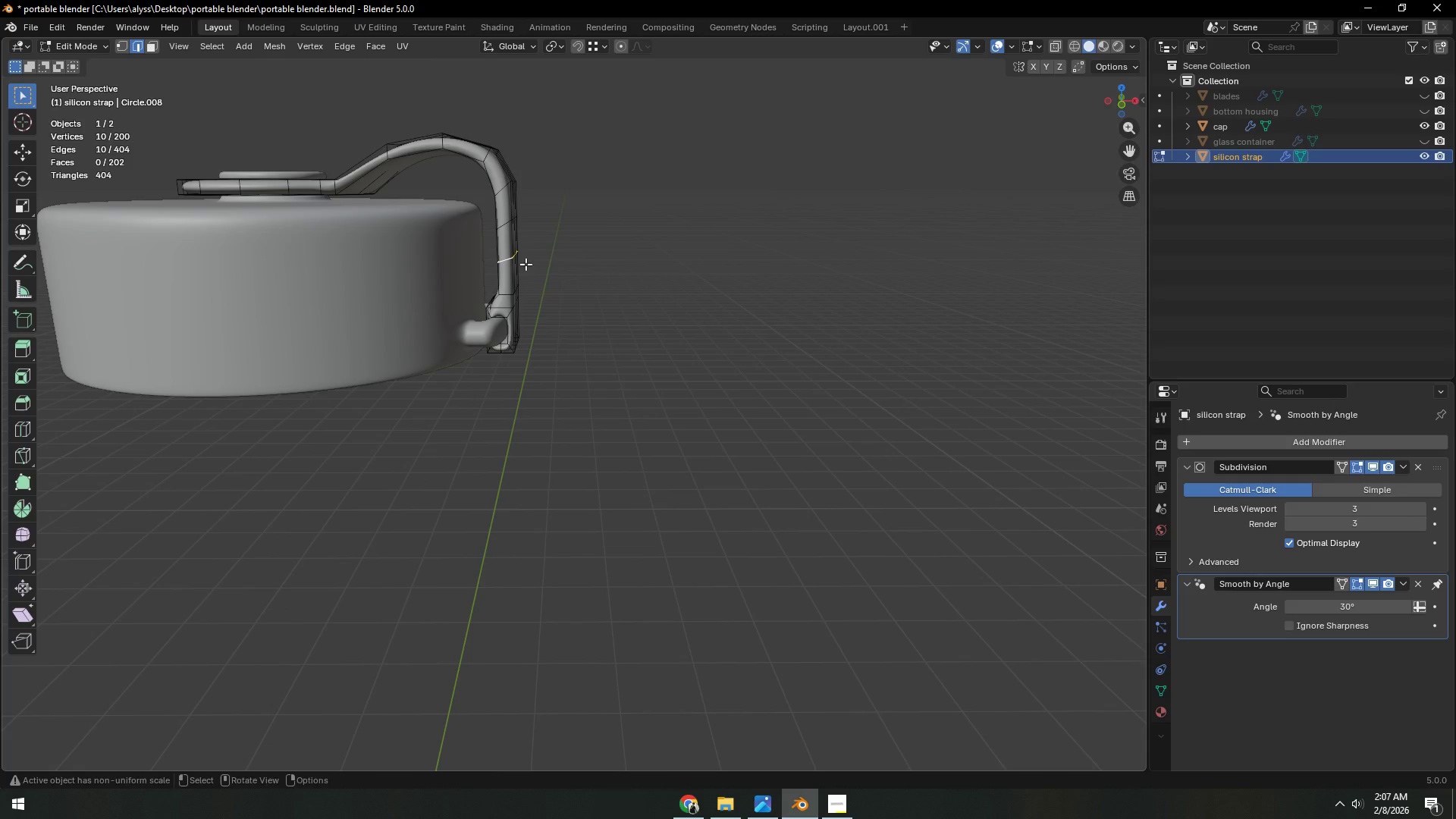 
key(G)
 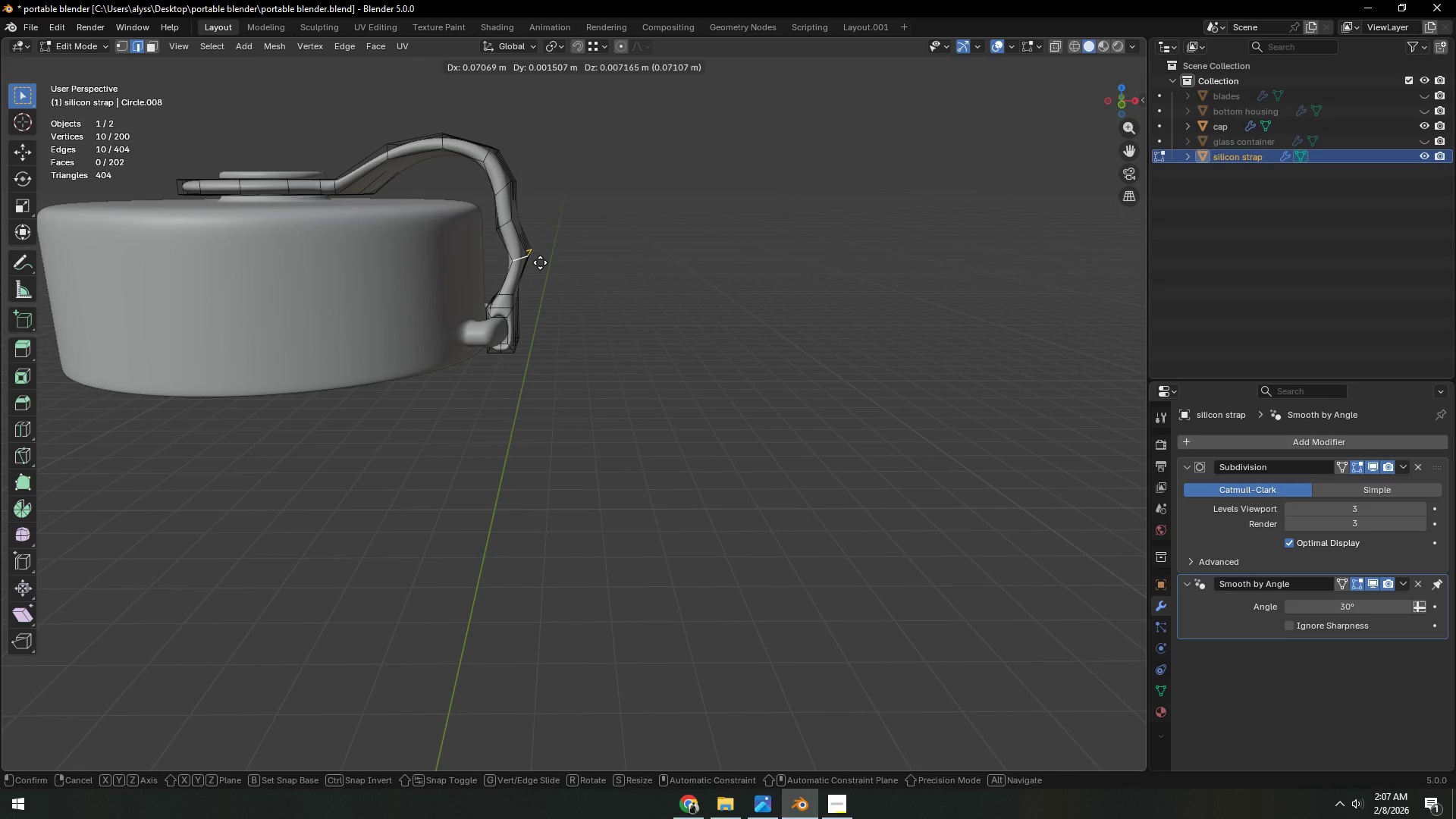 
key(X)
 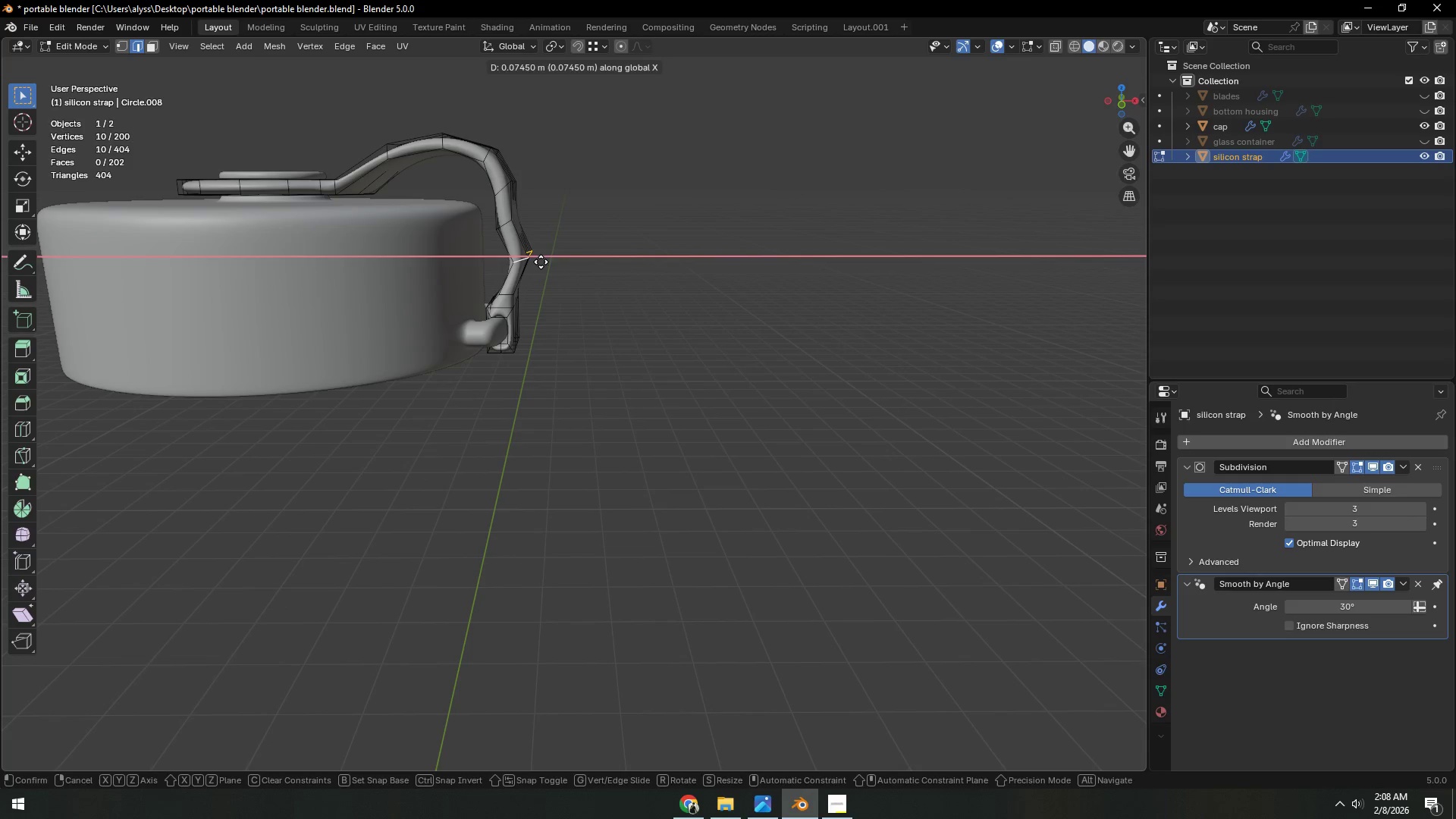 
left_click([541, 262])
 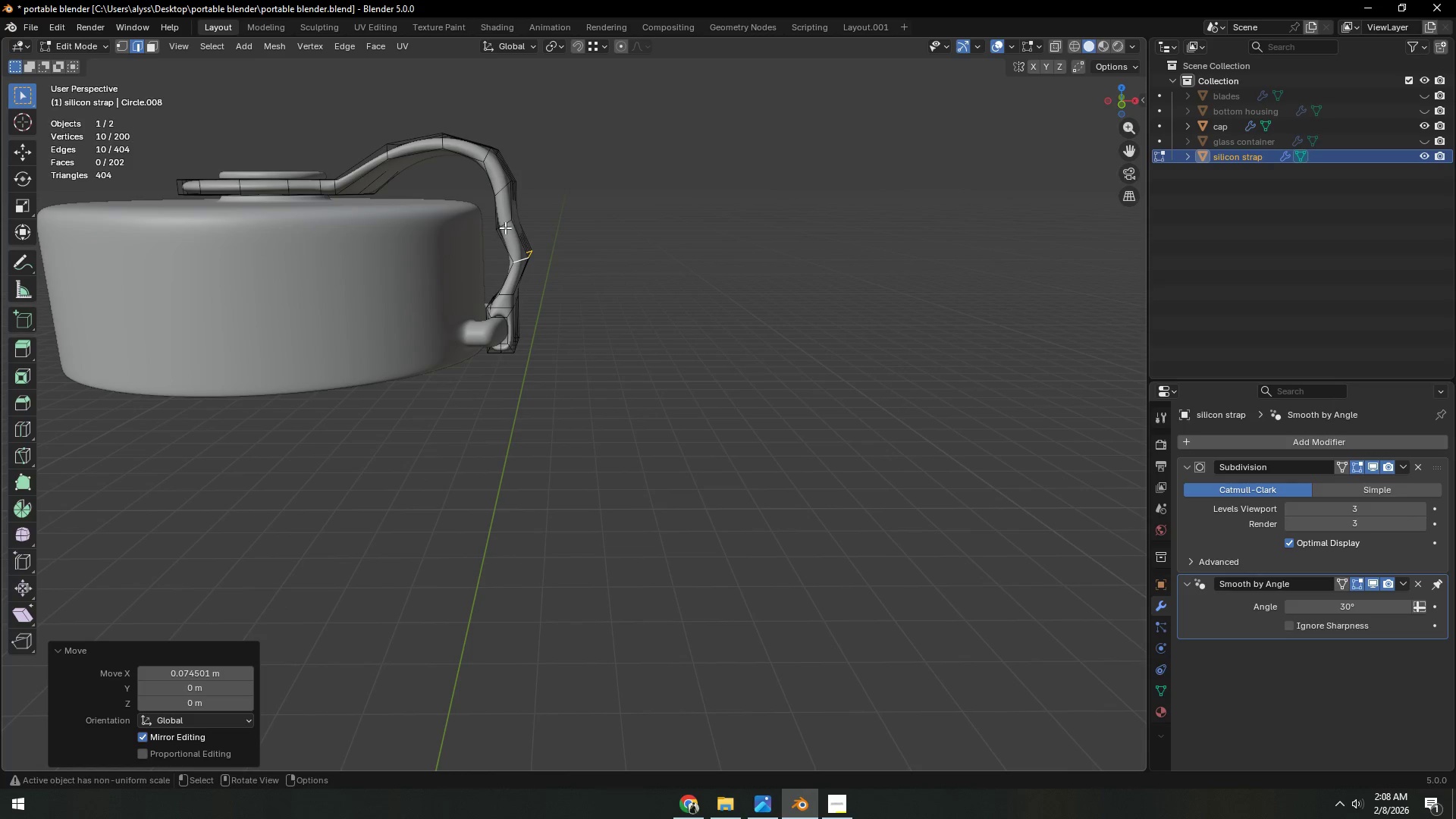 
key(Alt+AltLeft)
 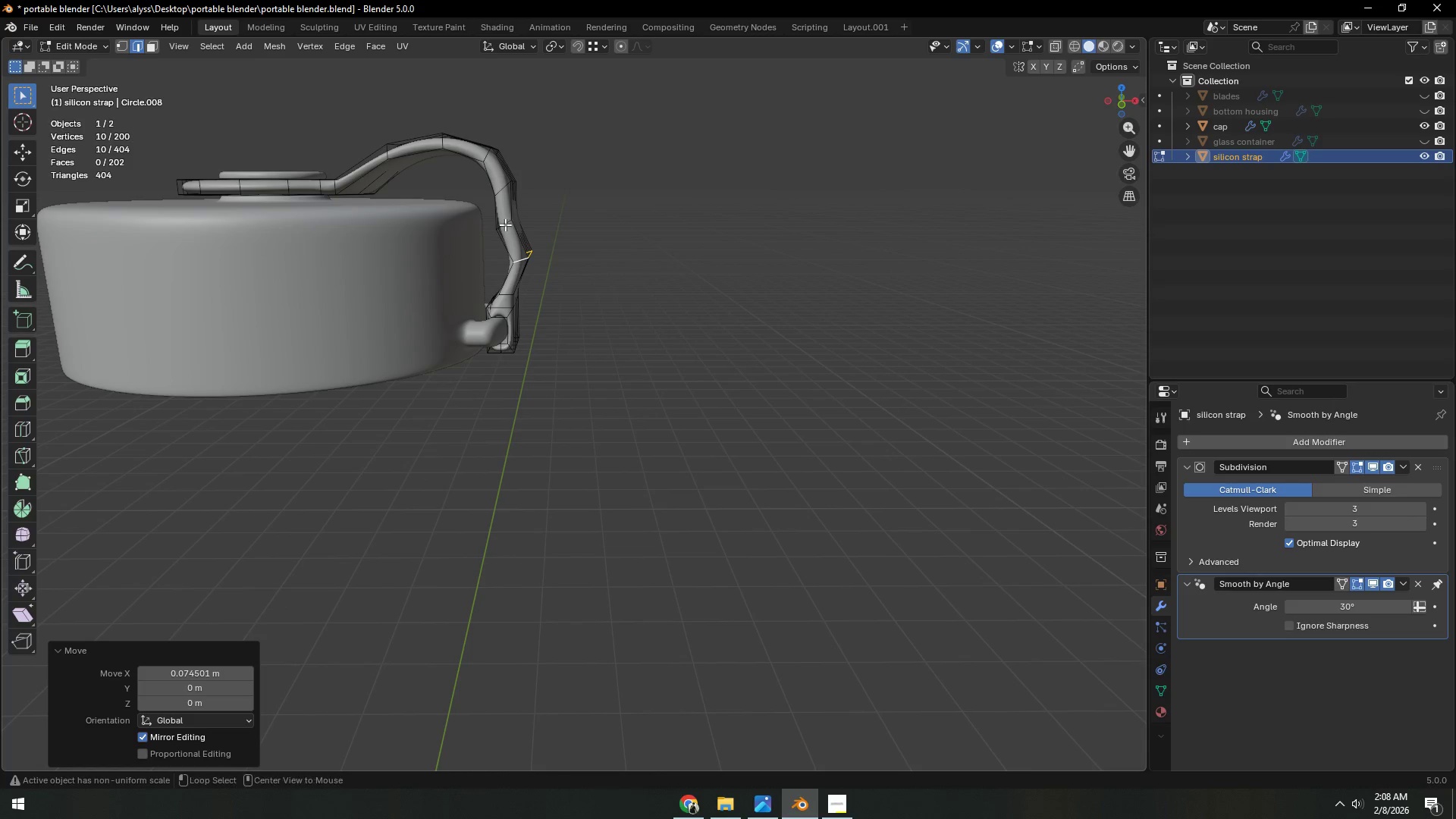 
left_click([505, 224])
 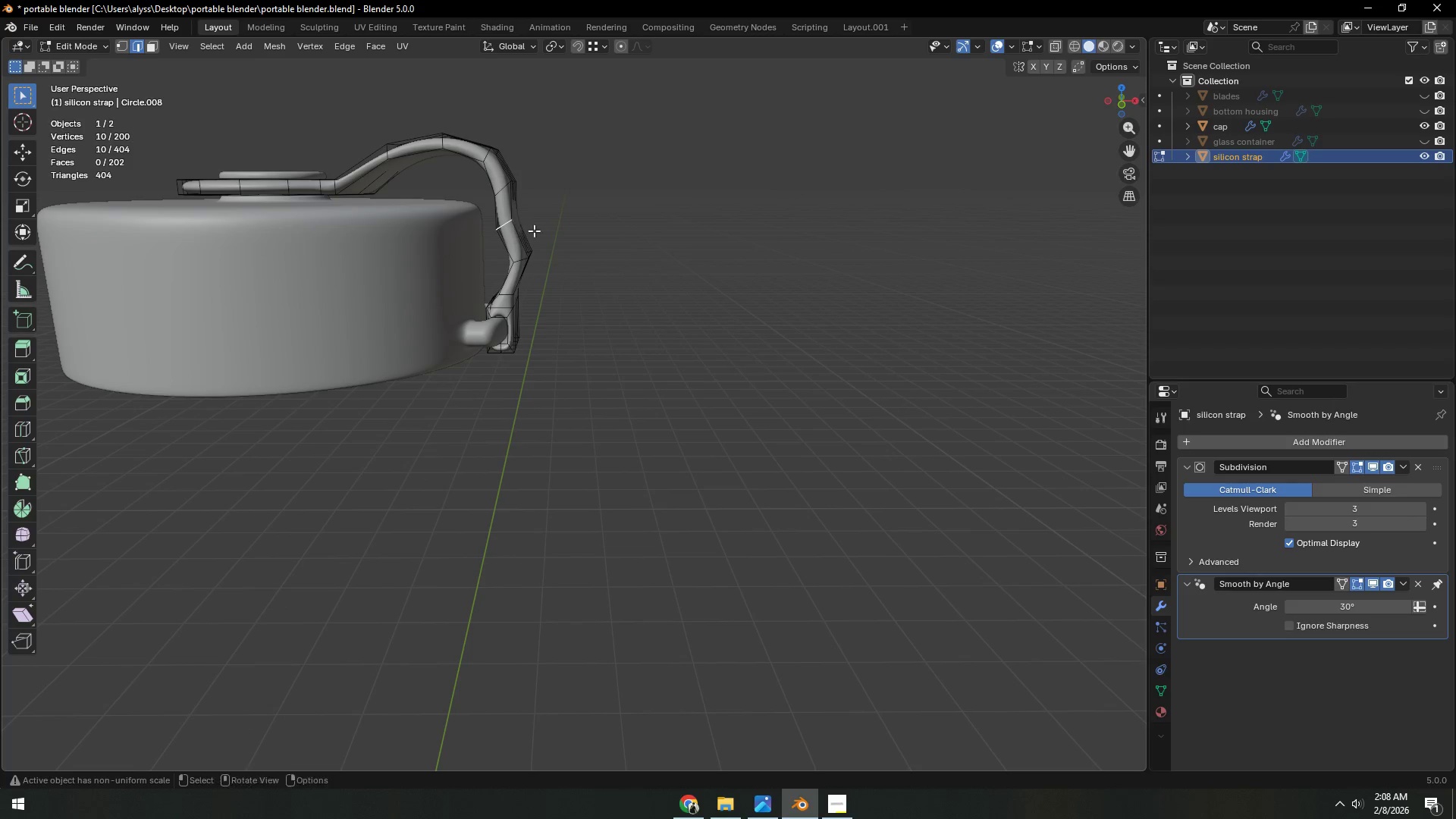 
type(gx)
 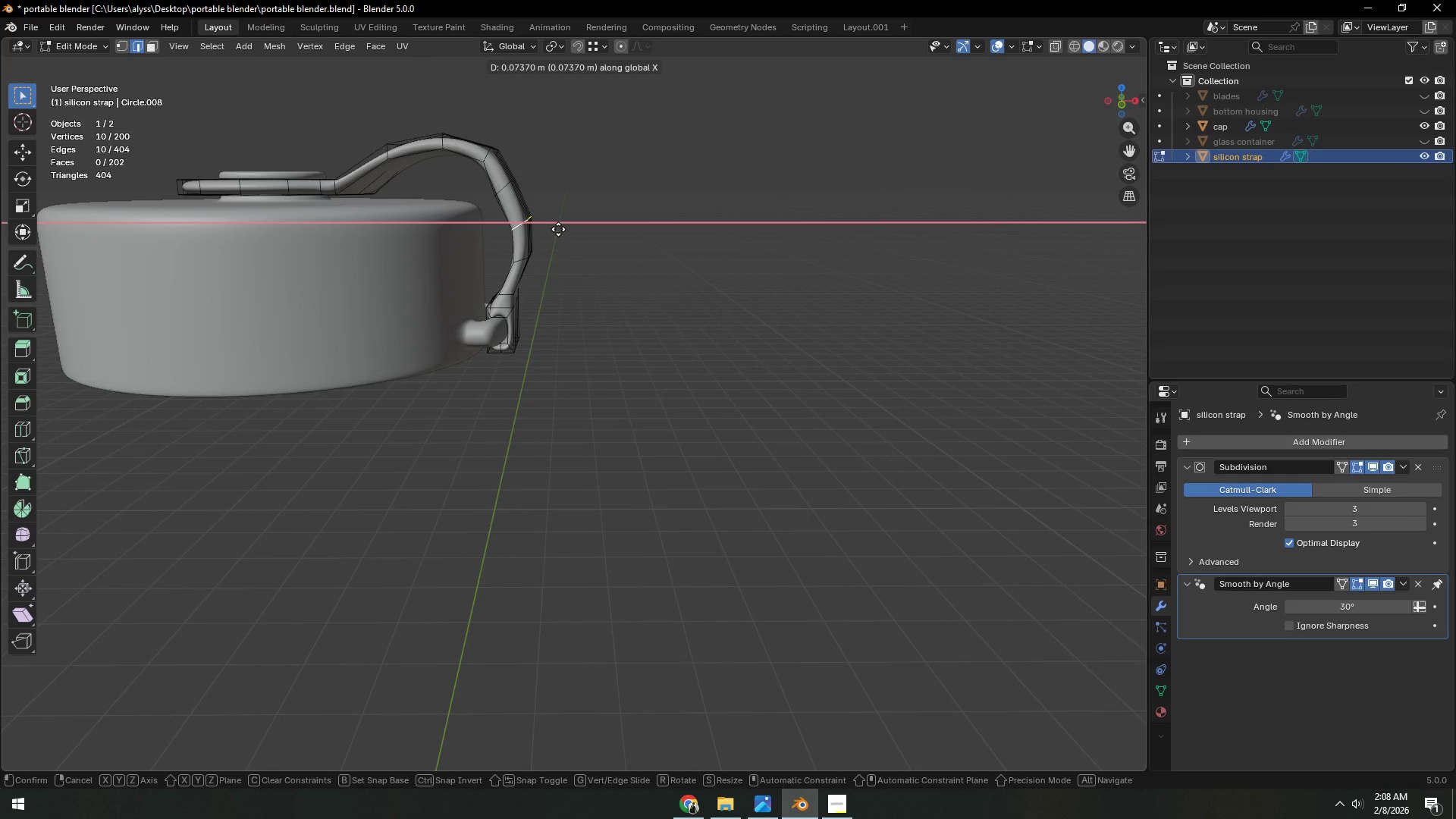 
right_click([558, 229])
 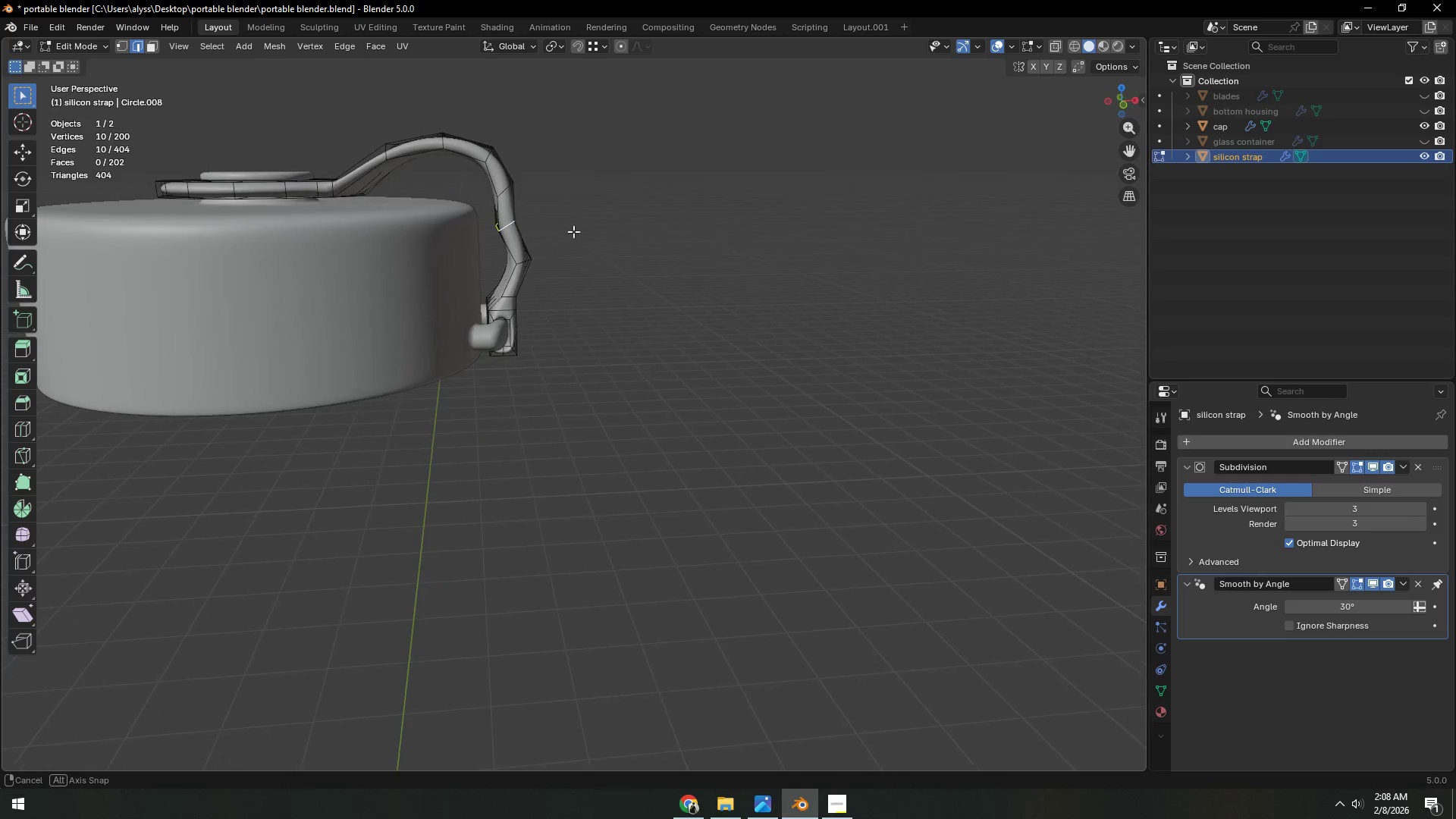 
type(gx)
 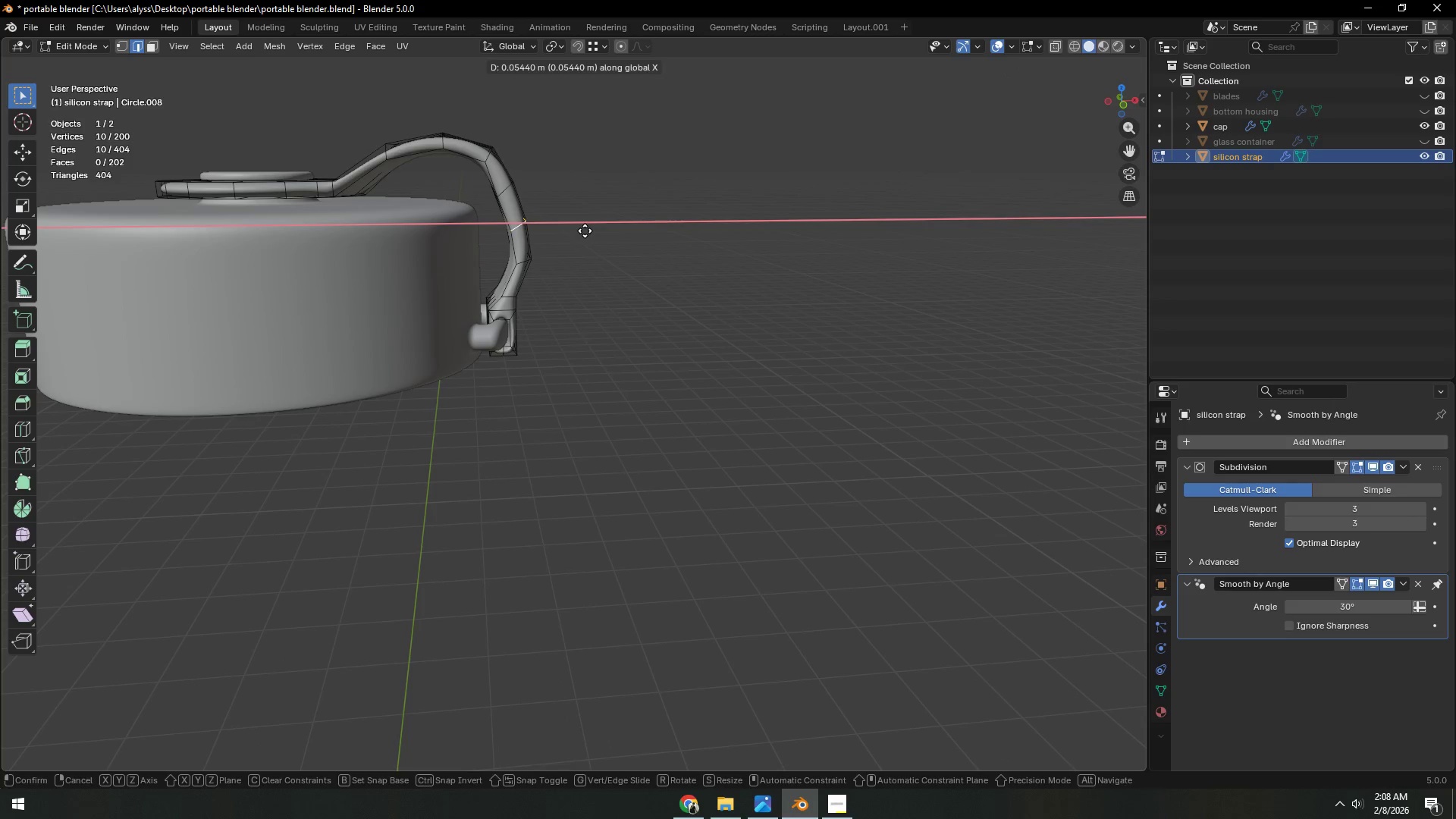 
left_click([585, 231])
 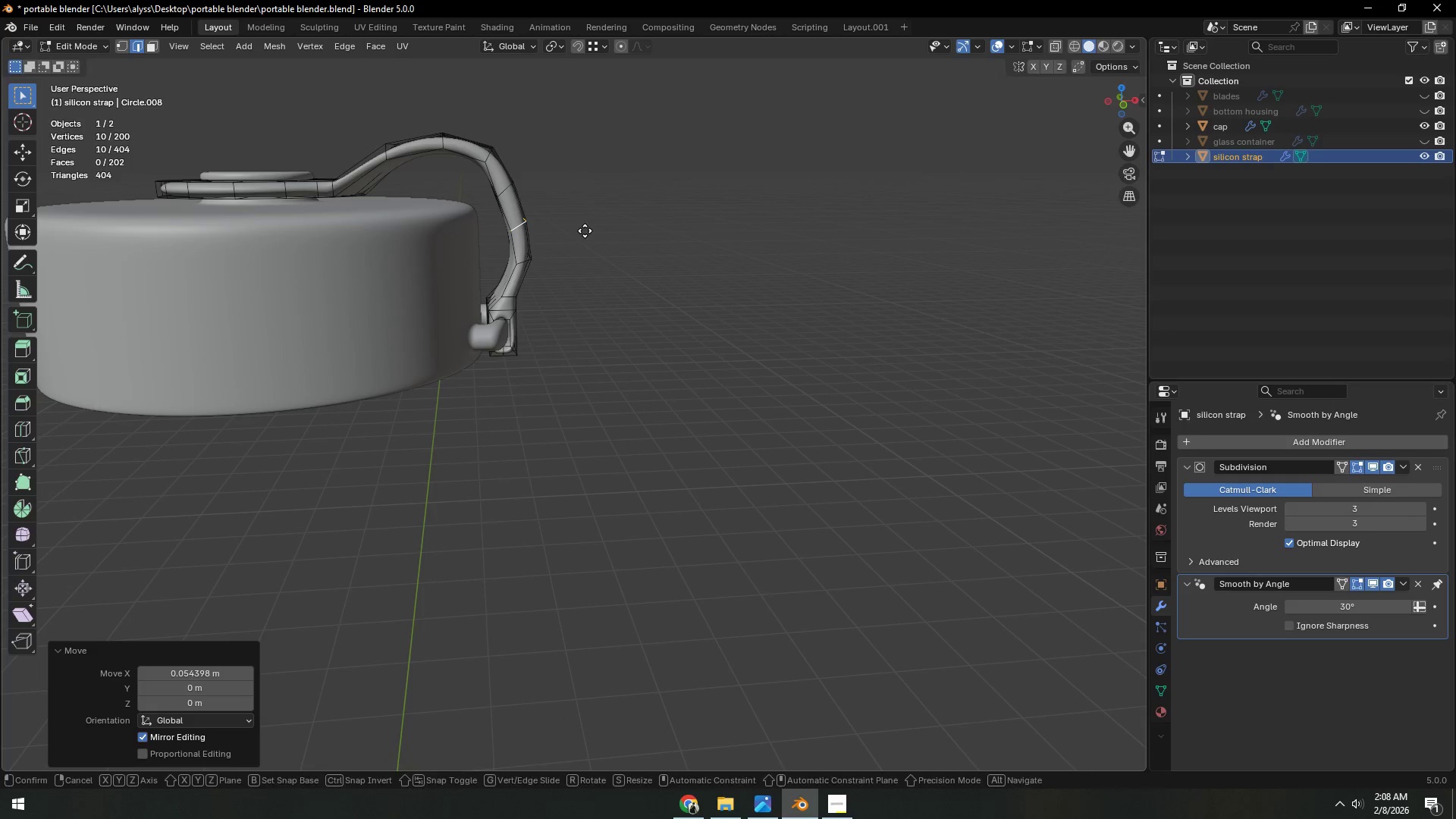 
type(gz)
 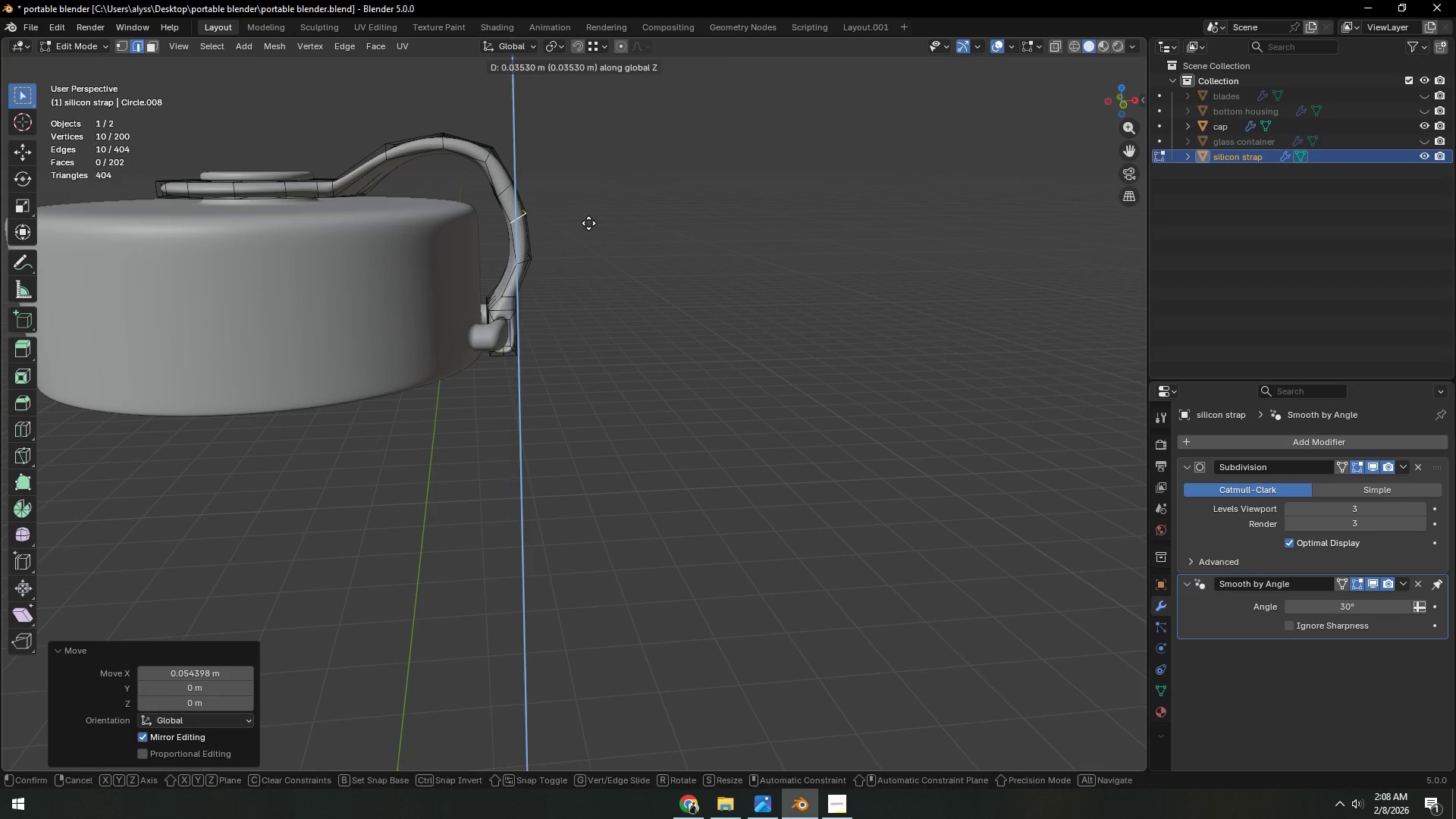 
left_click([588, 223])
 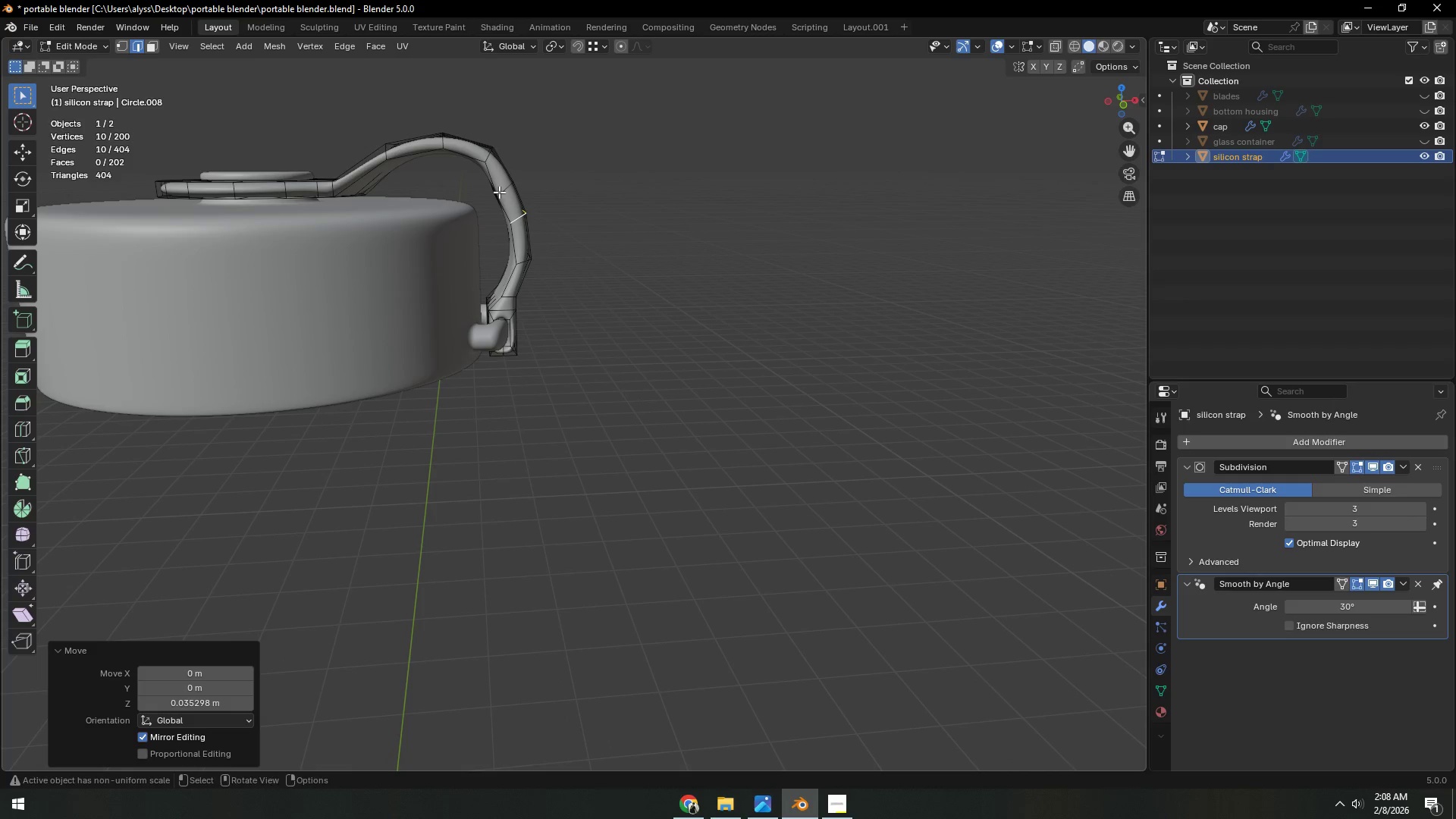 
hold_key(key=AltLeft, duration=0.47)
left_click([500, 190])
 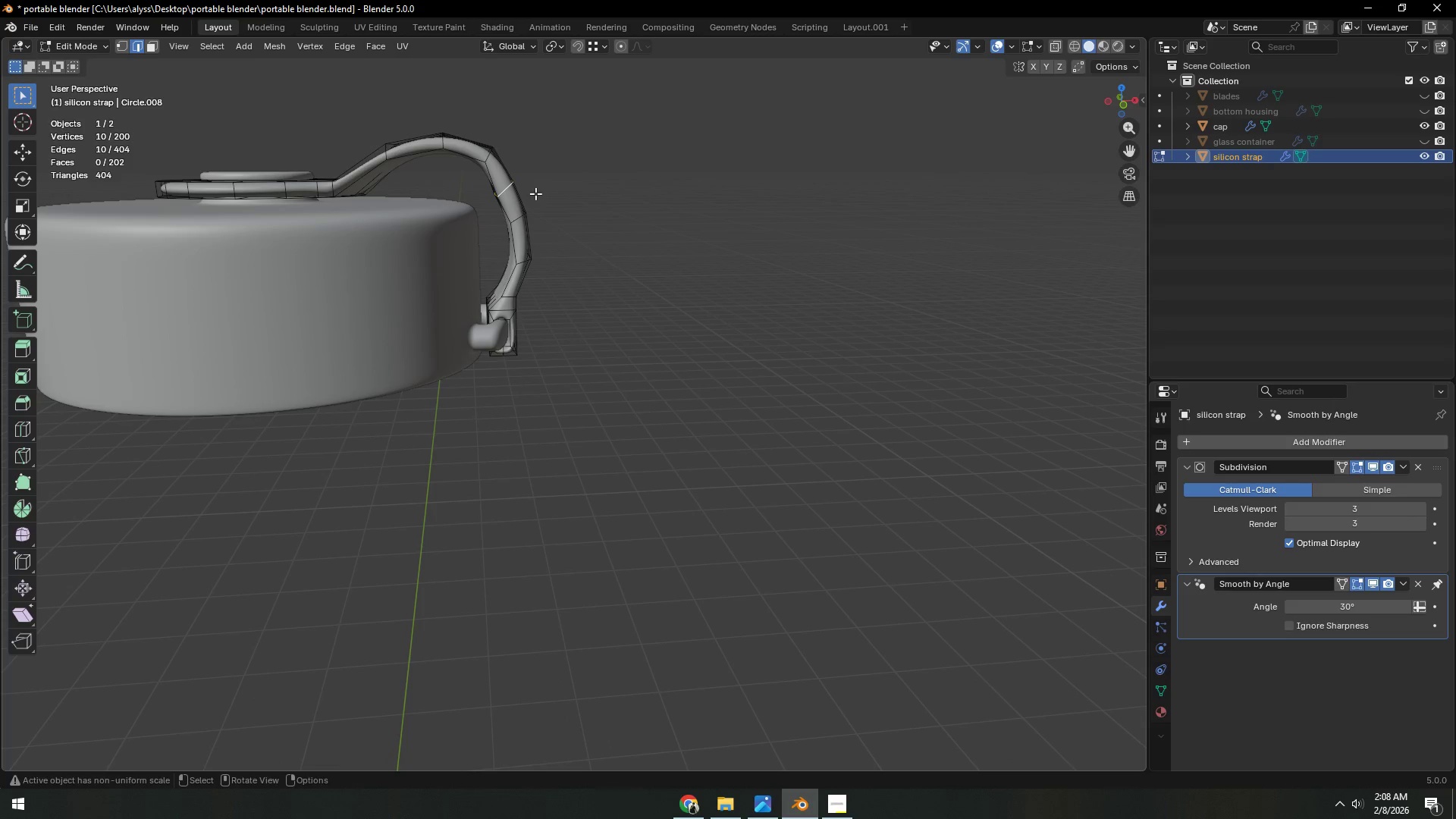 
type(gx)
 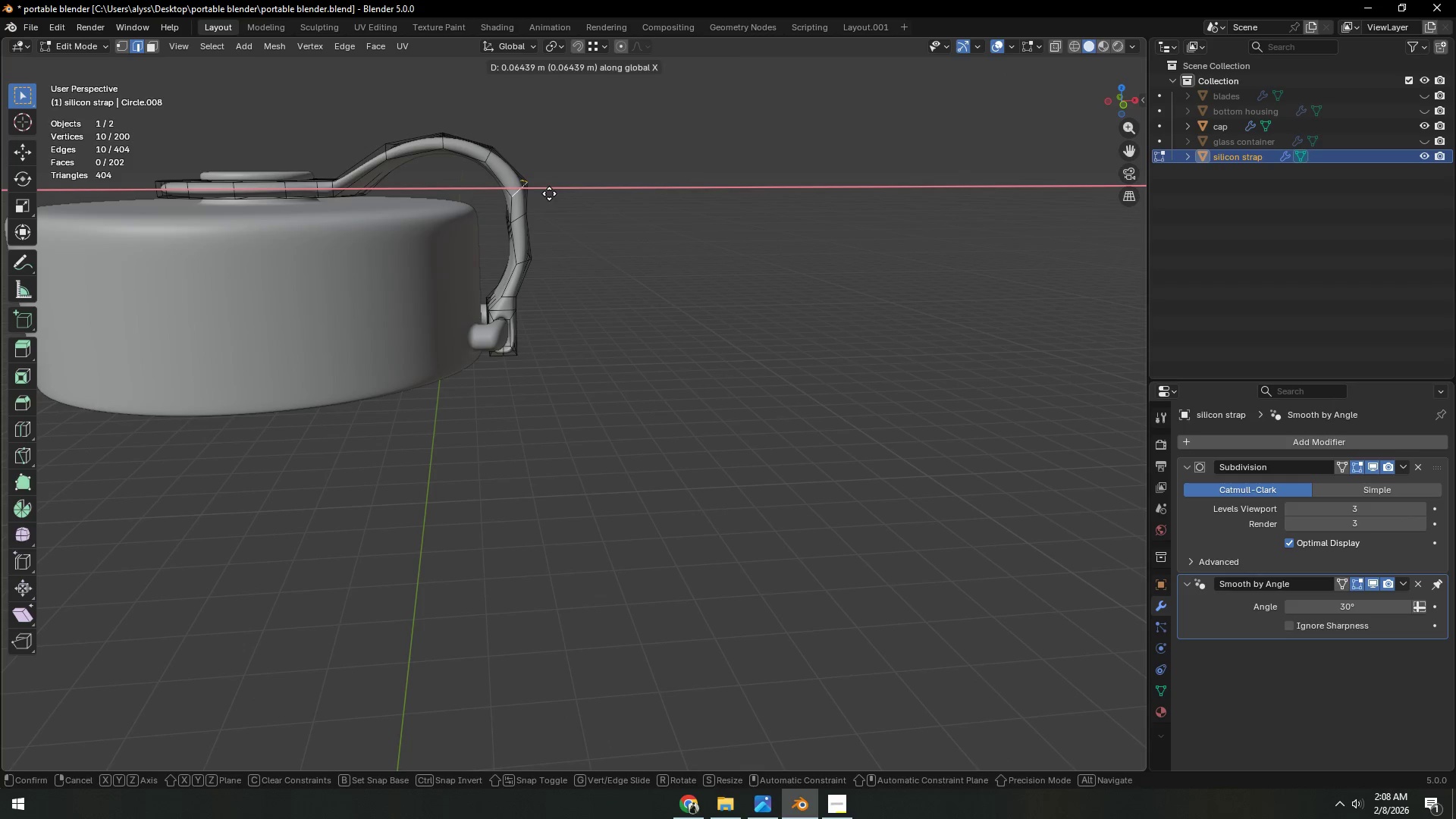 
left_click([549, 193])
 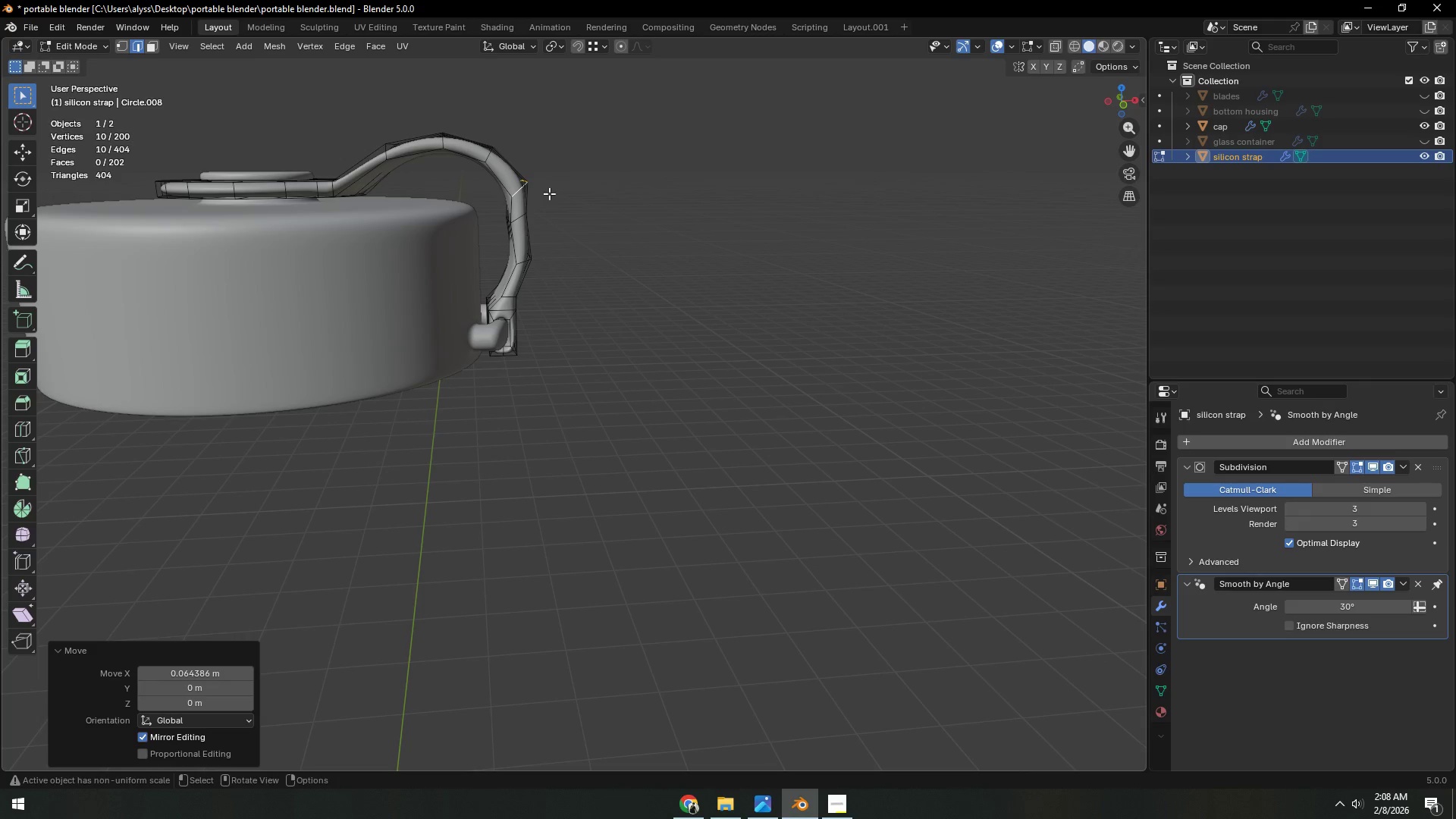 
type(gz)
 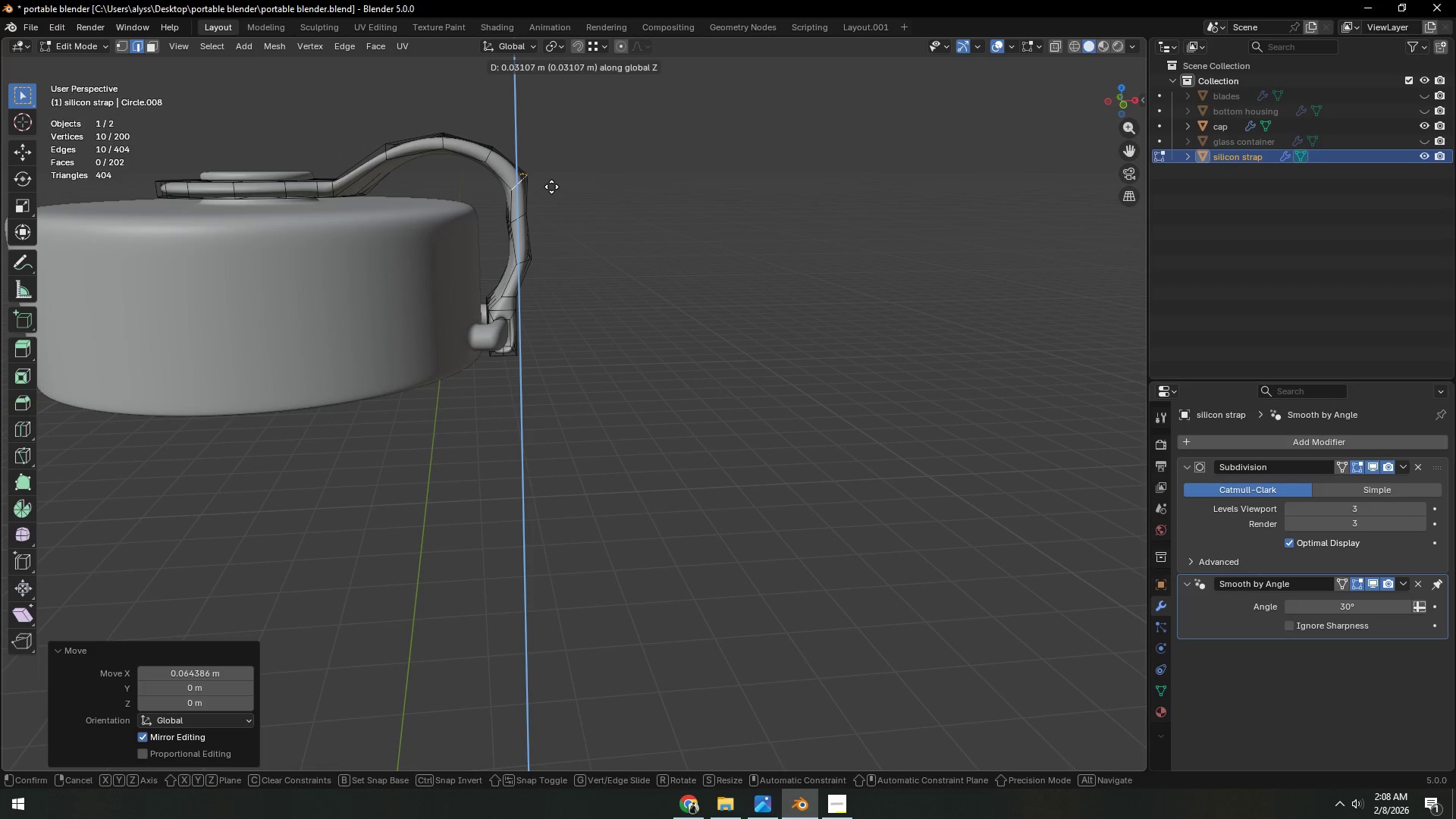 
left_click([551, 187])
 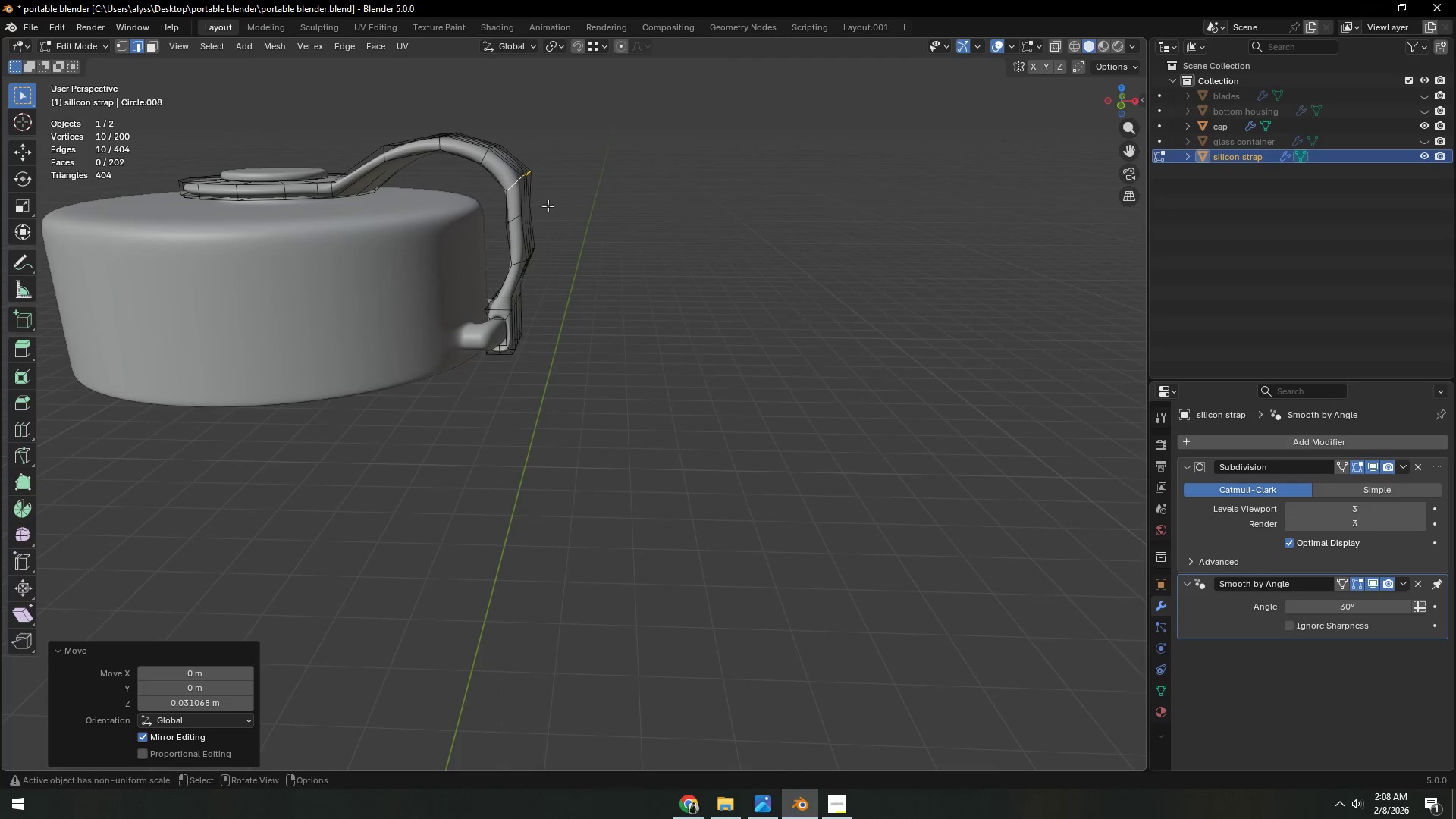 
hold_key(key=AltLeft, duration=0.44)
left_click([518, 217])
 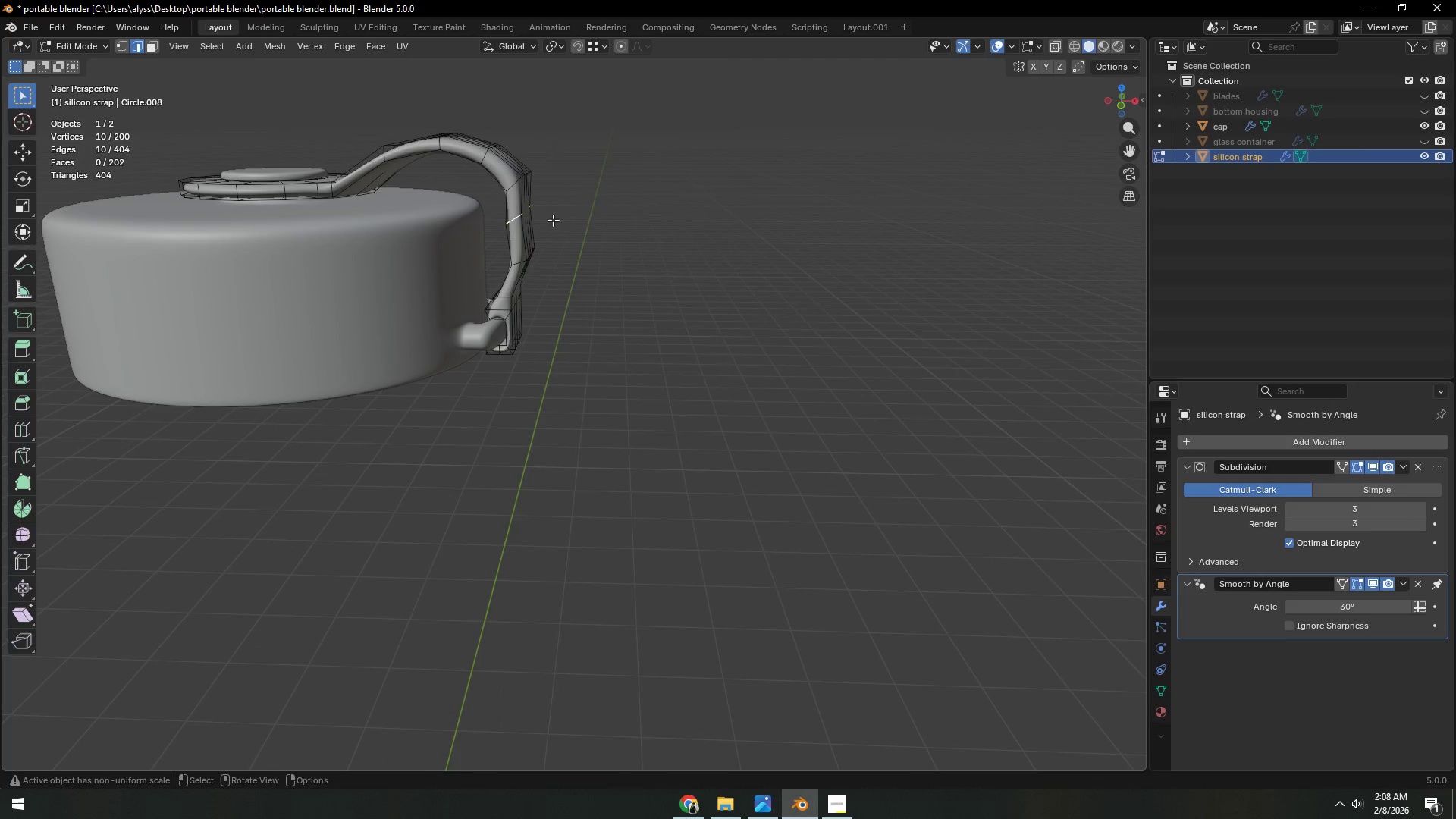 
type(gzx)
 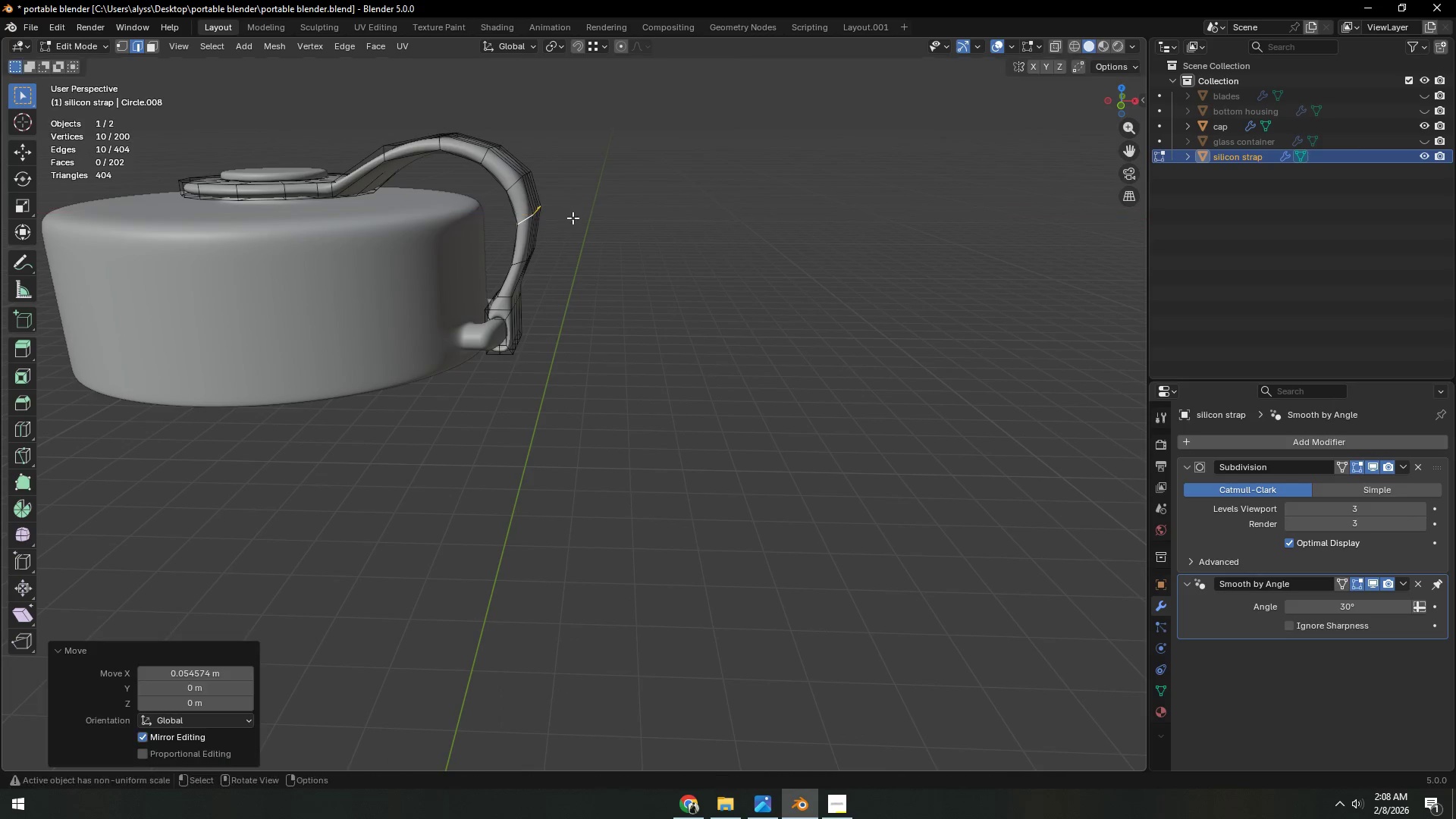 
double_click([626, 209])
 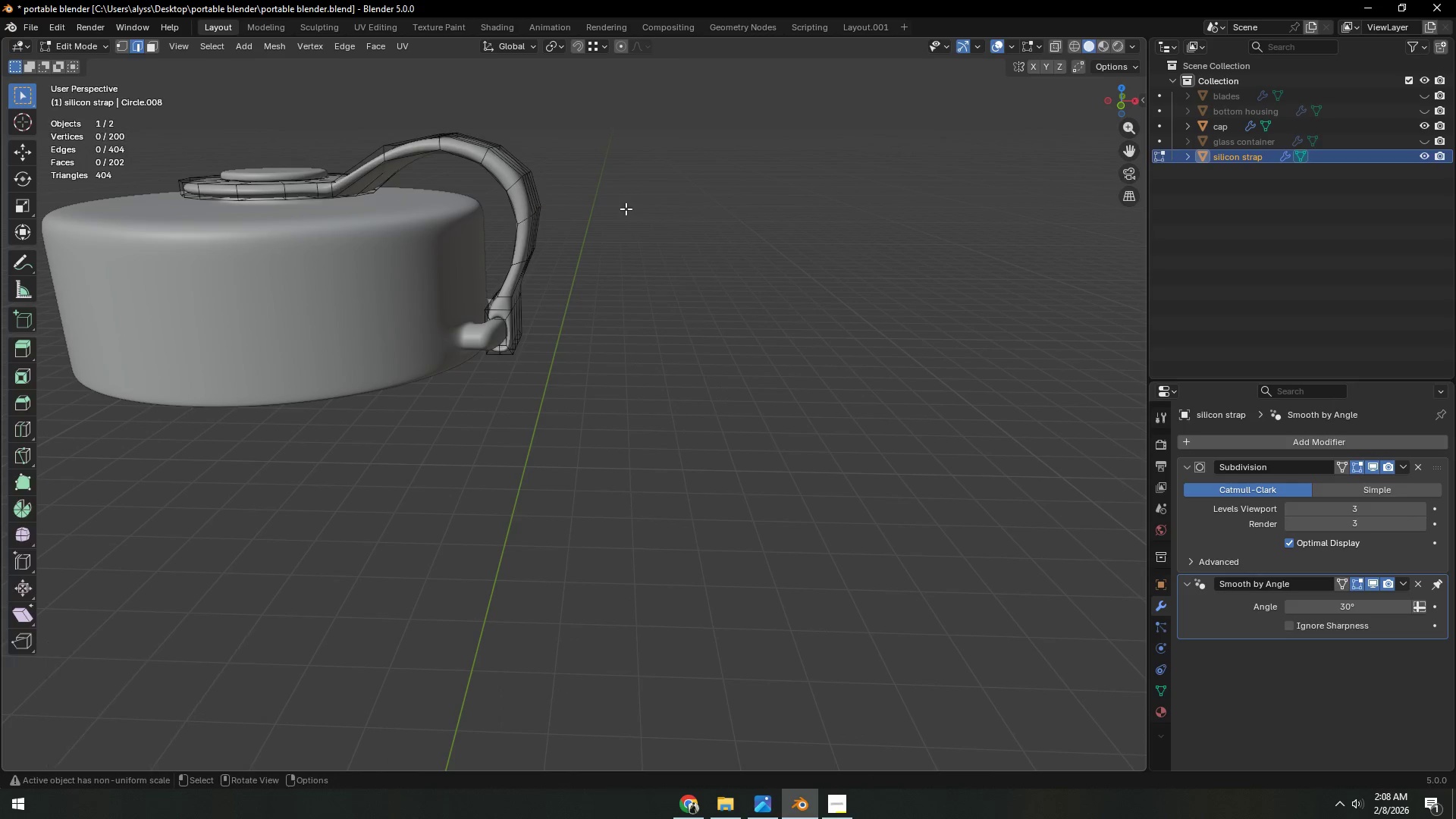 
key(Tab)
 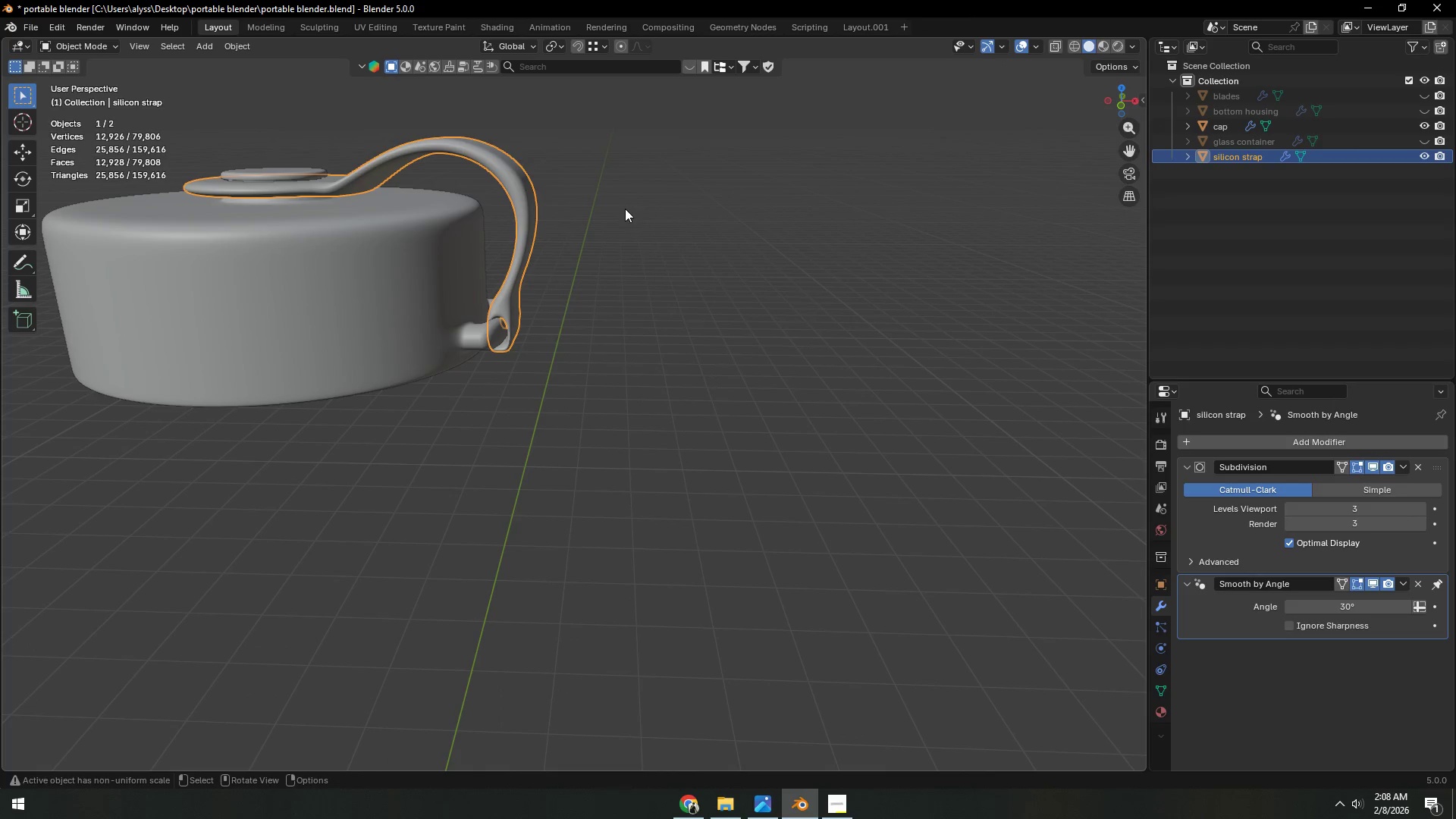 
left_click([607, 246])
 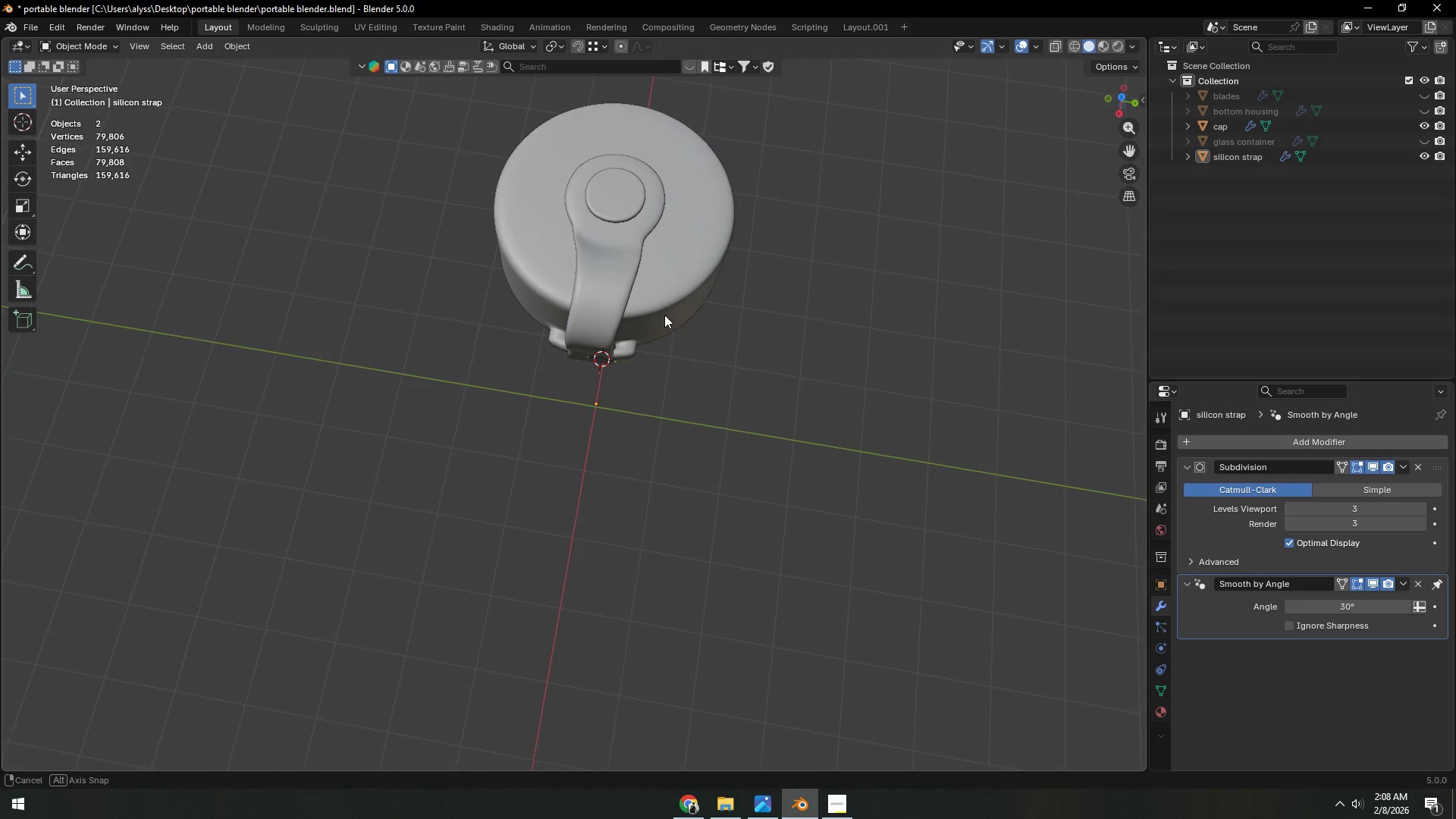 
scroll: coordinate [623, 211], scroll_direction: down, amount: 3.0
 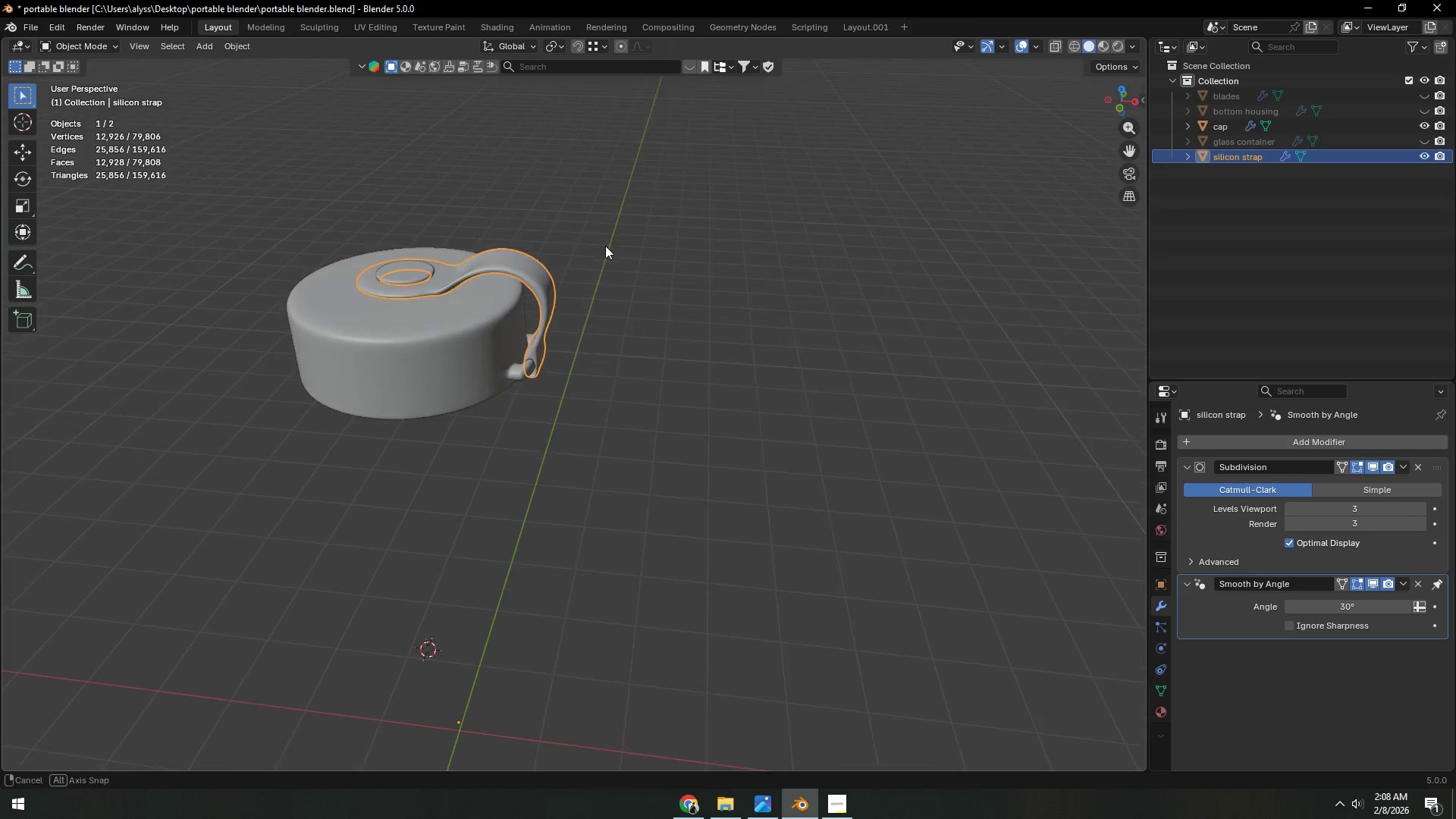 
key(Backquote)
 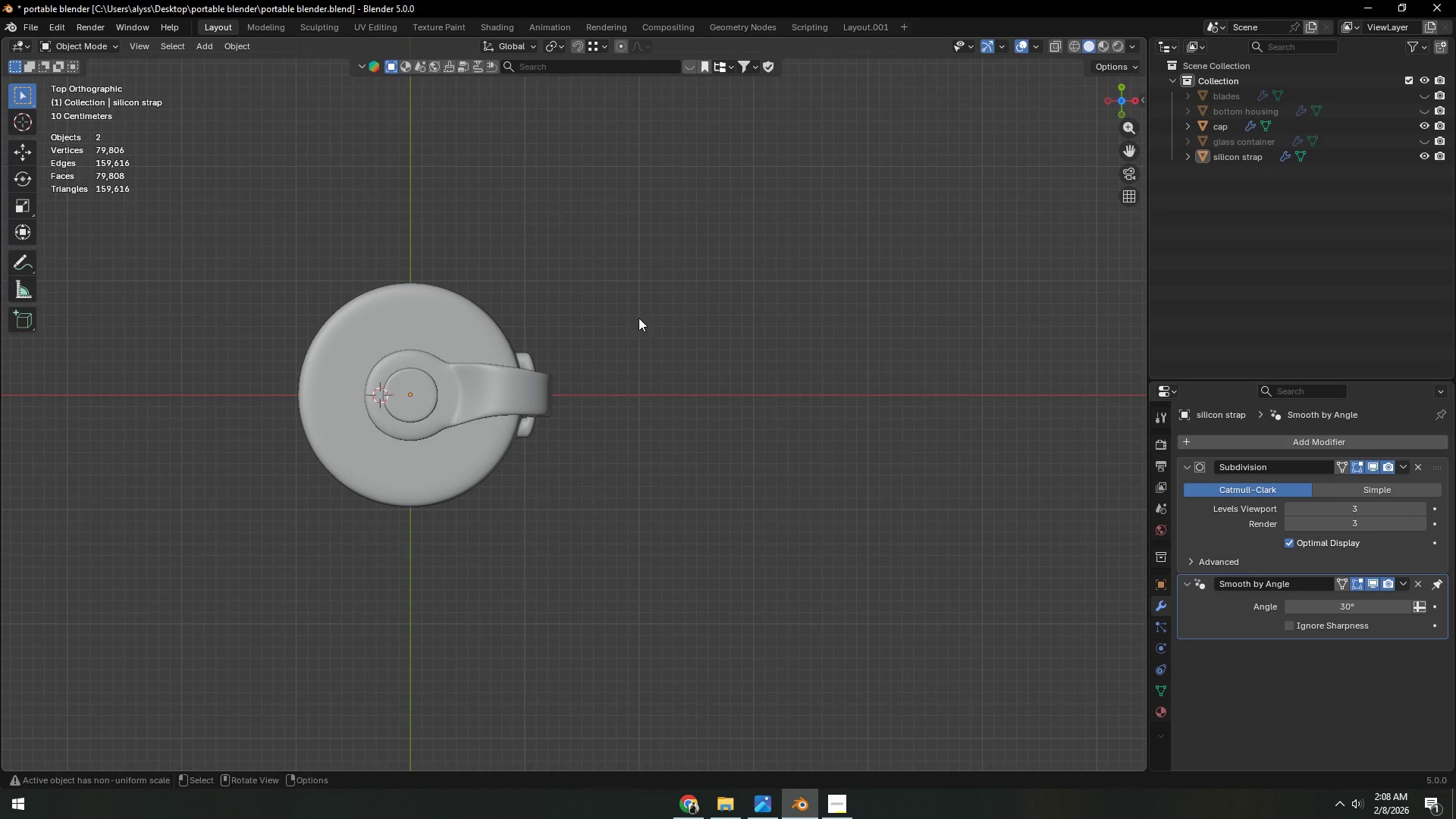 
key(Shift+ShiftLeft)
 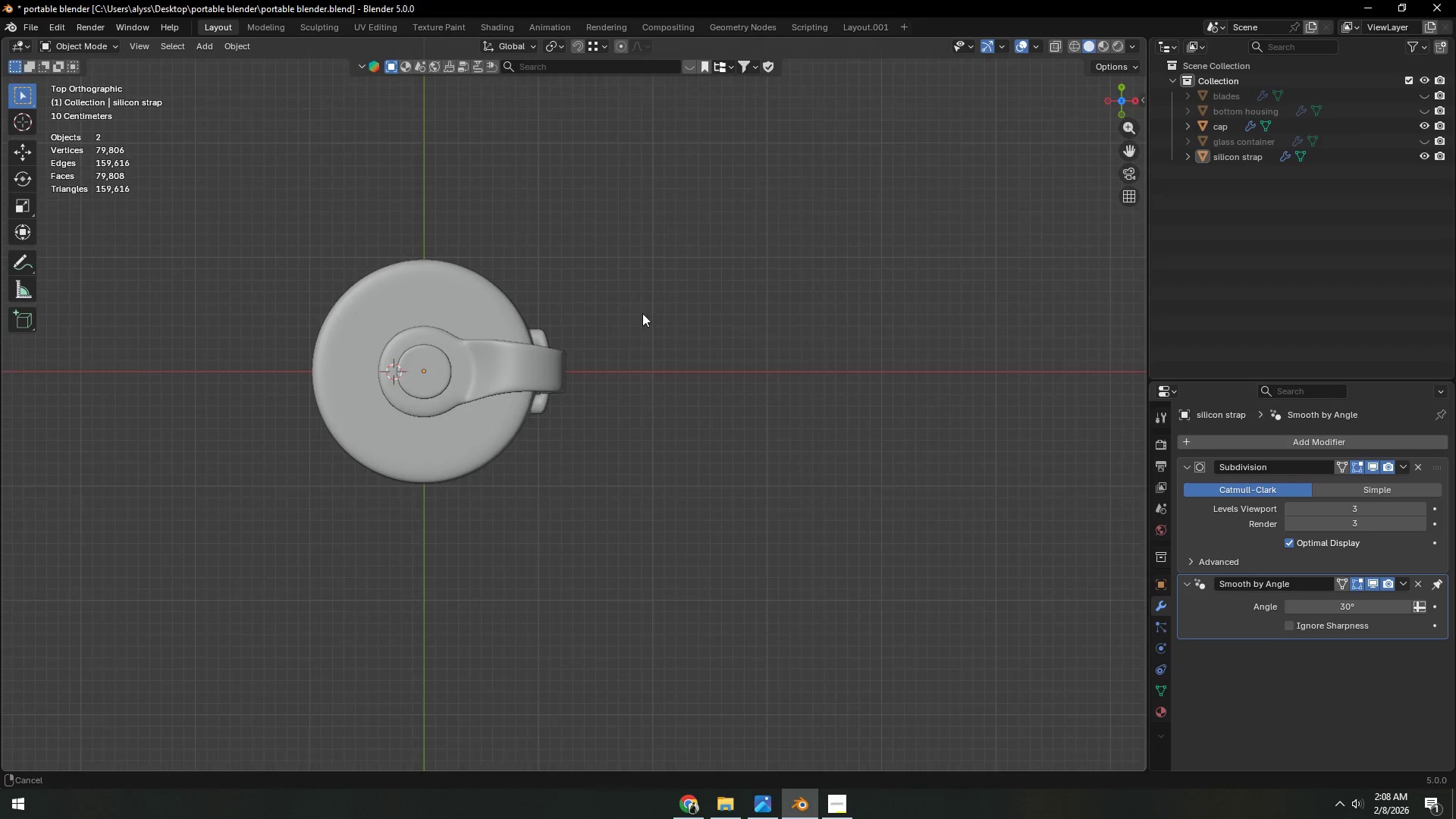 
key(Tab)
 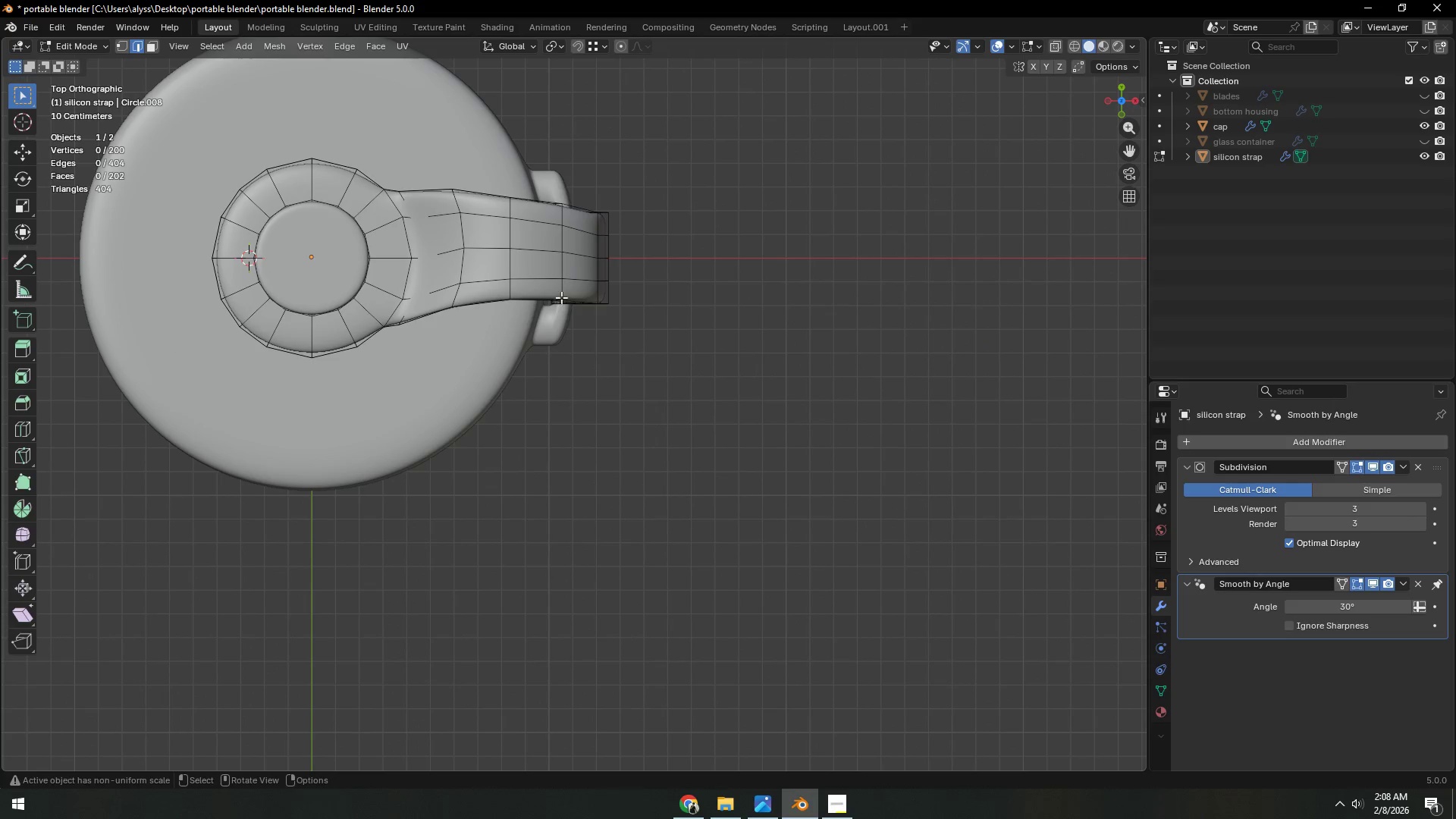 
scroll: coordinate [647, 304], scroll_direction: up, amount: 4.0
 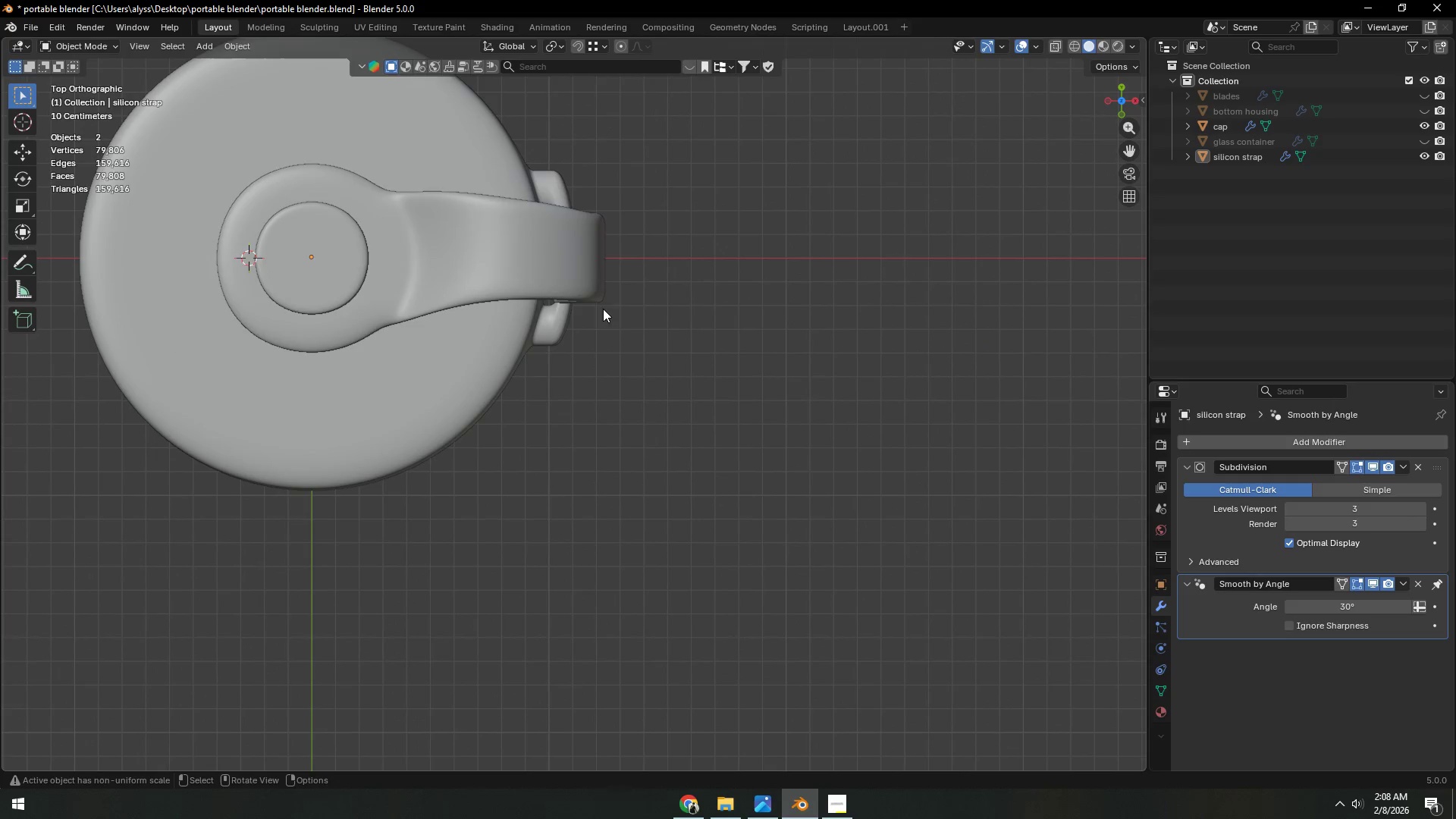 
key(Shift+ShiftLeft)
 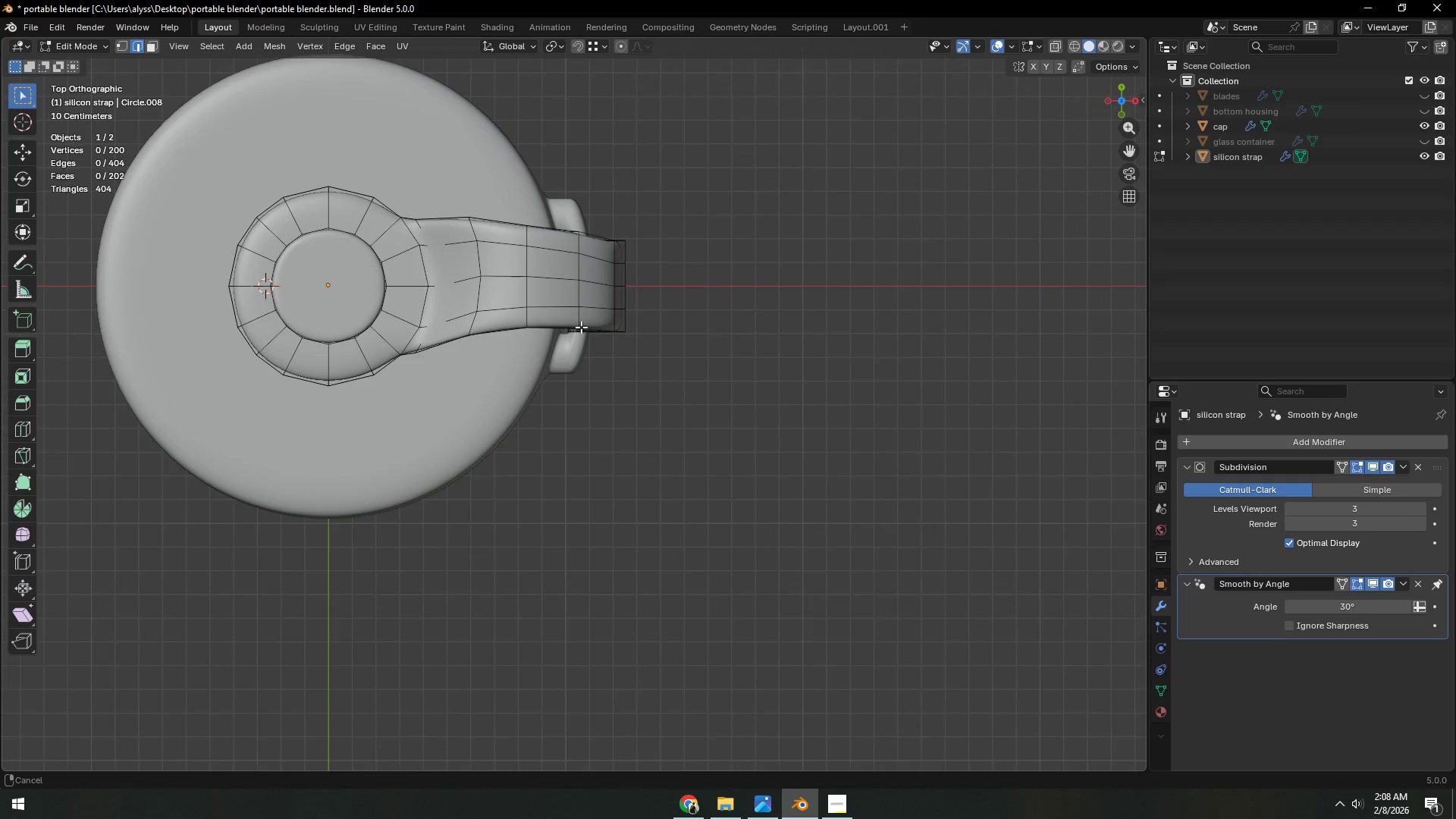 
scroll: coordinate [581, 330], scroll_direction: up, amount: 2.0
 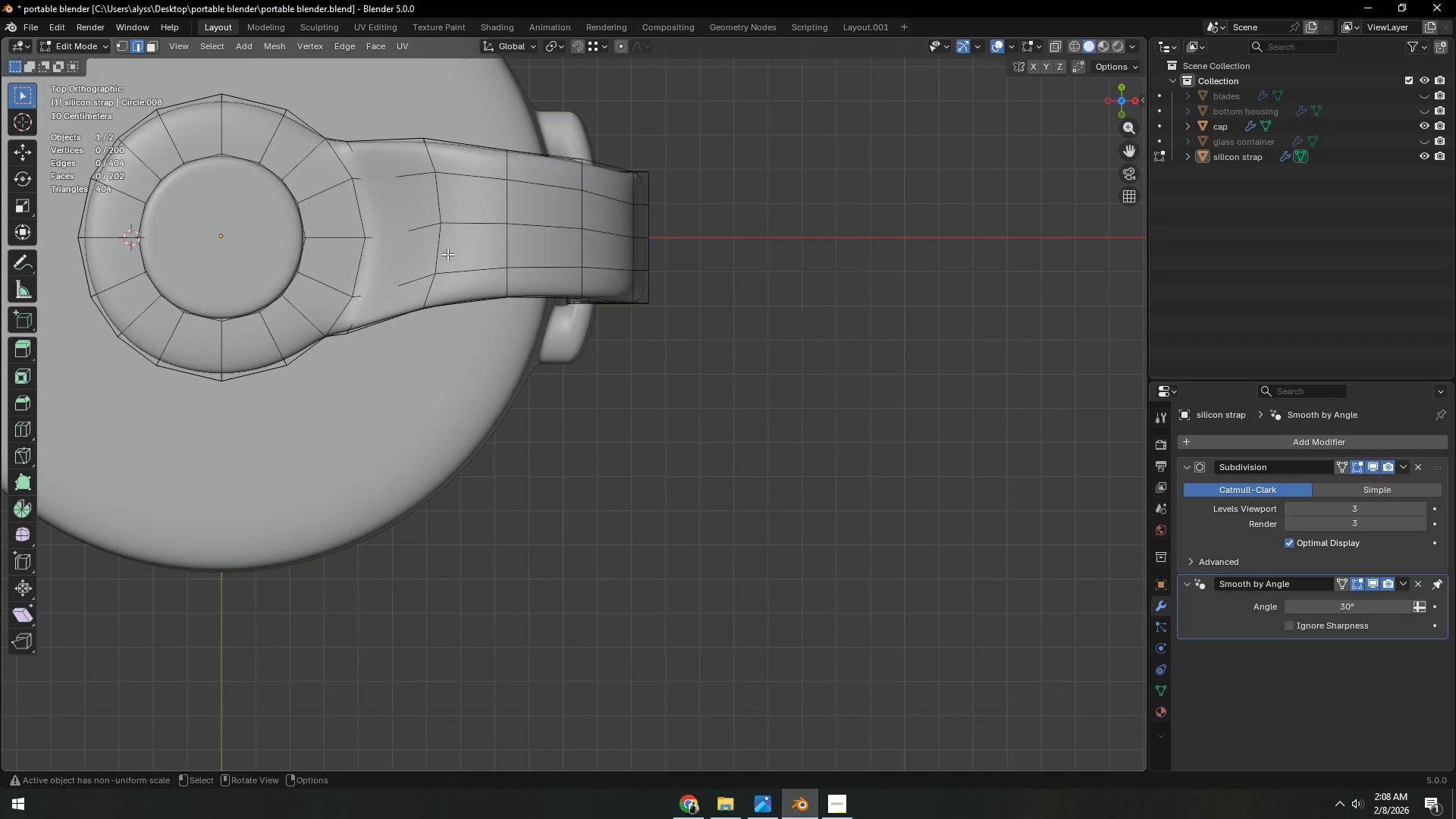 
hold_key(key=AltLeft, duration=0.41)
left_click([441, 243])
 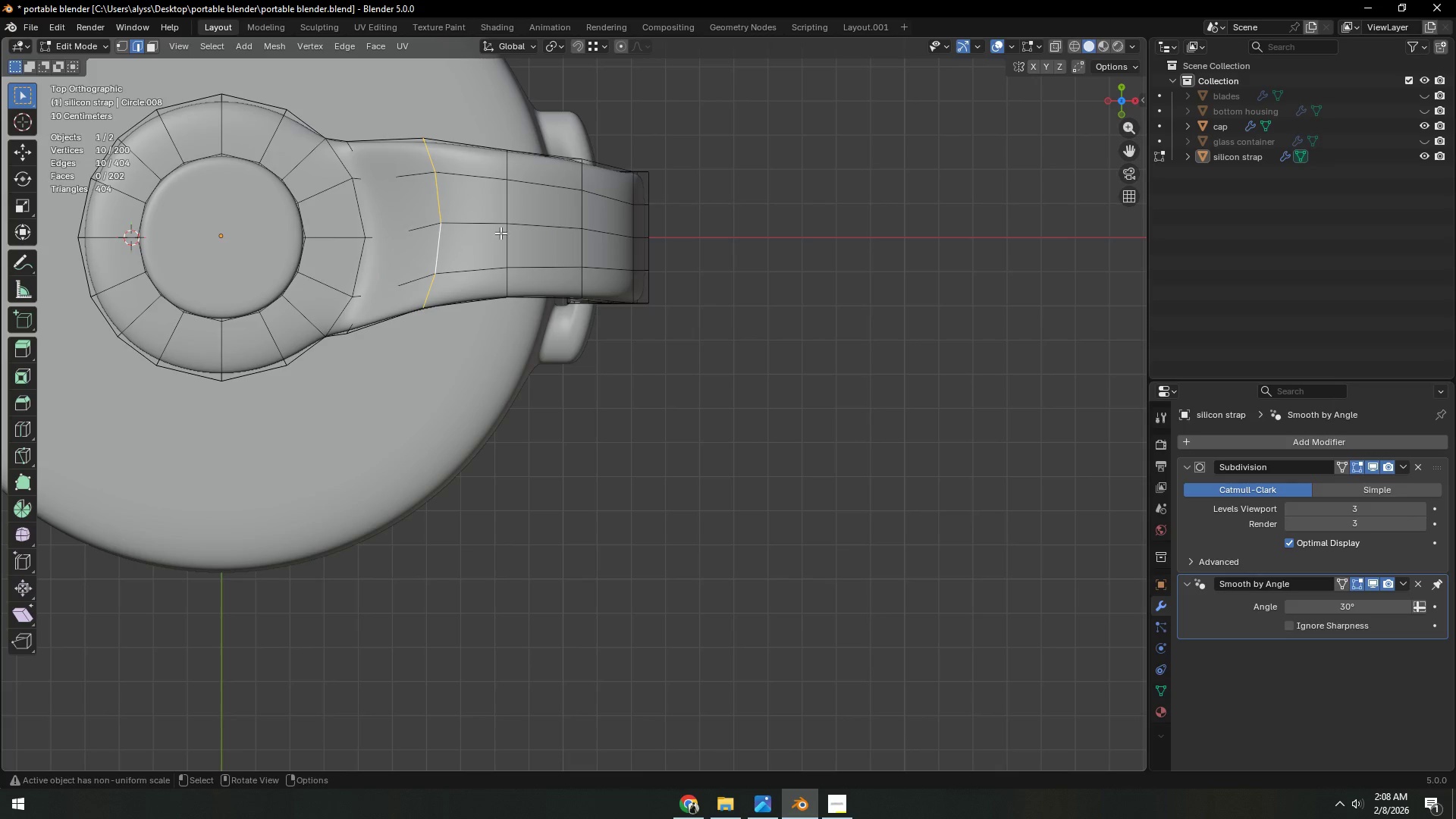 
key(G)
 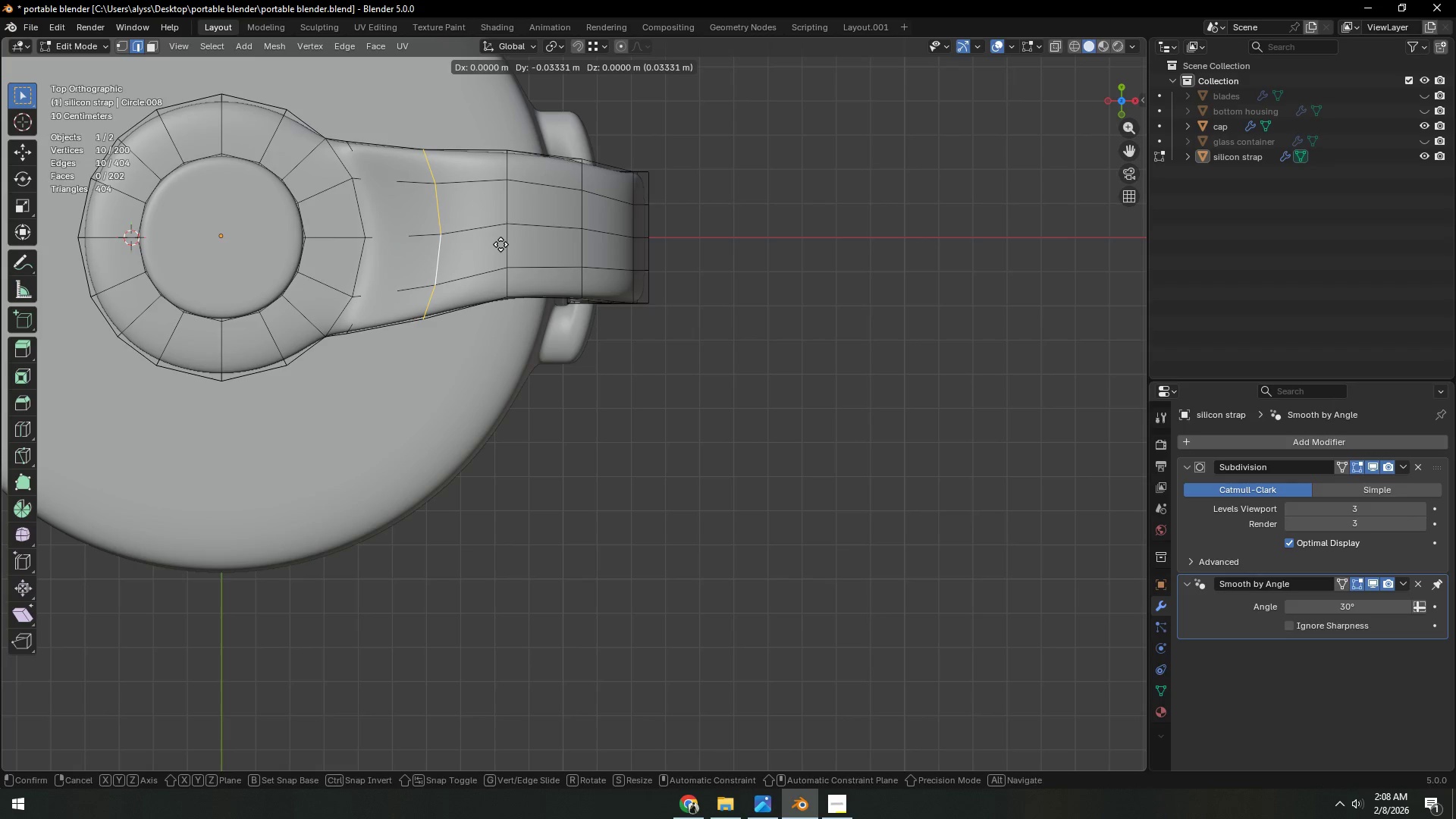 
left_click([500, 244])
 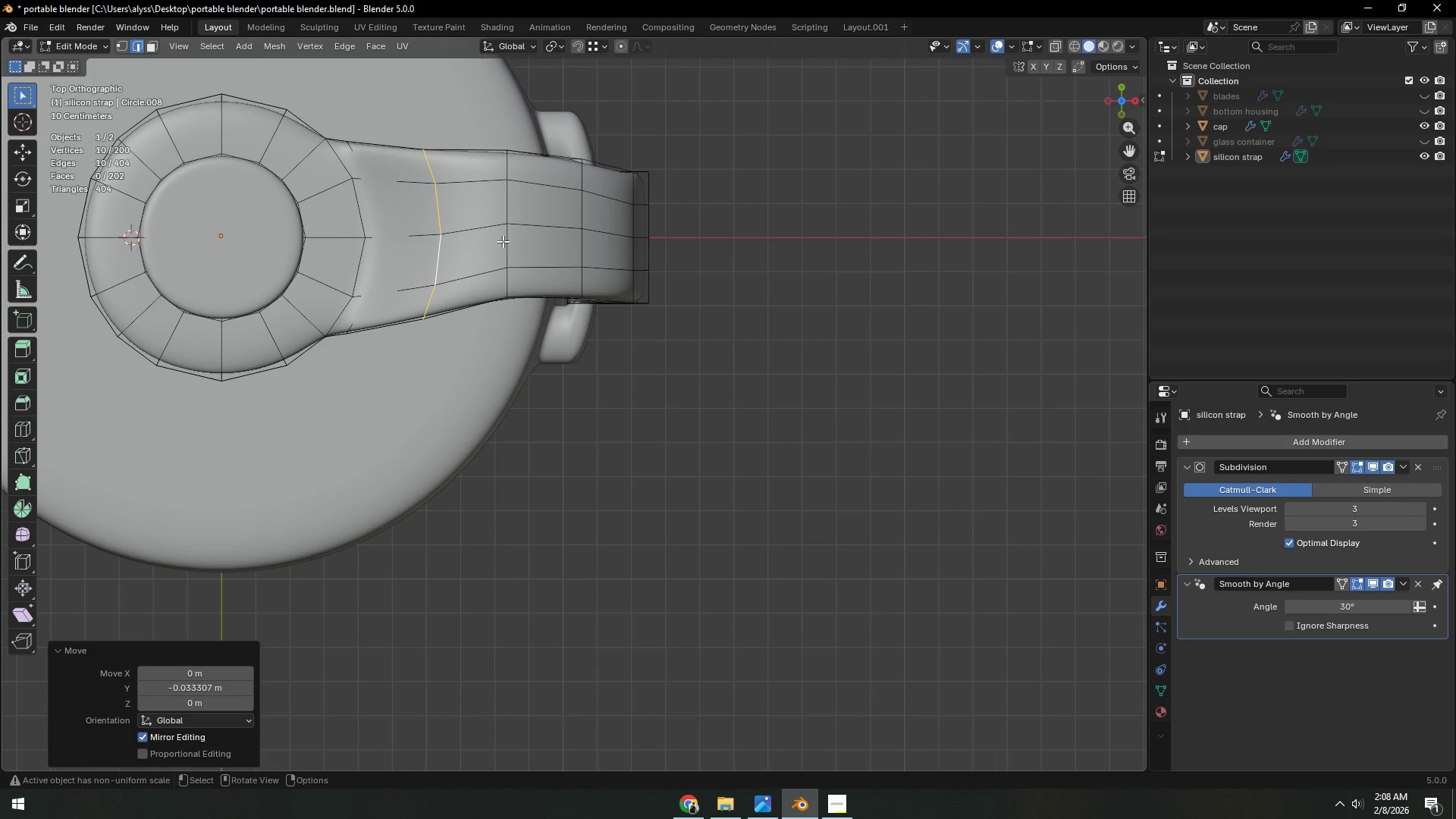 
hold_key(key=AltLeft, duration=0.31)
double_click([510, 241])
 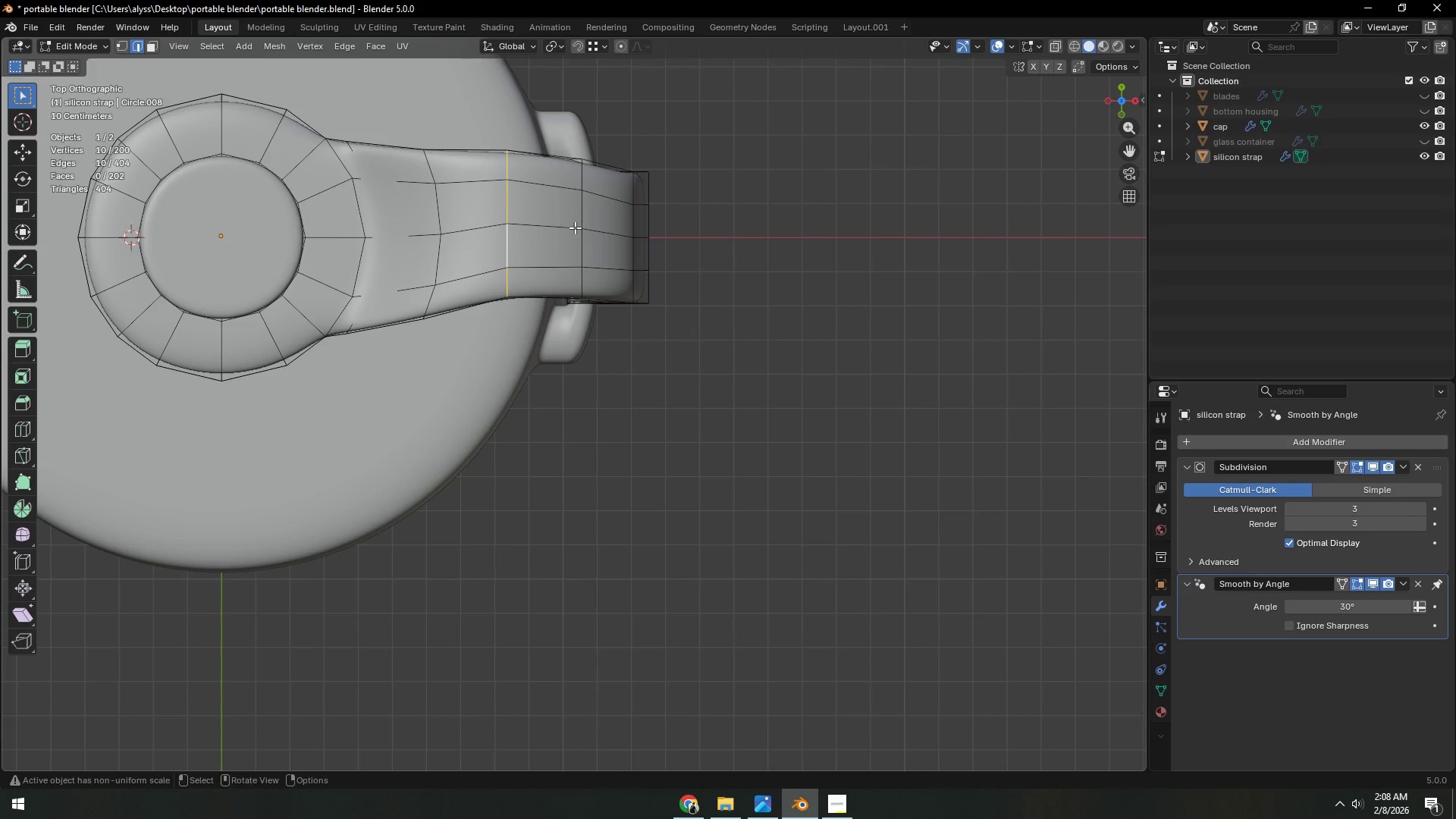 
key(G)
 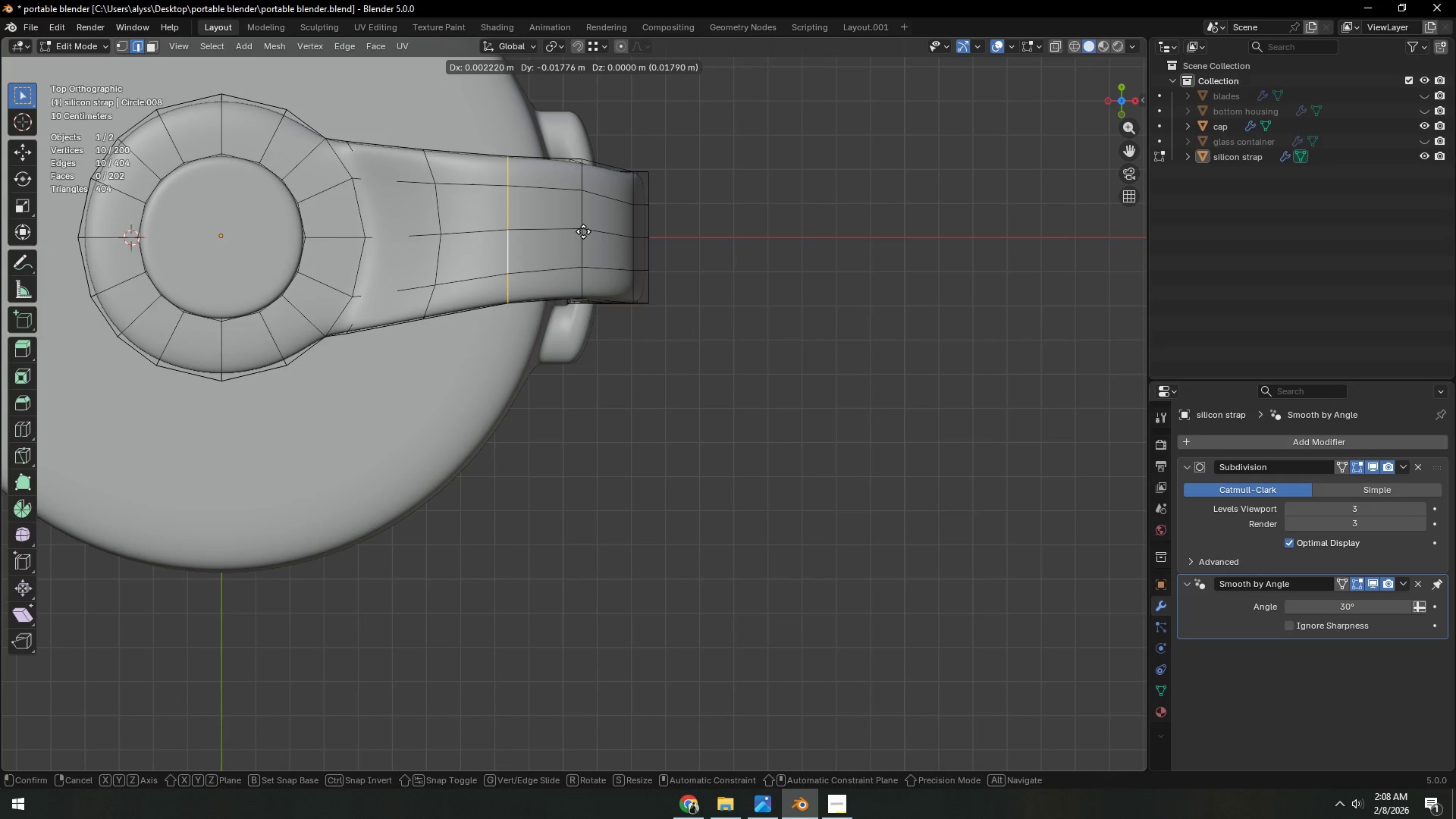 
left_click([583, 231])
 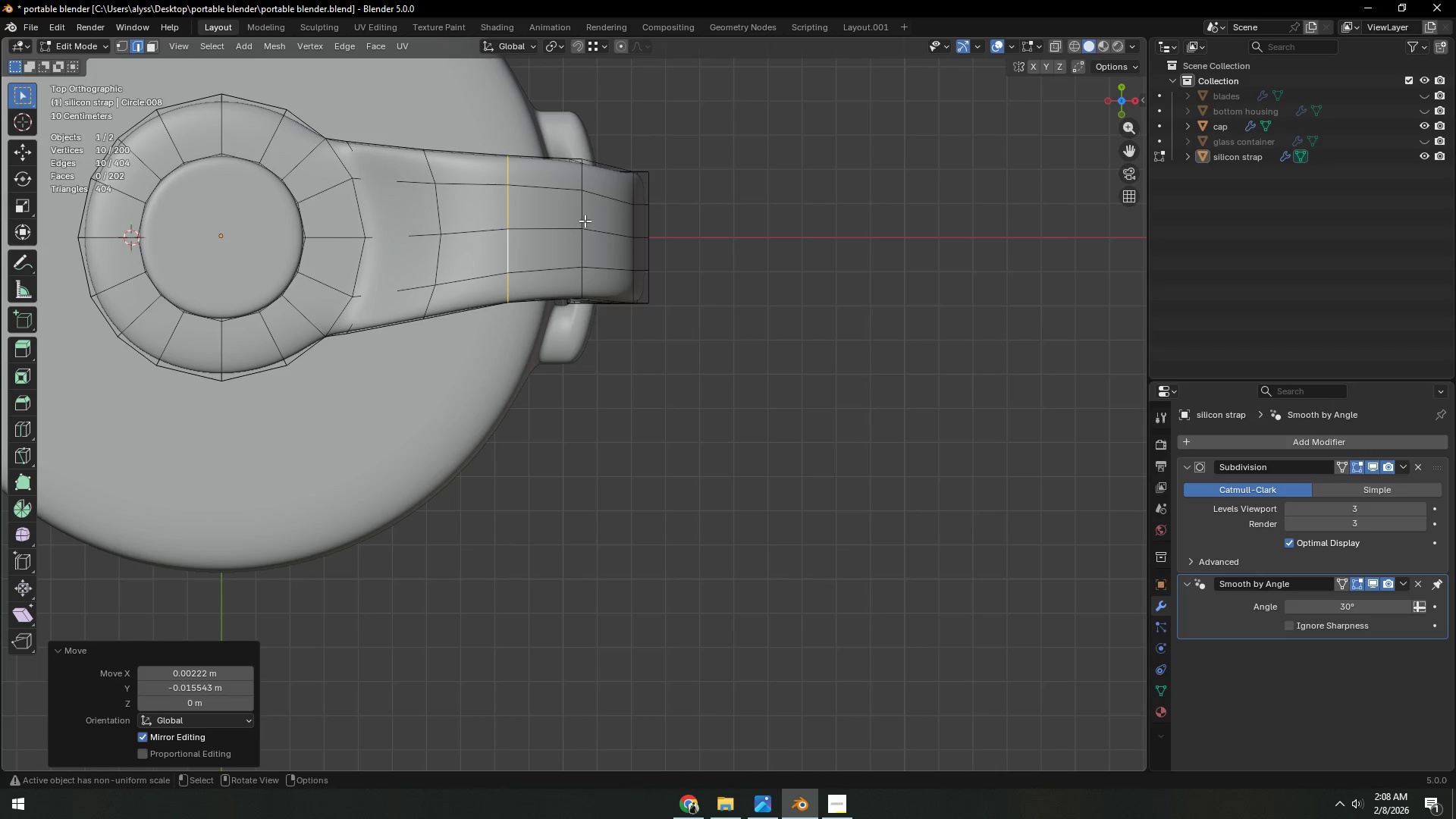 
hold_key(key=AltLeft, duration=0.33)
left_click([585, 216])
 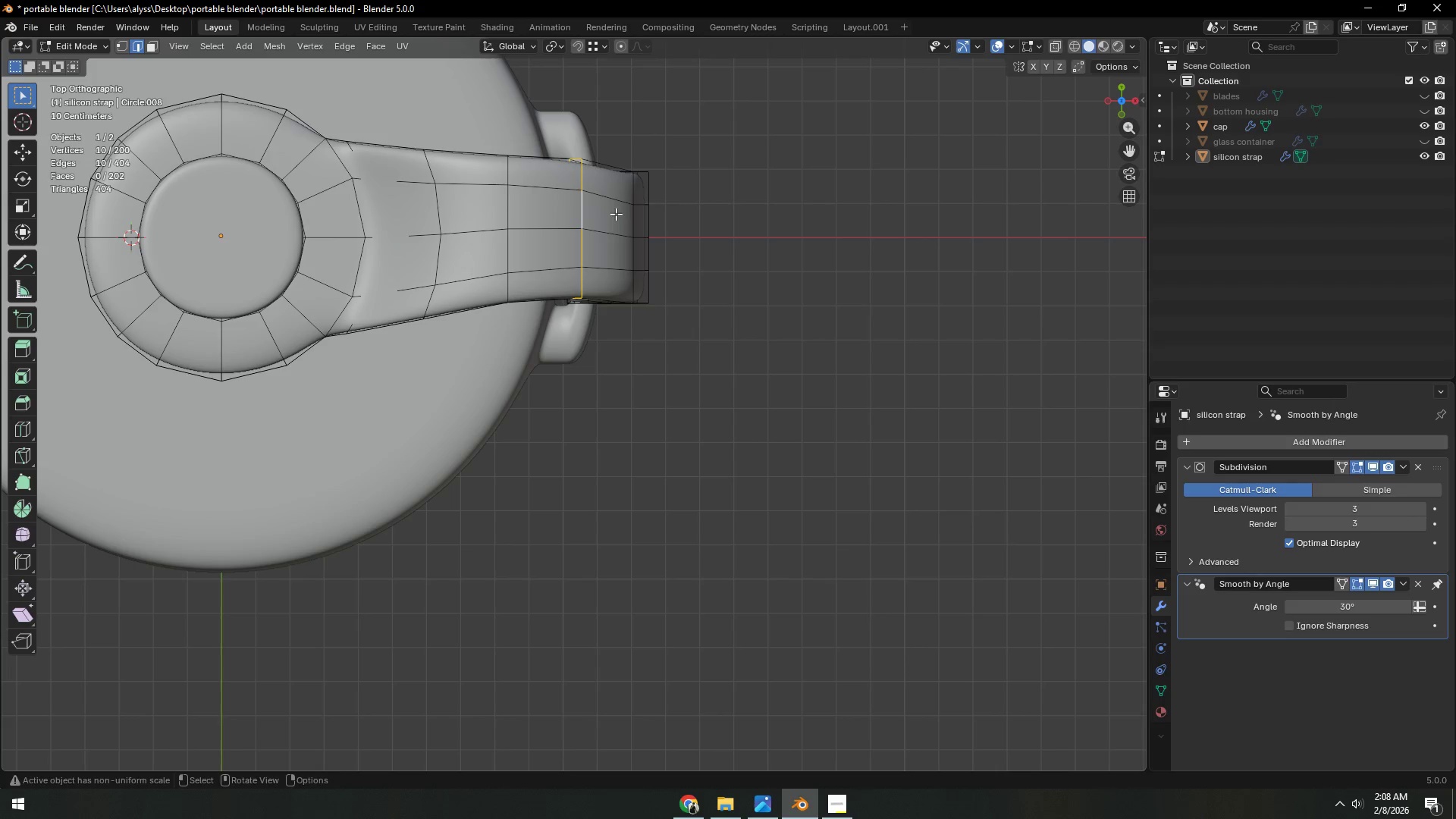 
key(G)
 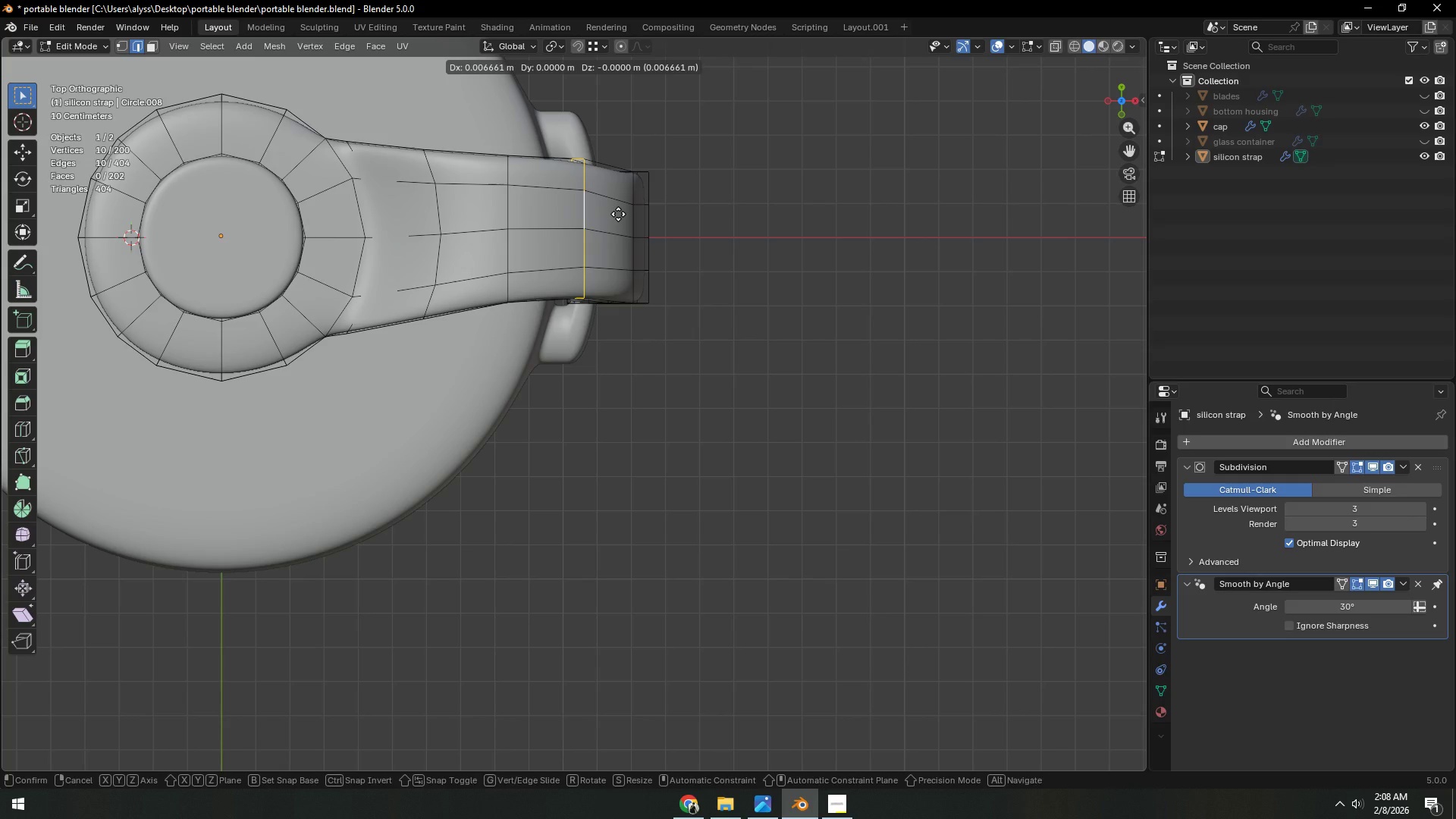 
left_click([618, 214])
 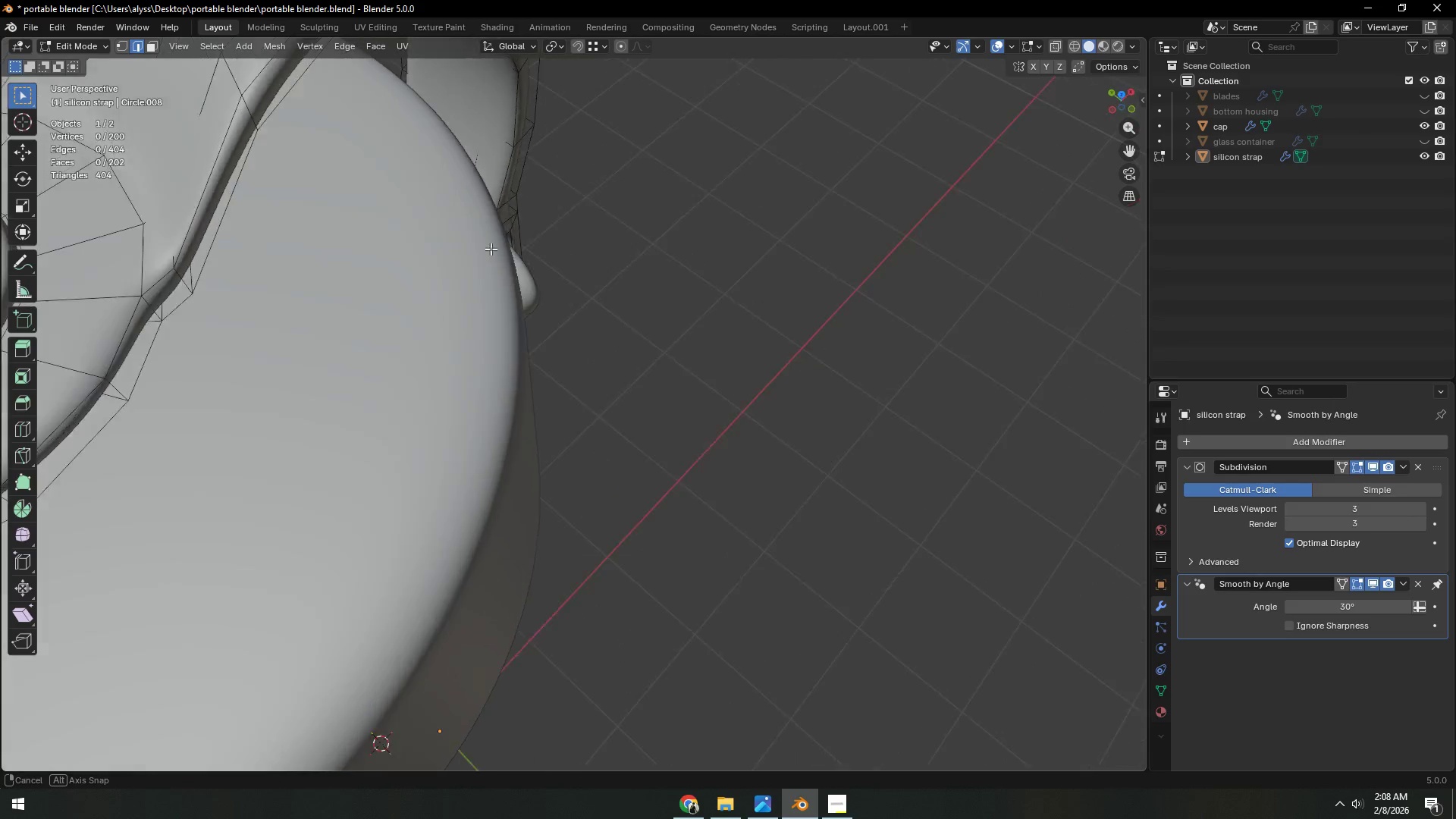 
key(Shift+ShiftLeft)
 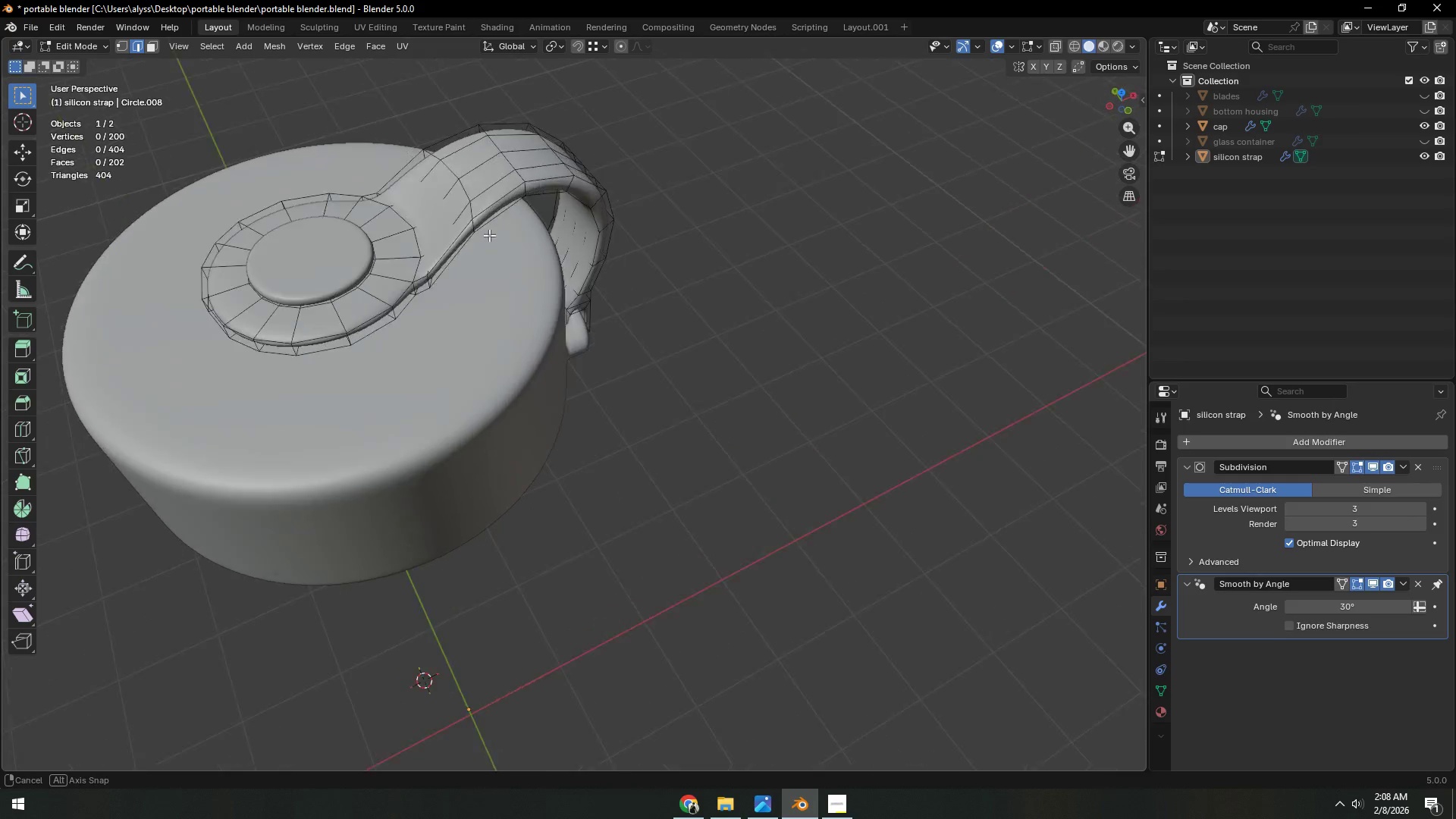 
scroll: coordinate [483, 240], scroll_direction: down, amount: 3.0
 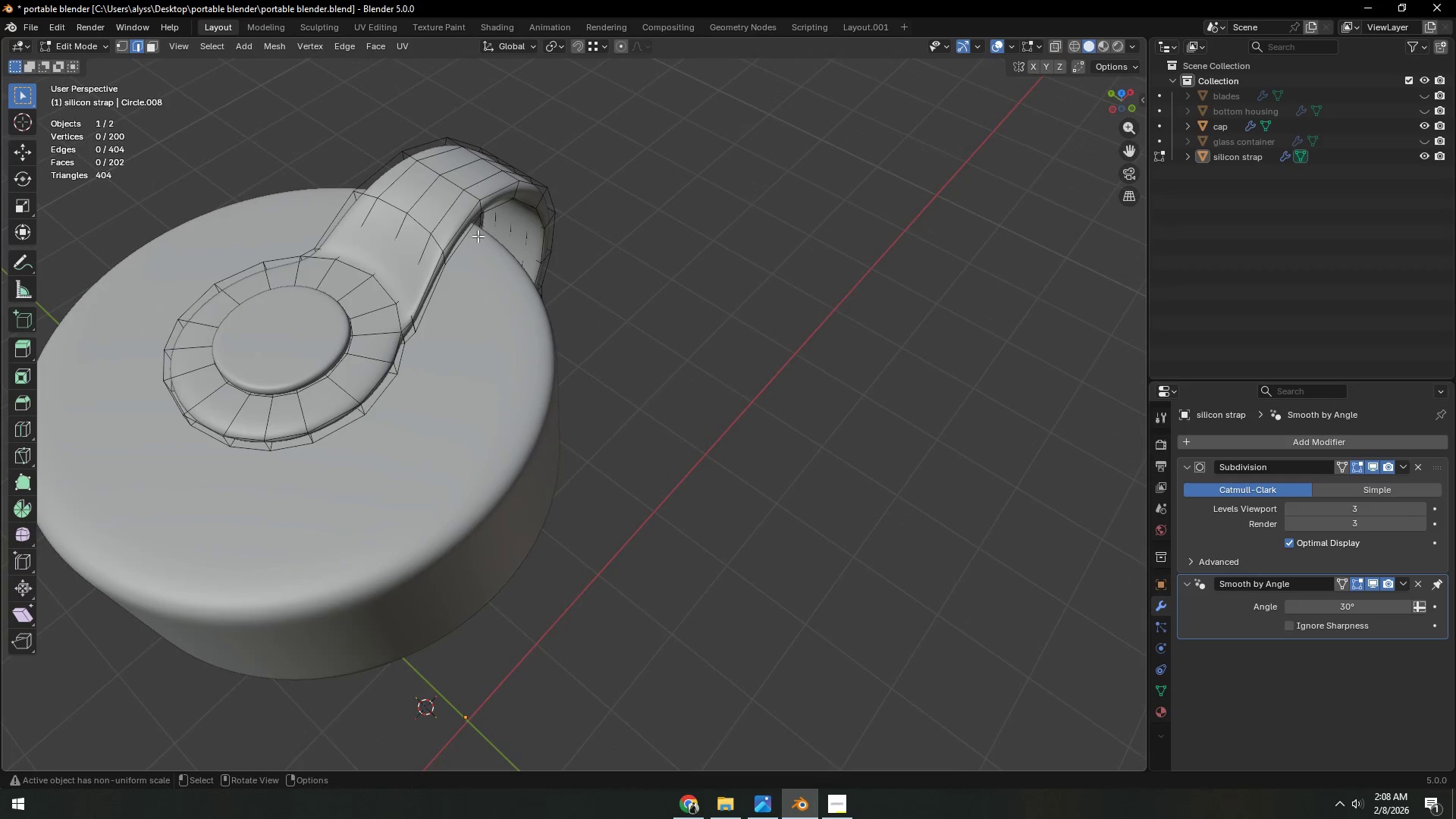 
hold_key(key=ShiftLeft, duration=0.44)
 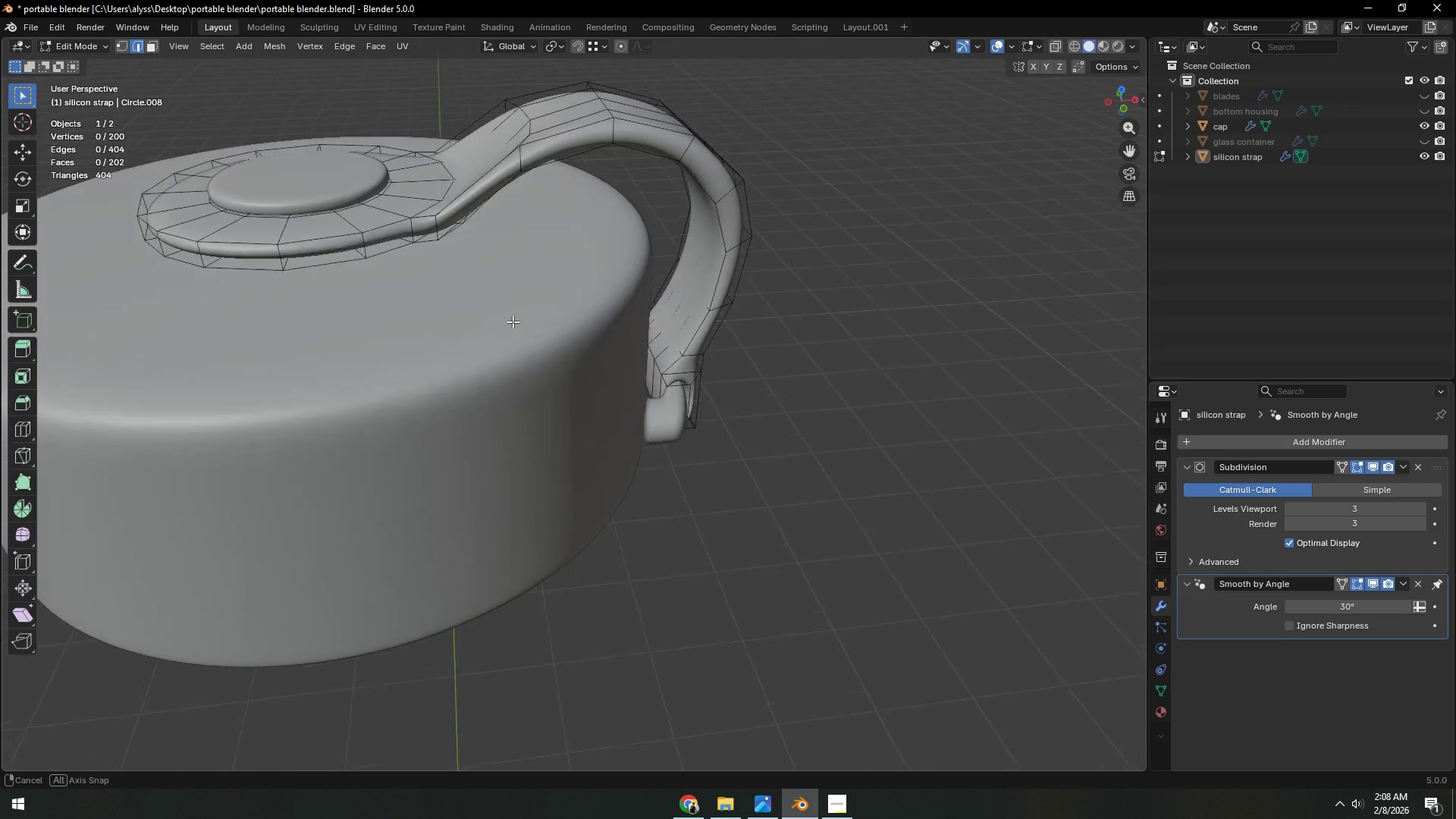 
scroll: coordinate [470, 240], scroll_direction: up, amount: 2.0
 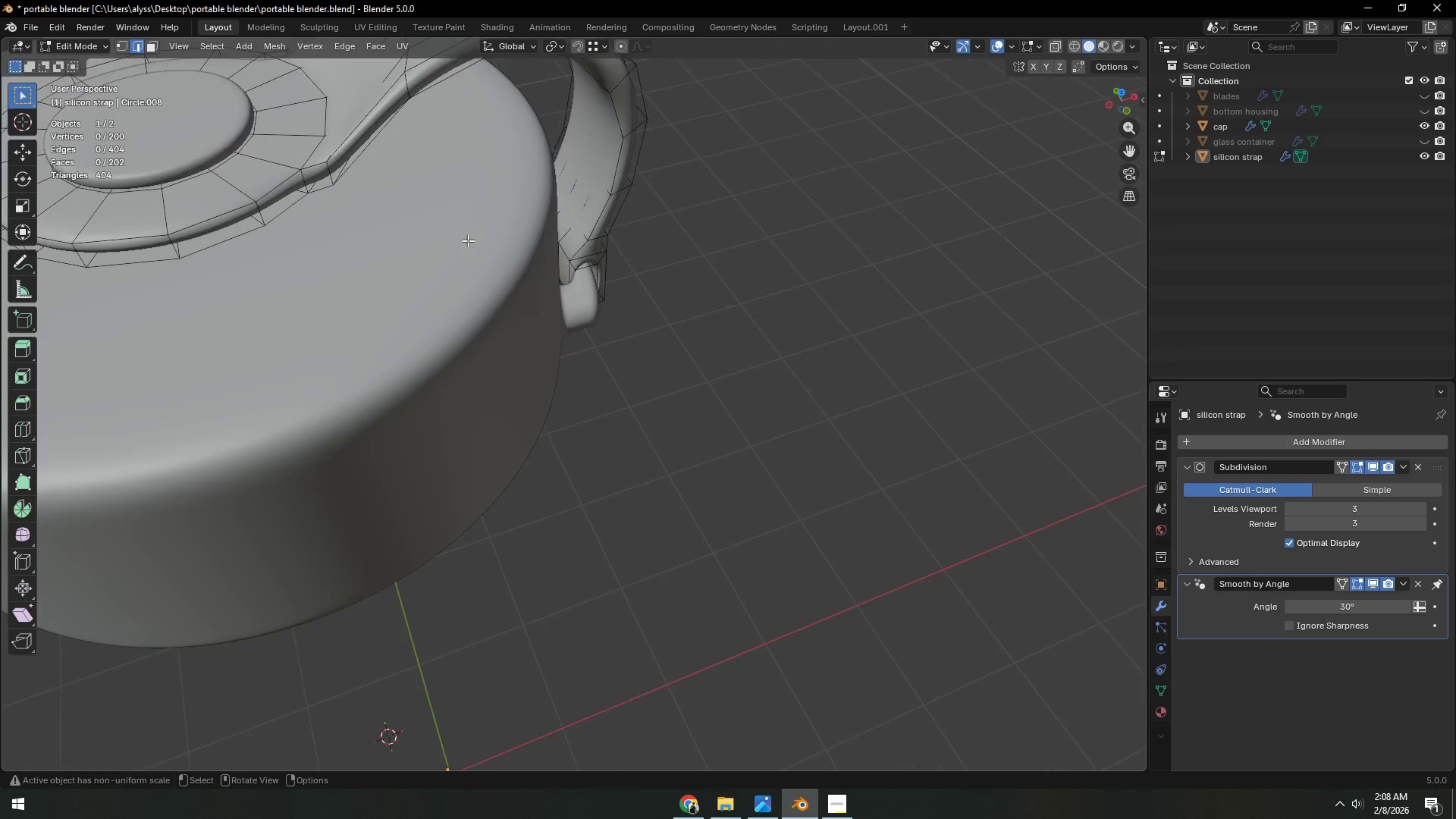 
hold_key(key=ShiftLeft, duration=0.31)
 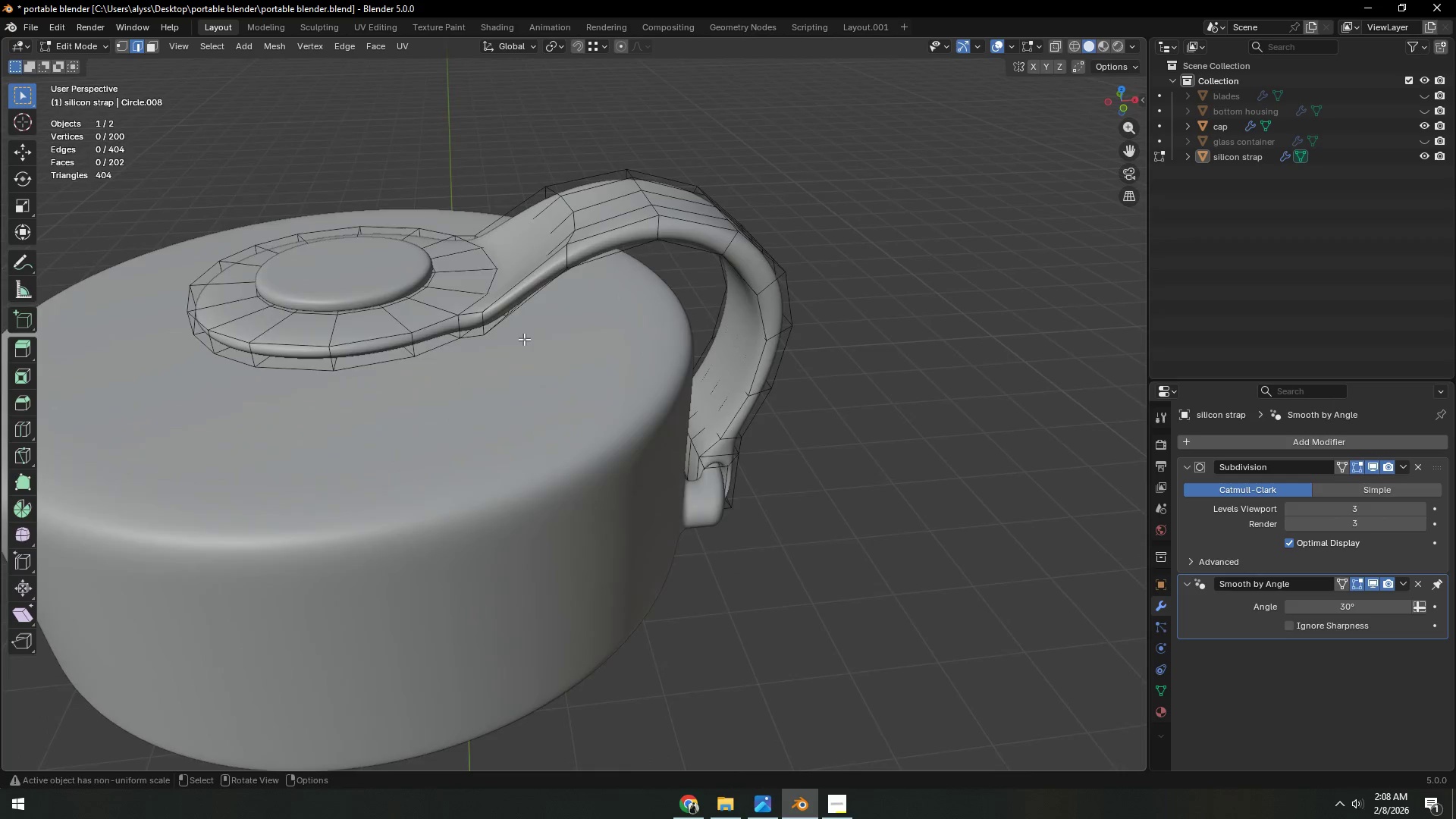 
hold_key(key=ShiftLeft, duration=0.44)
 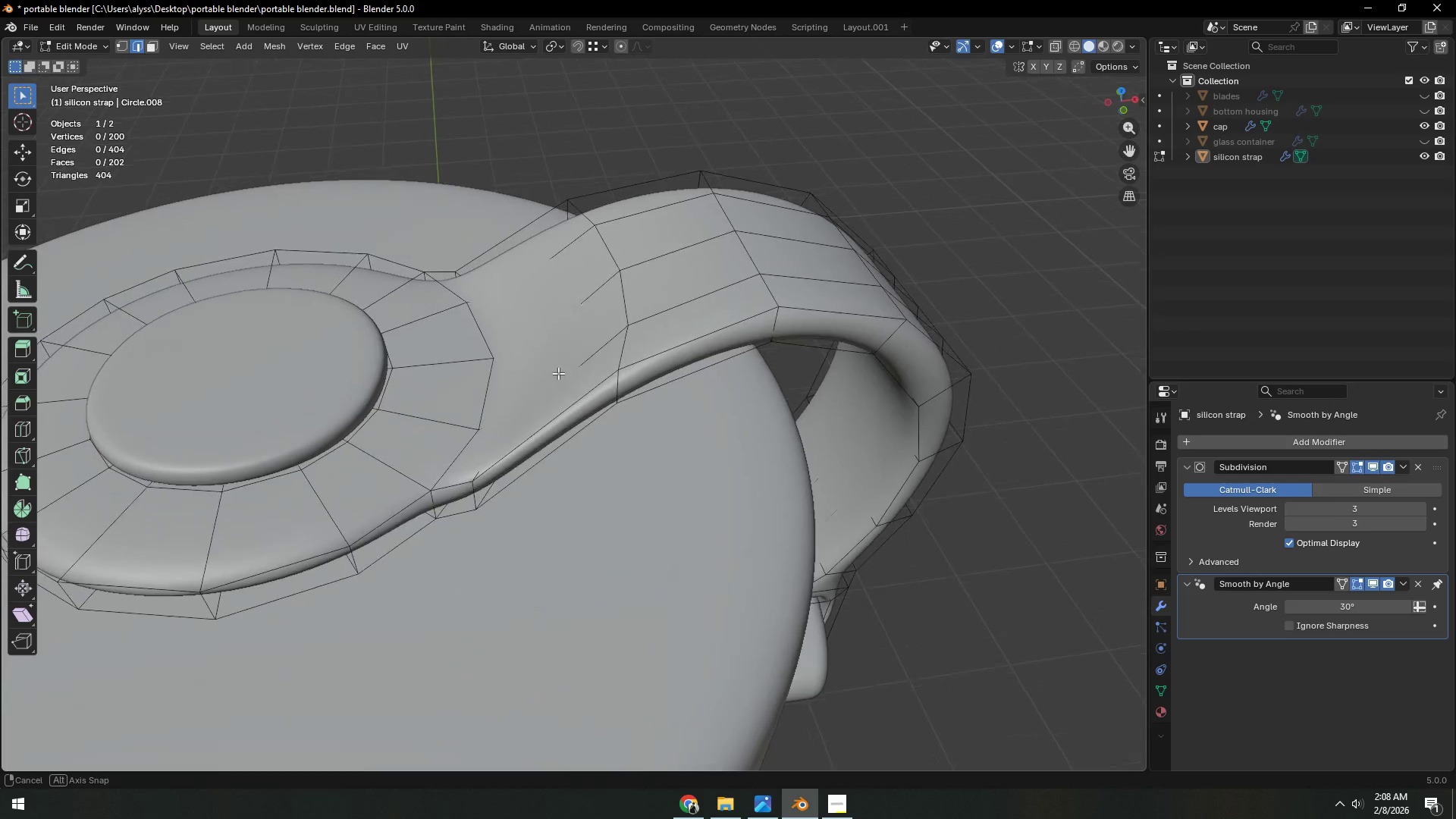 
scroll: coordinate [524, 339], scroll_direction: up, amount: 2.0
 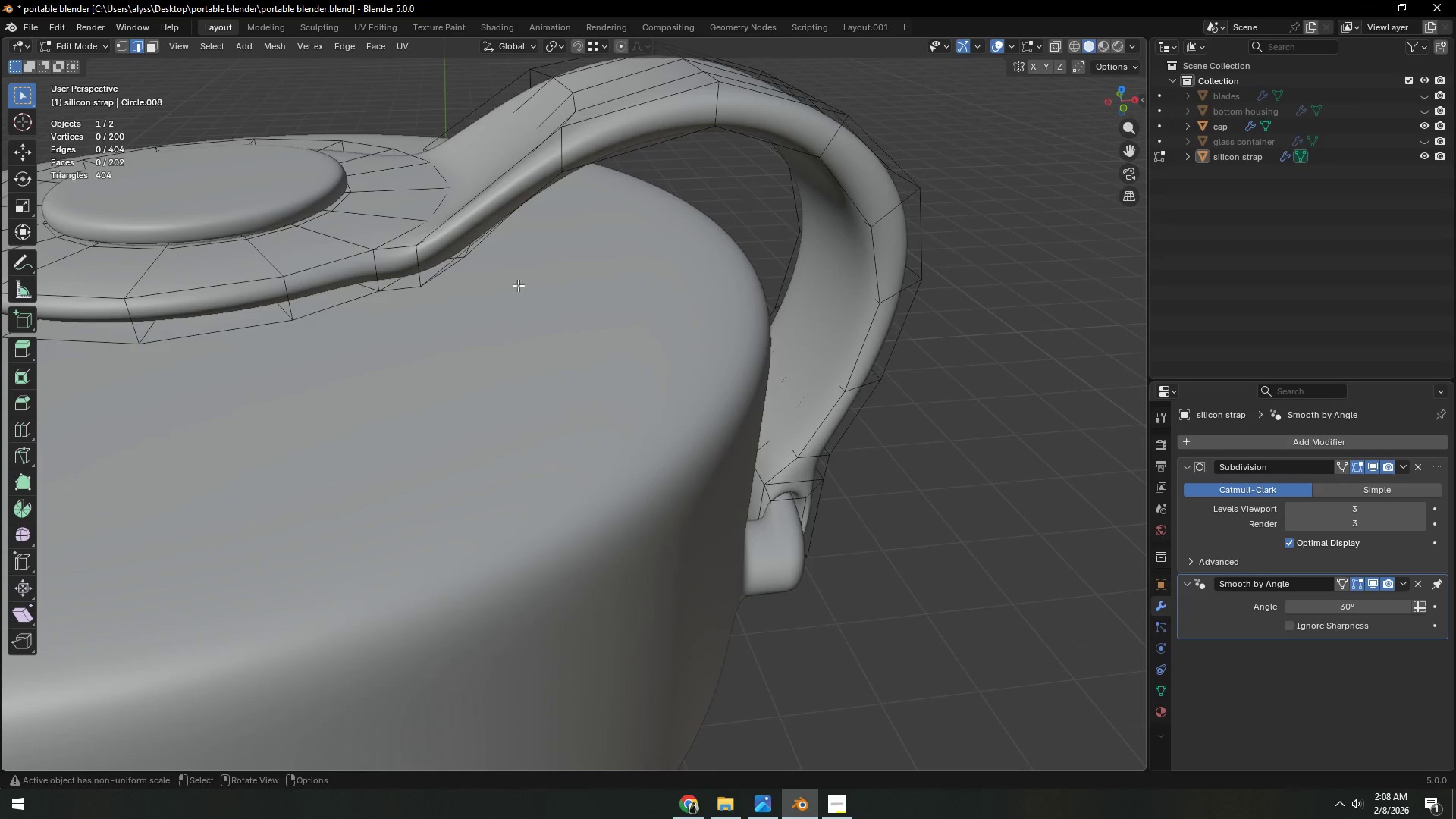 
key(Shift+ShiftLeft)
 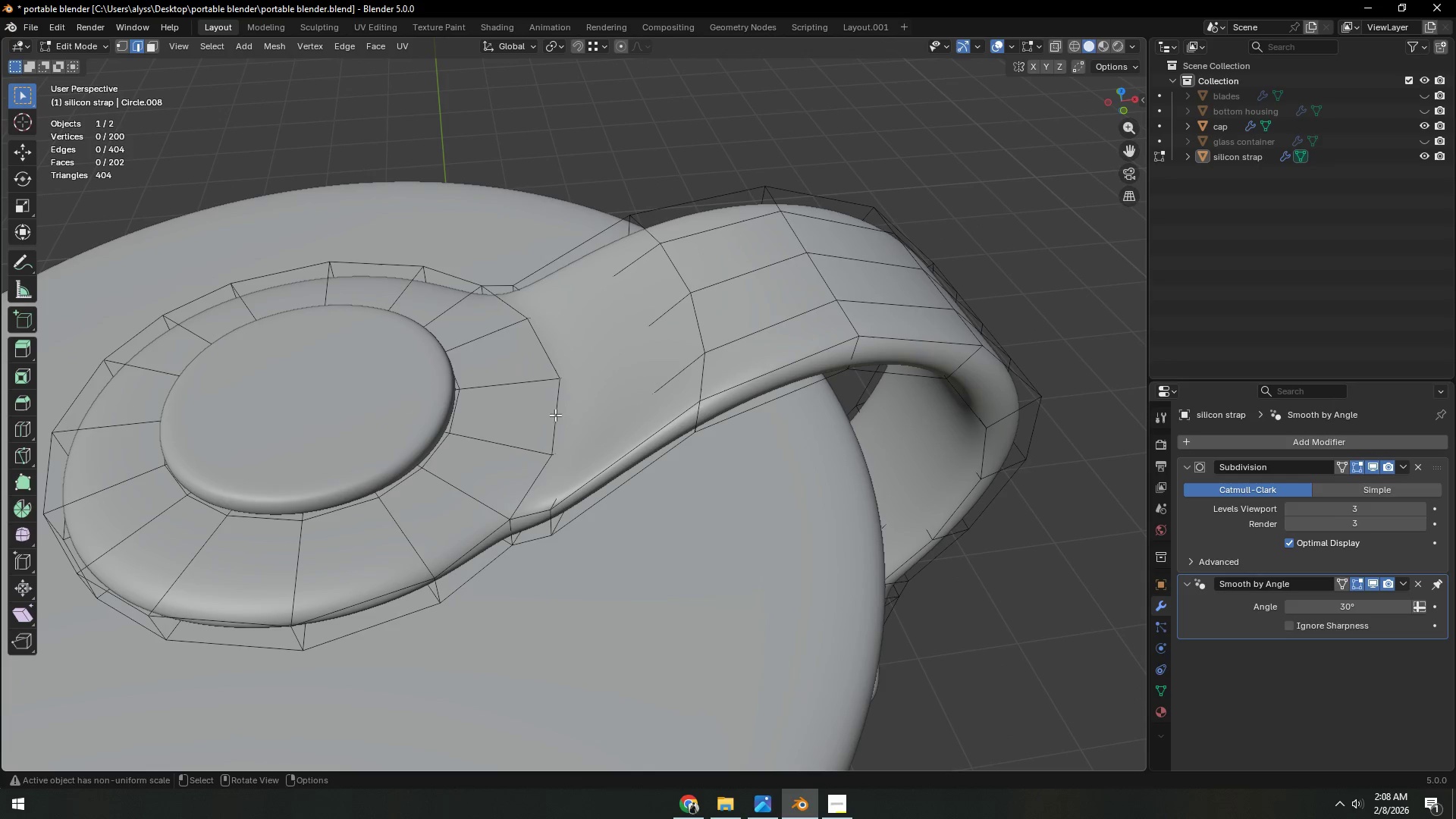 
hold_key(key=AltLeft, duration=0.64)
left_click([557, 493])
 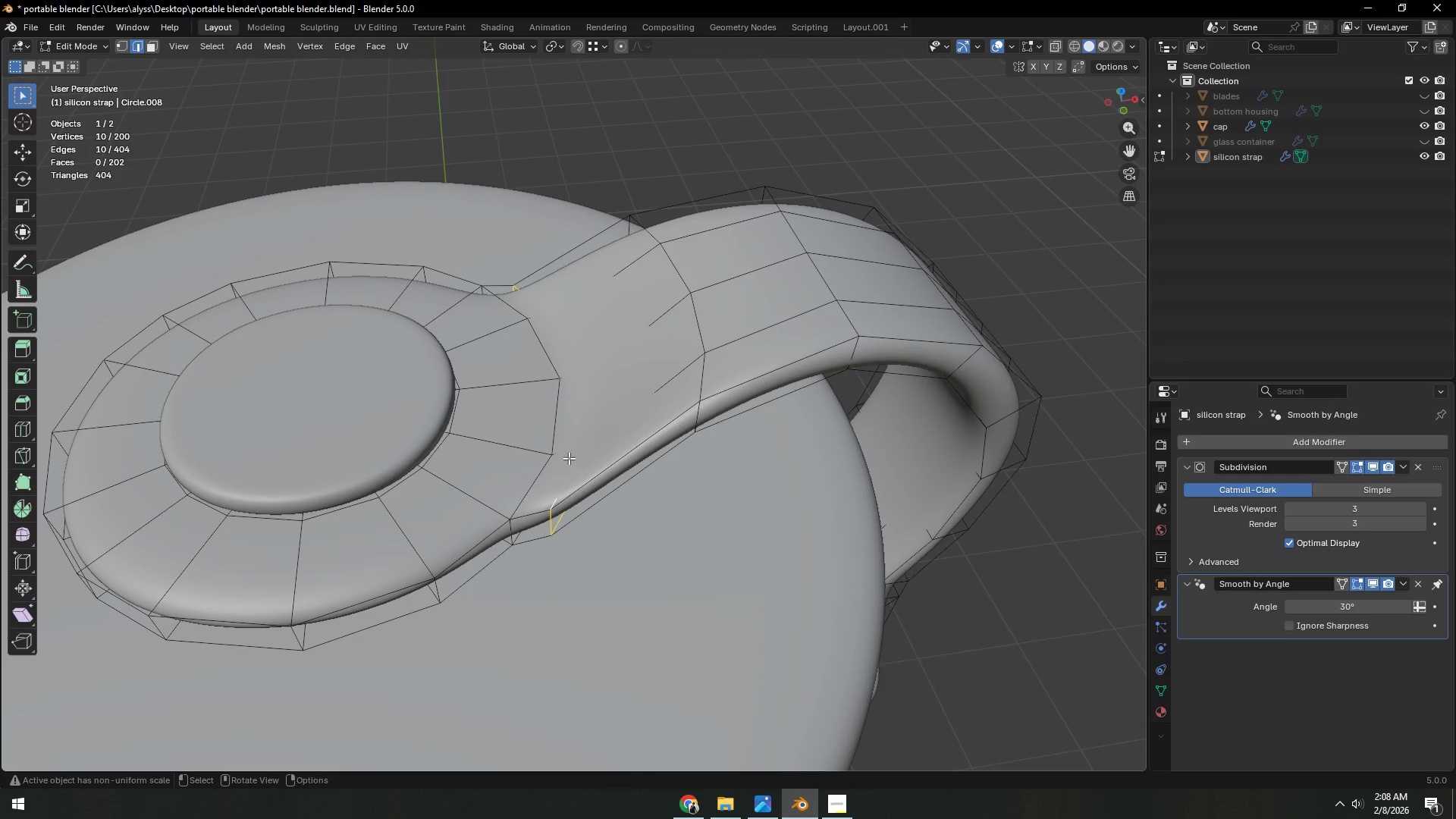 
type(gg)
 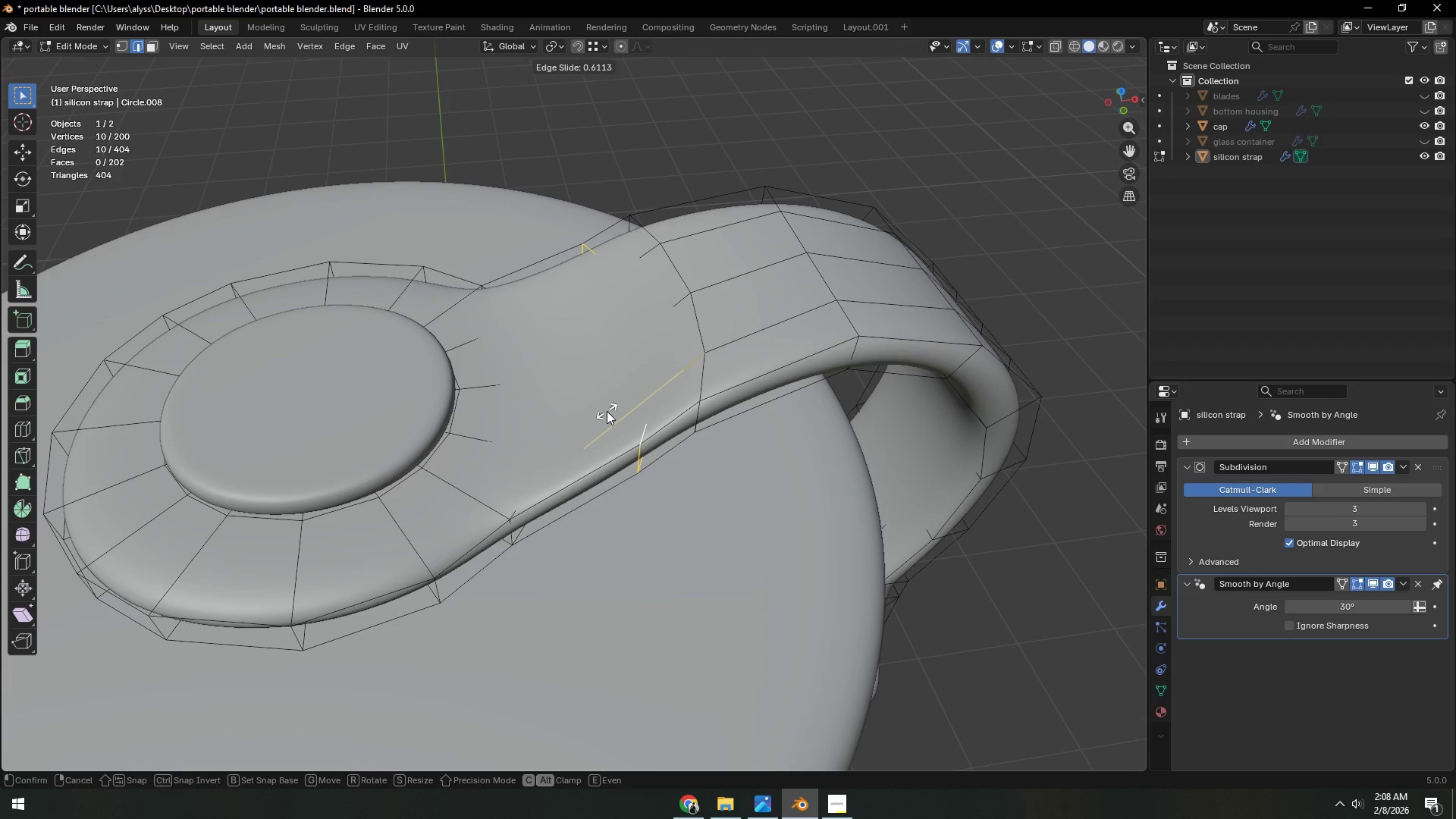 
left_click([607, 410])
 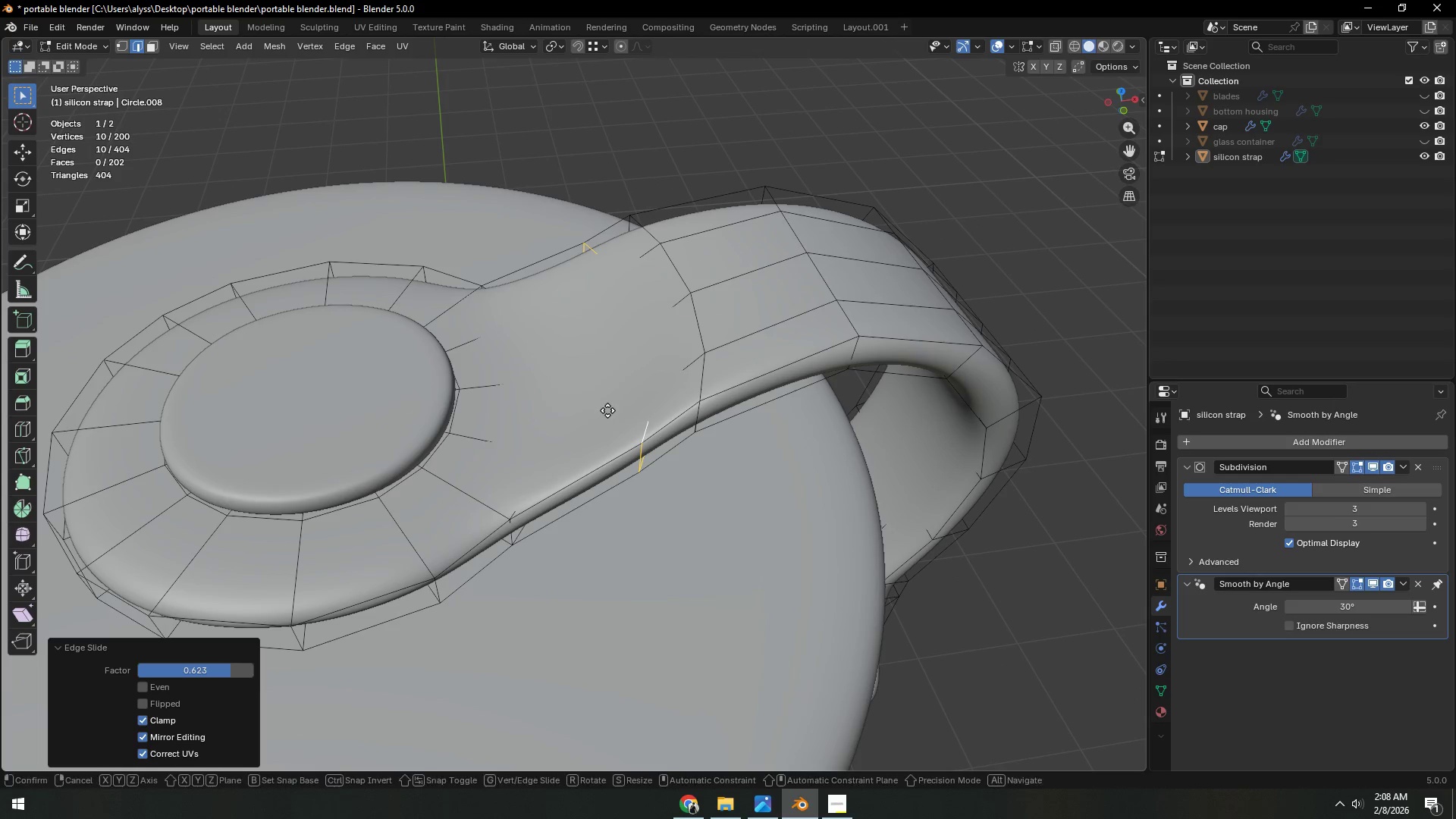 
type(gg)
 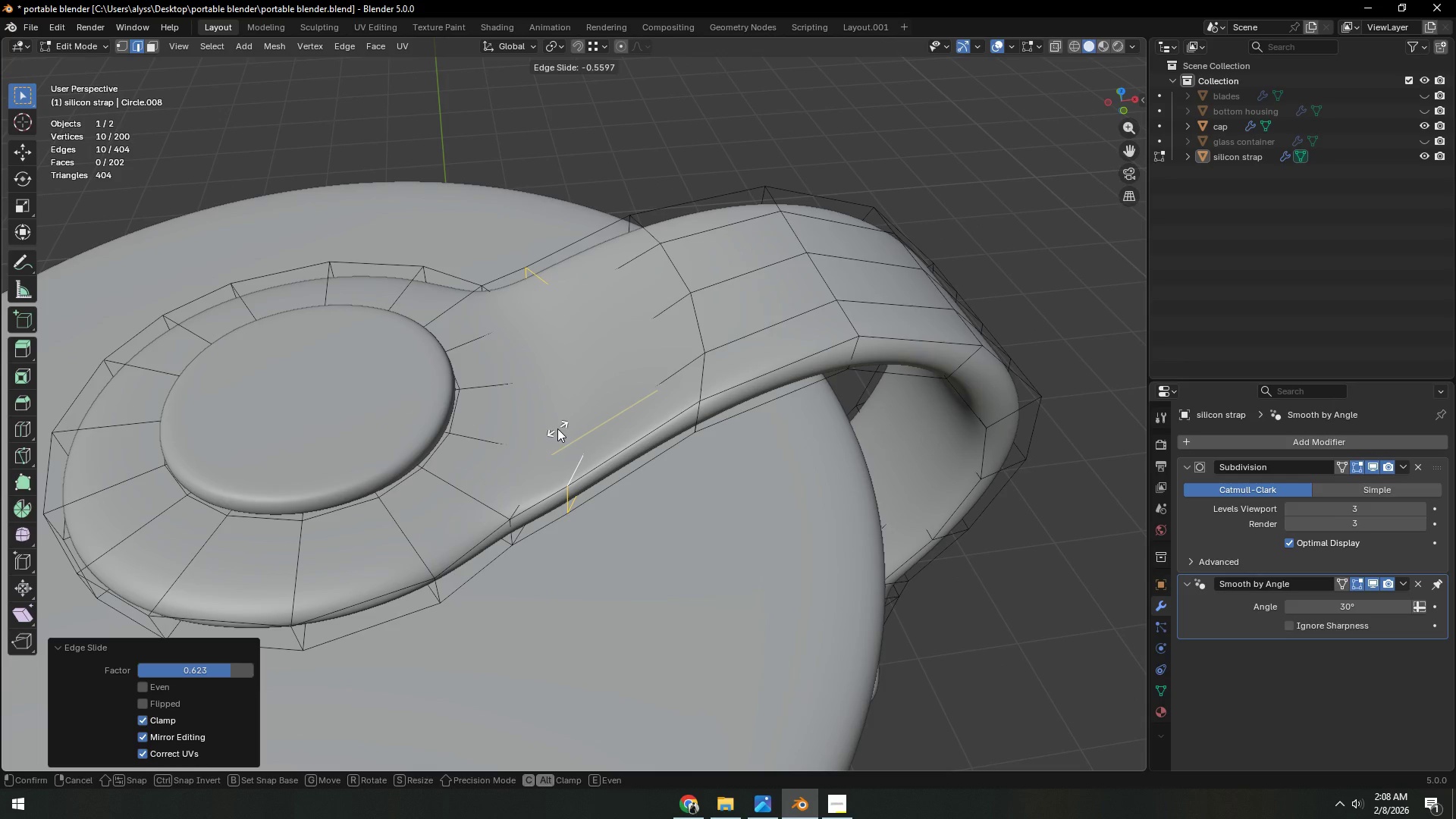 
left_click([557, 428])
 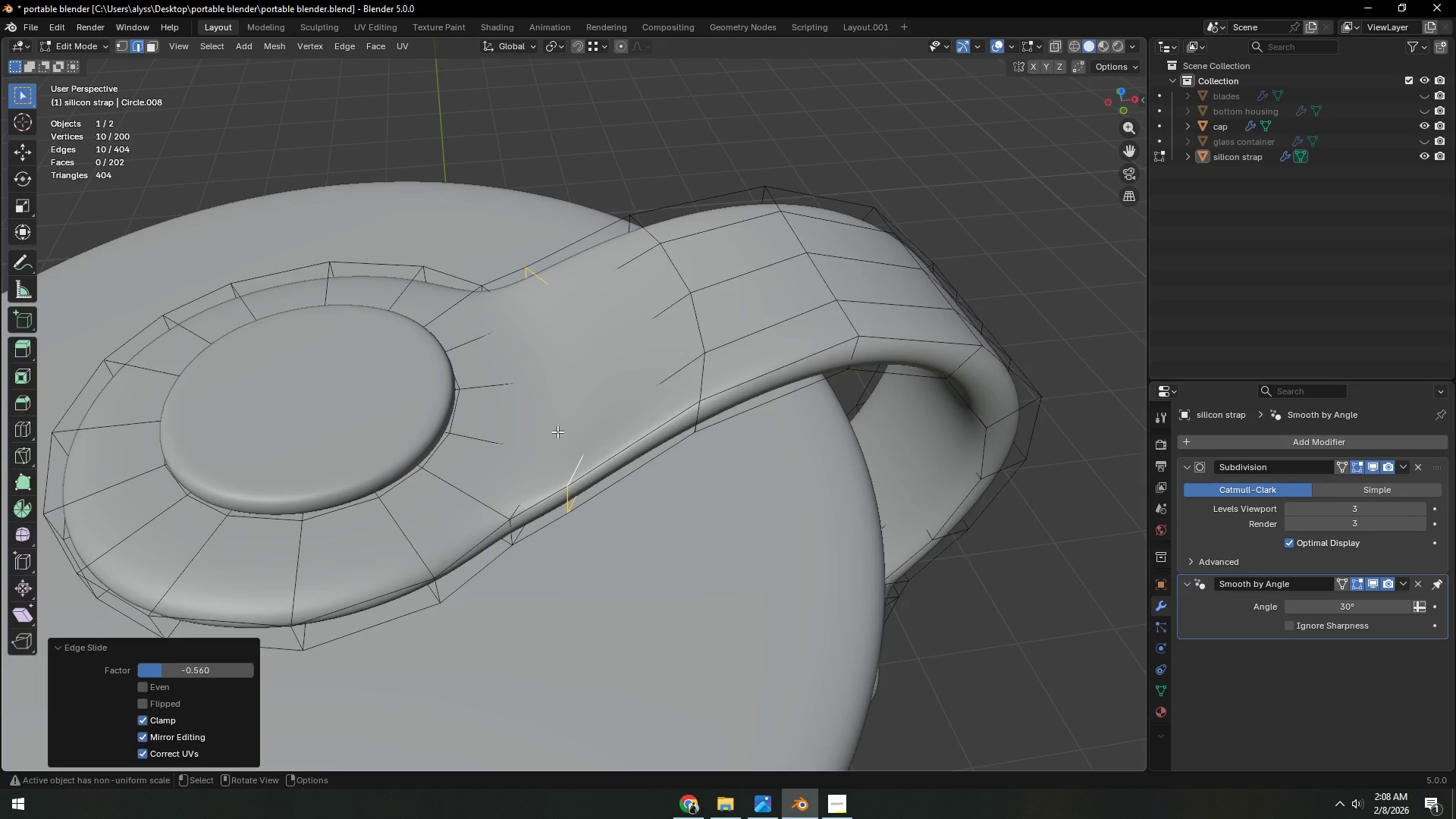 
key(Tab)
 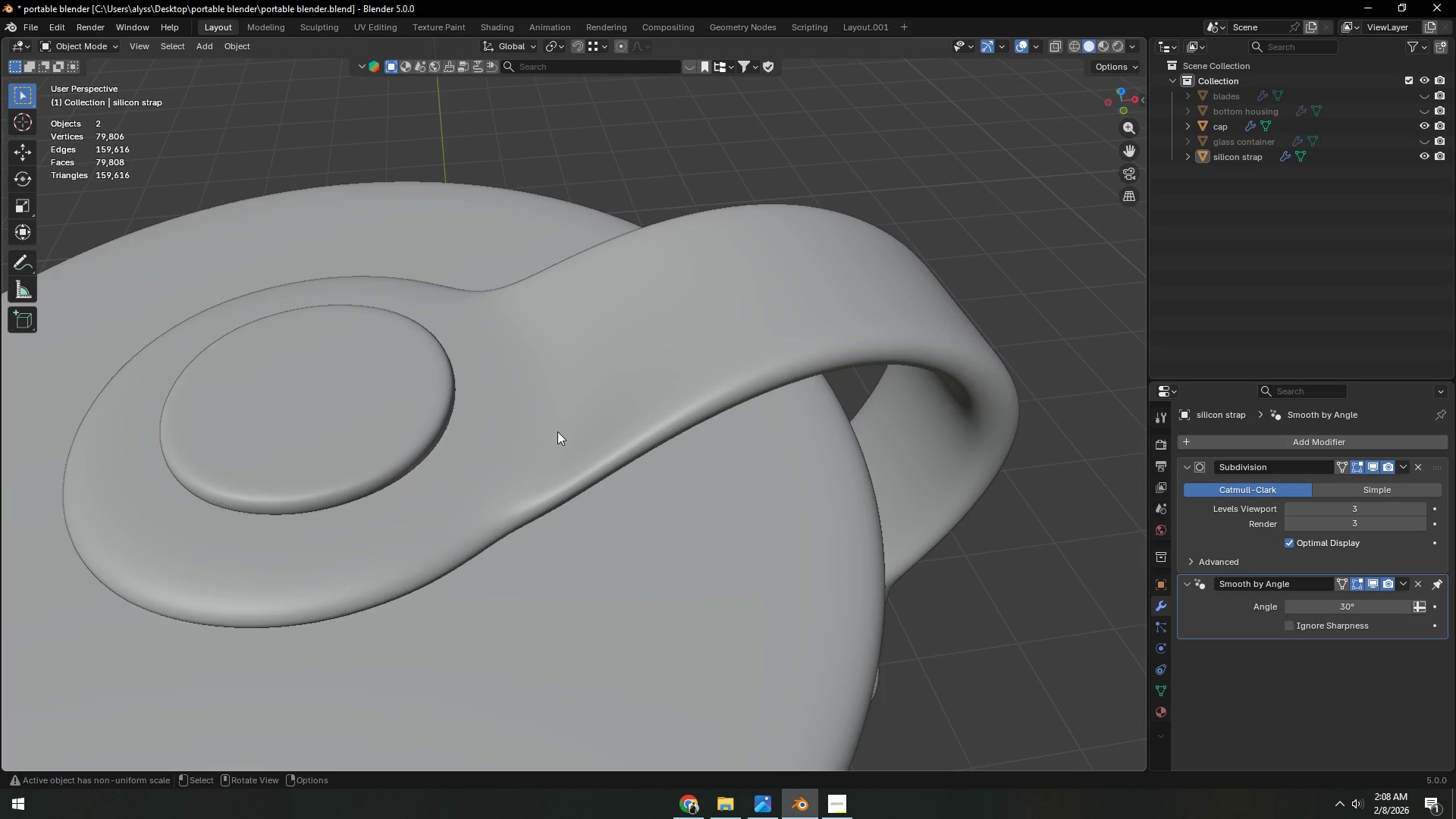 
scroll: coordinate [558, 431], scroll_direction: down, amount: 3.0
 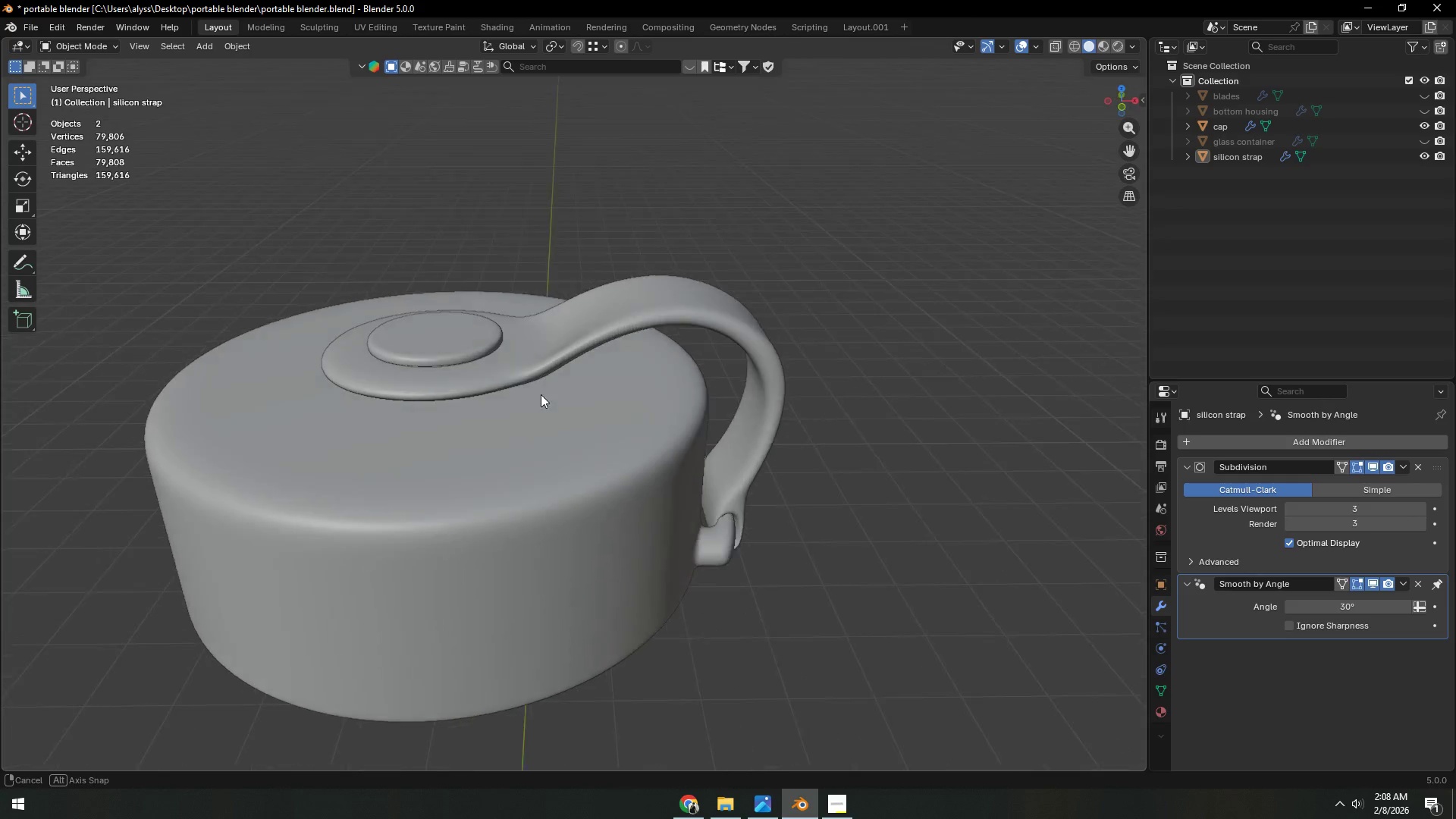 
key(Tab)
 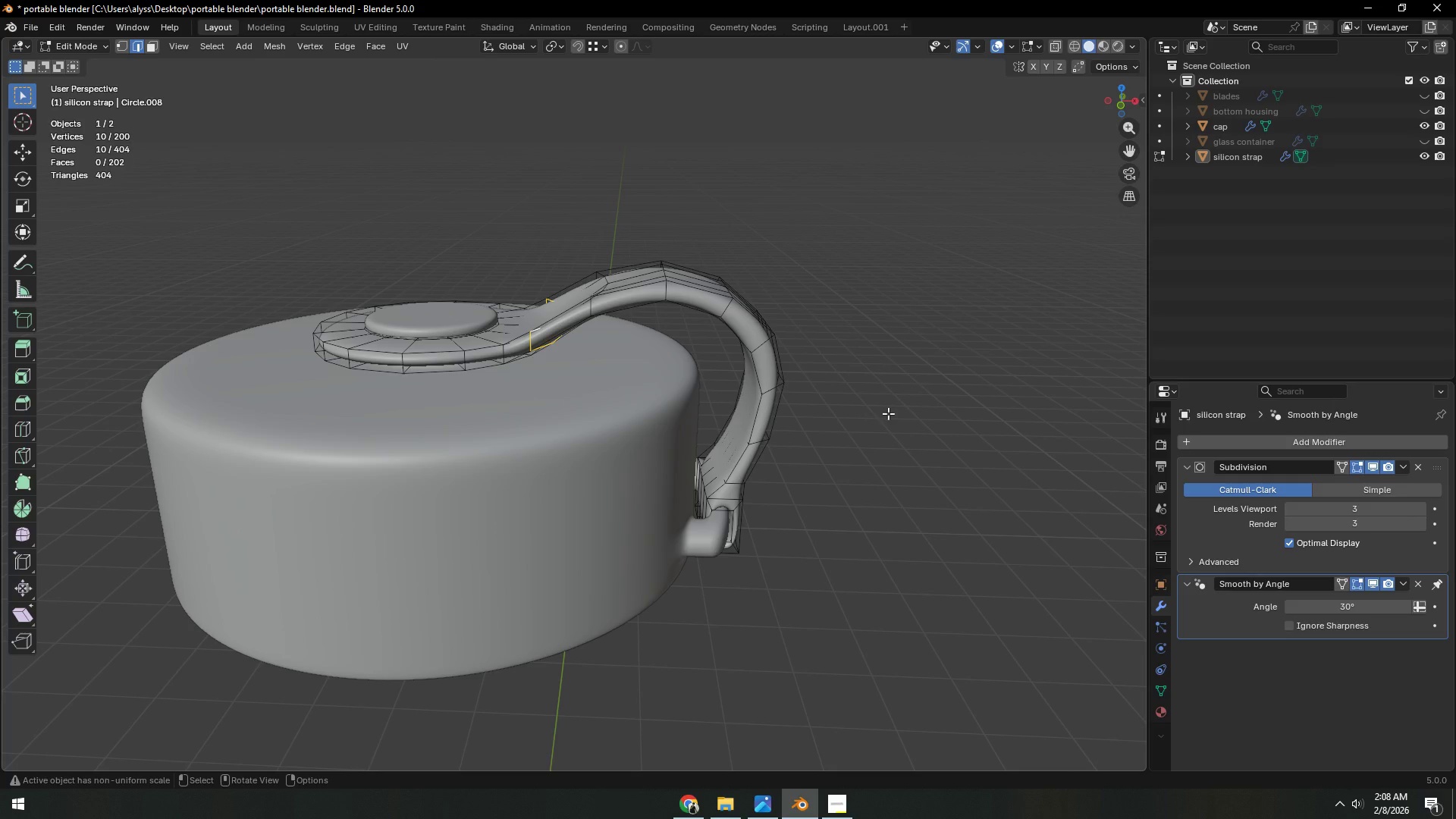 
wait(14.88)
 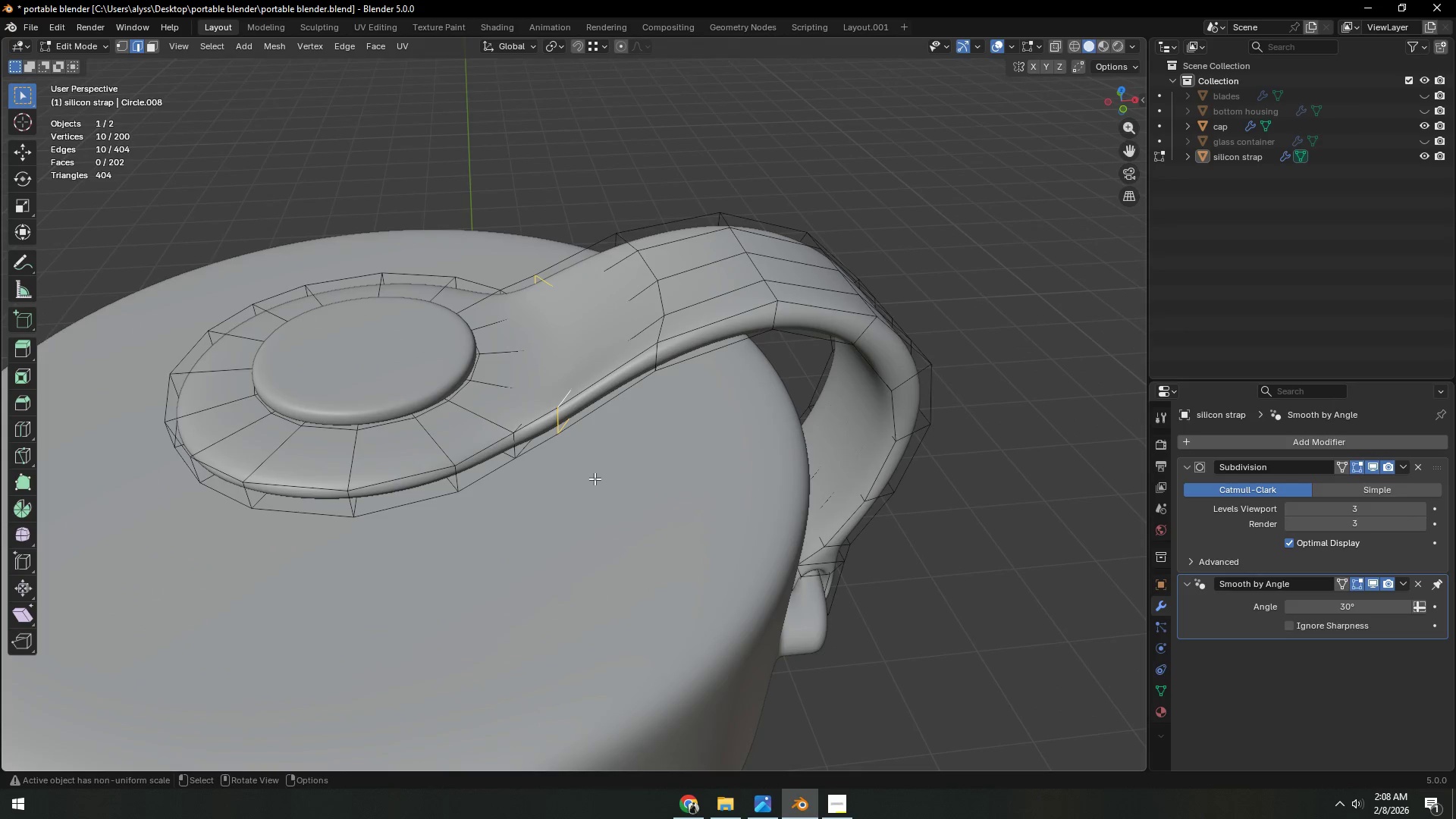 
hold_key(key=ShiftLeft, duration=0.34)
 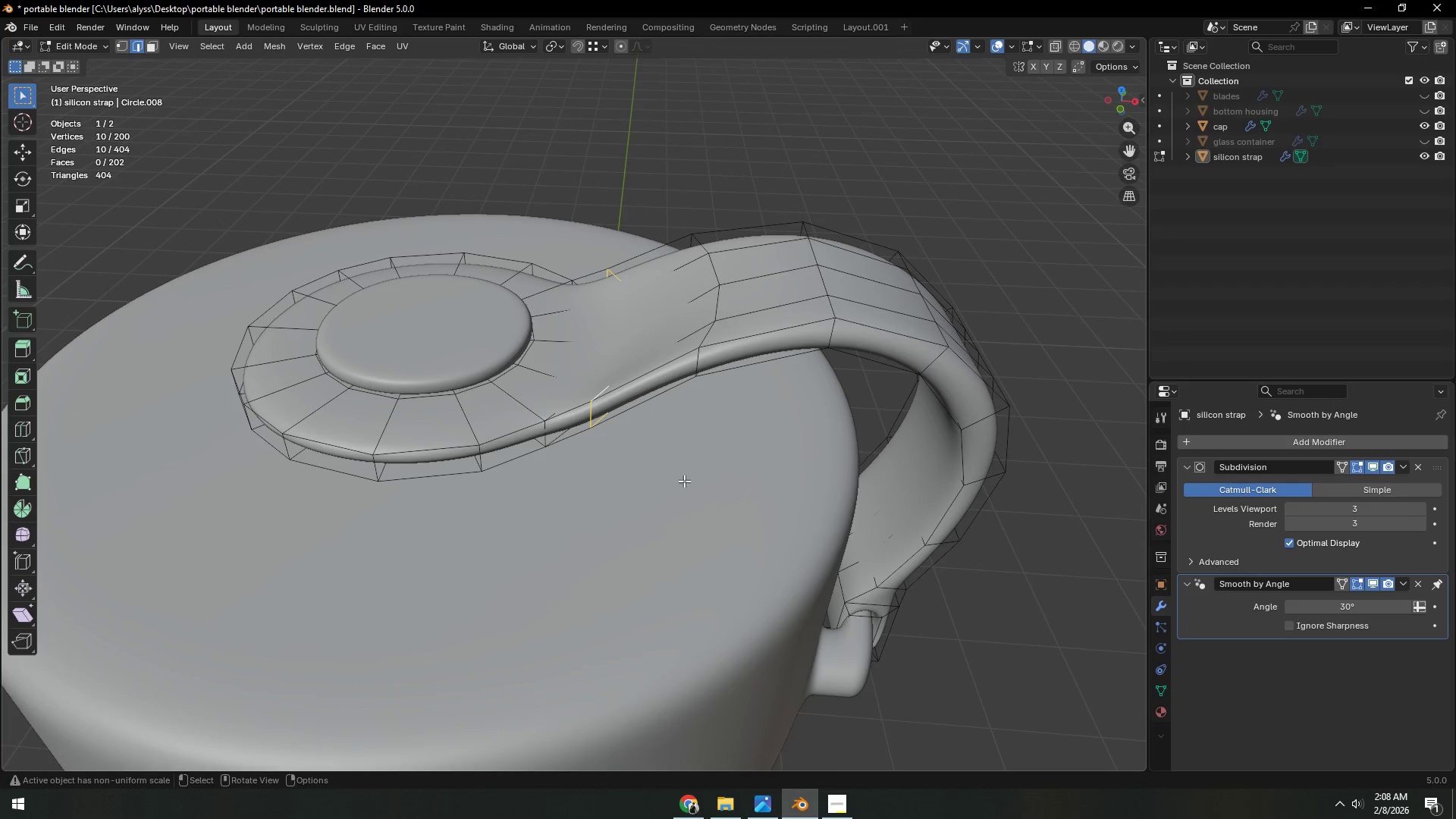 
scroll: coordinate [601, 479], scroll_direction: up, amount: 2.0
 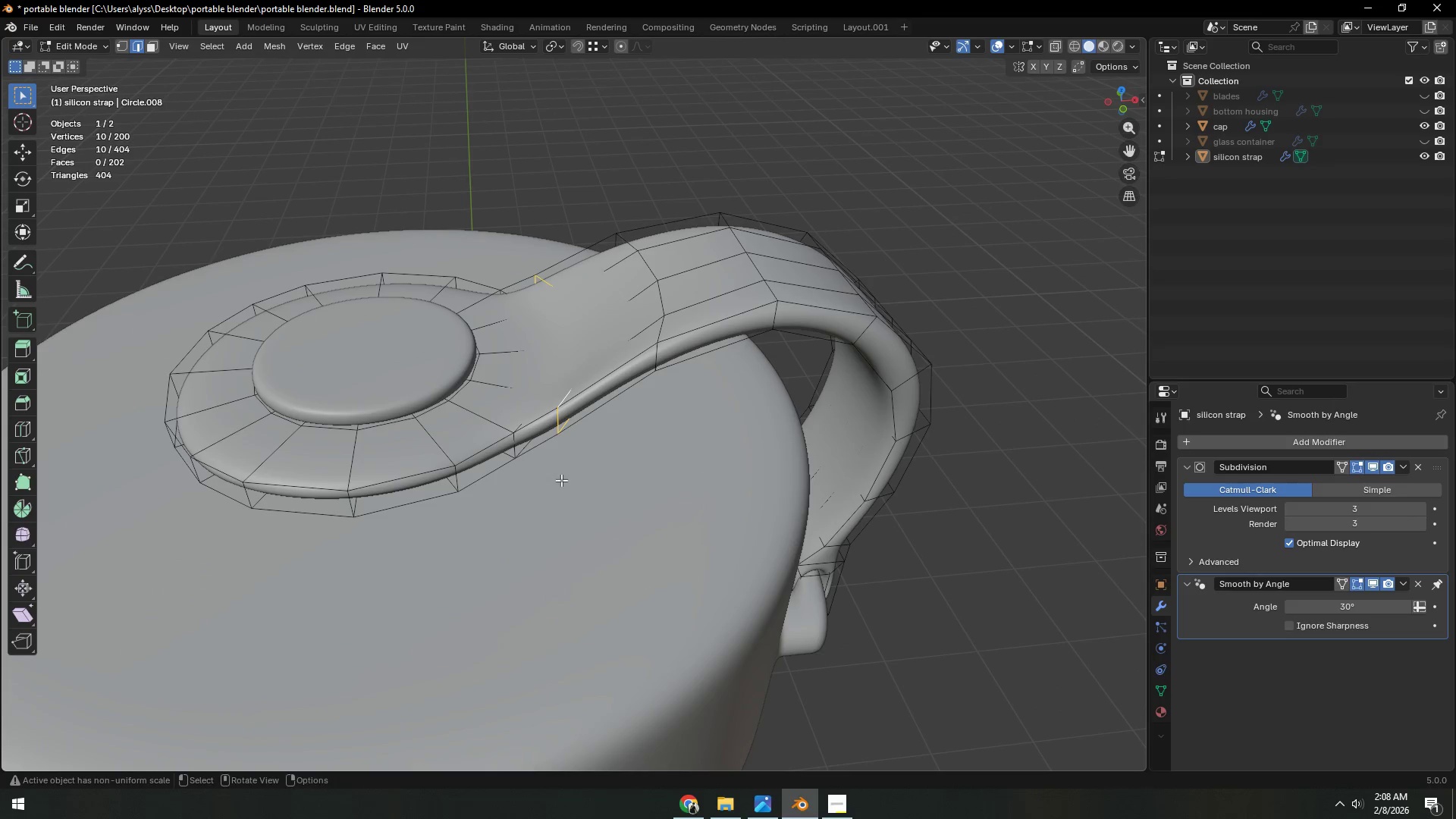 
hold_key(key=ShiftLeft, duration=0.39)
 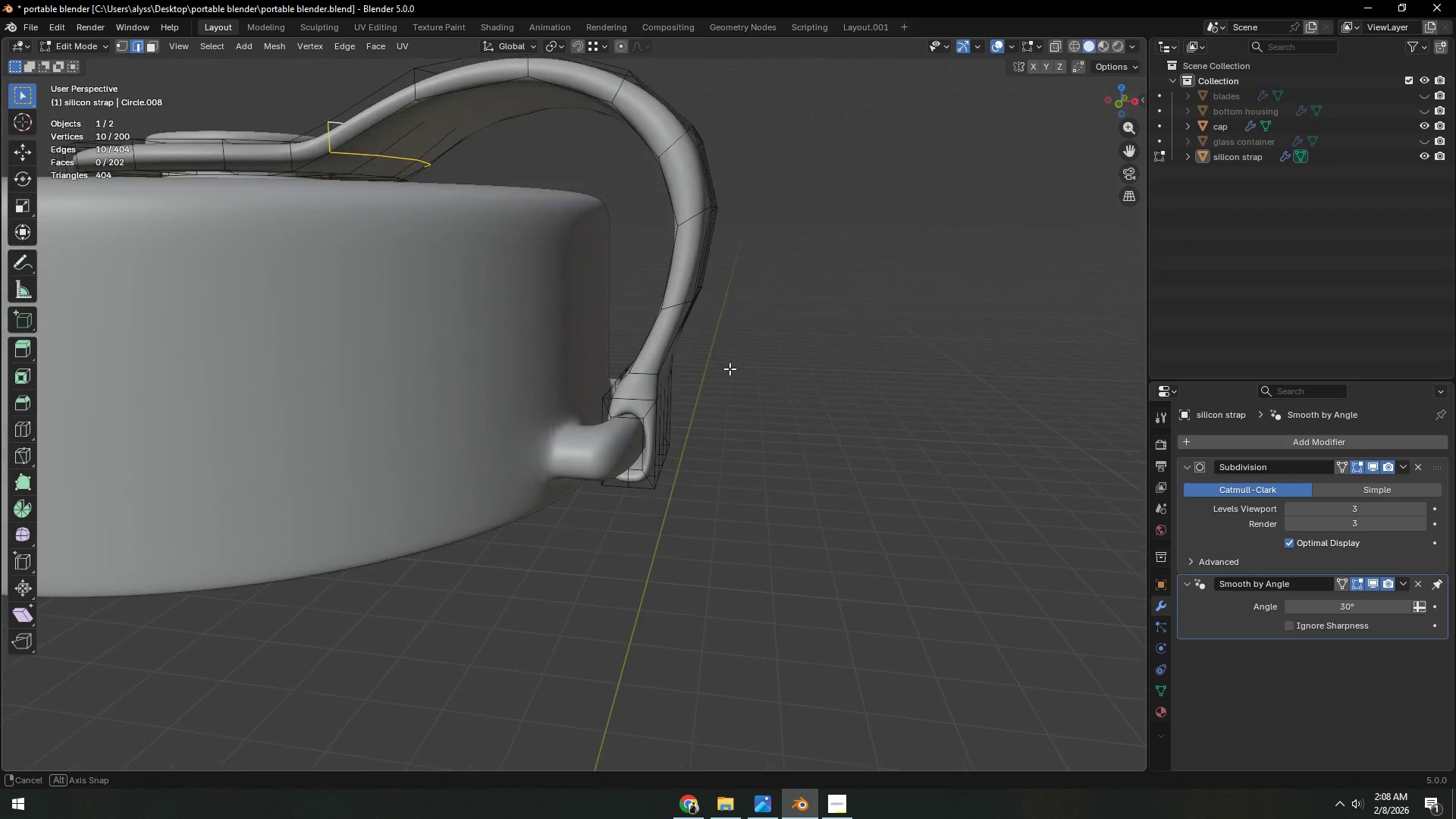 
key(Shift+ShiftLeft)
 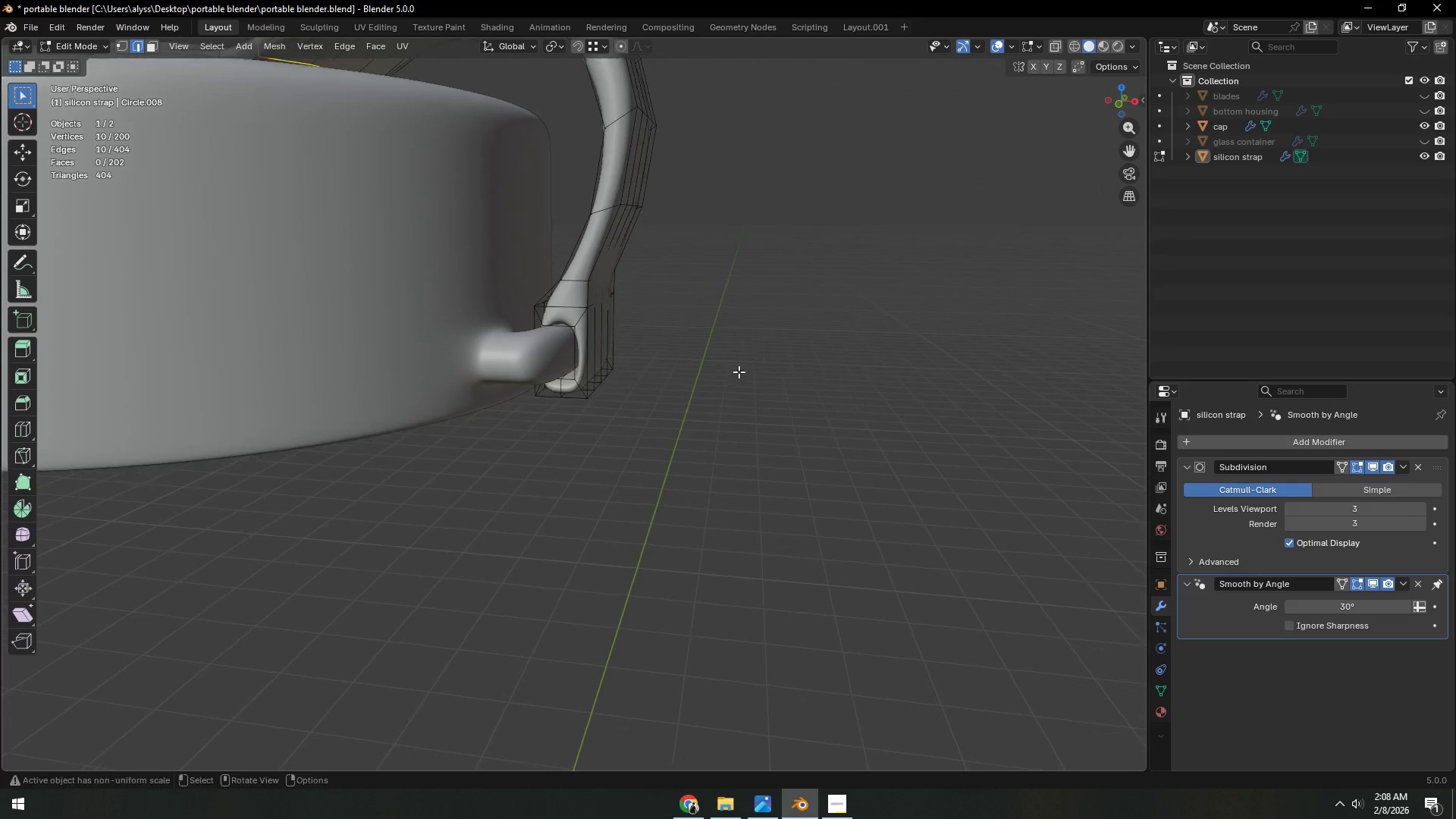 
key(Shift+ShiftLeft)
 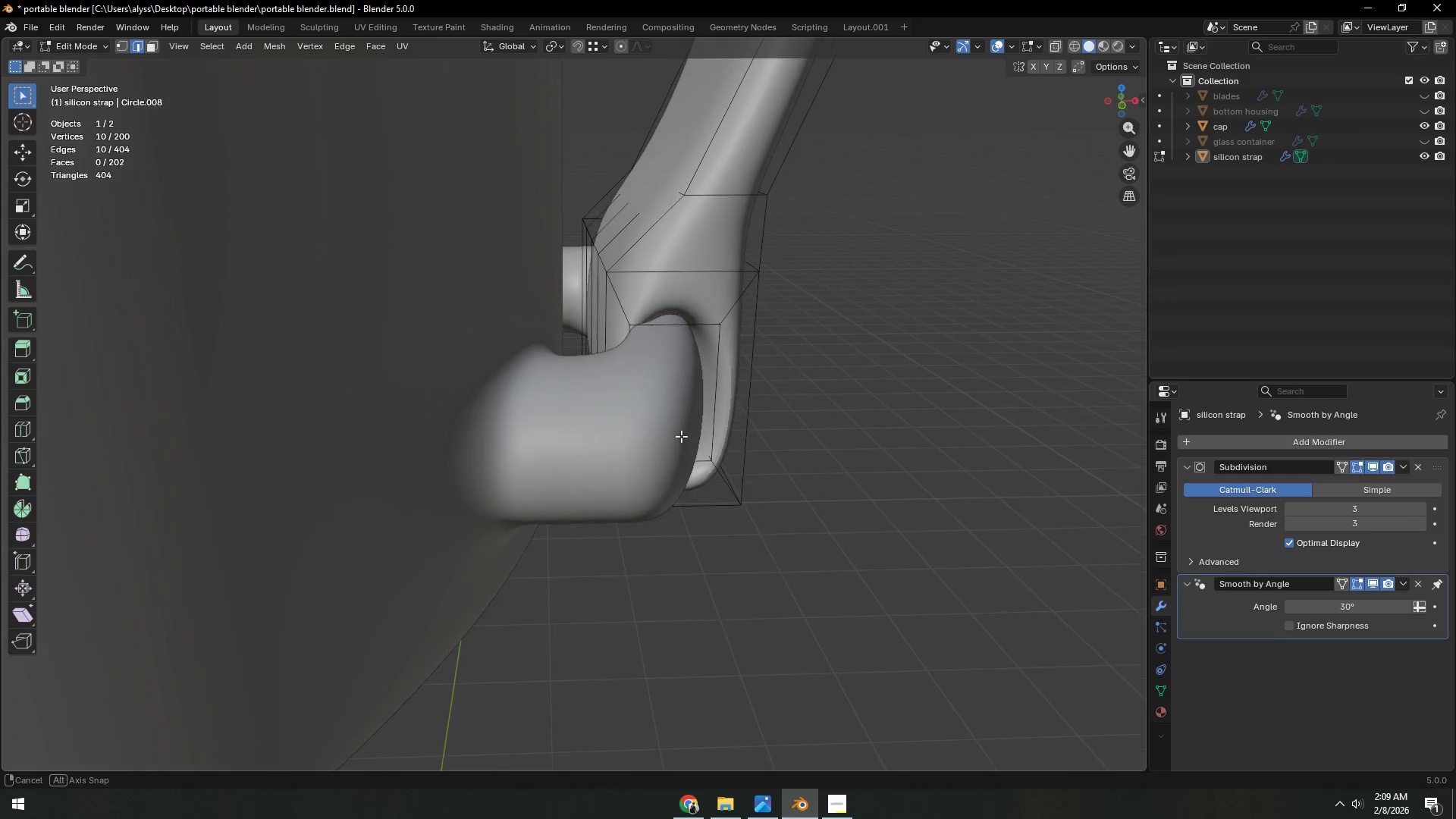 
scroll: coordinate [737, 390], scroll_direction: up, amount: 4.0
 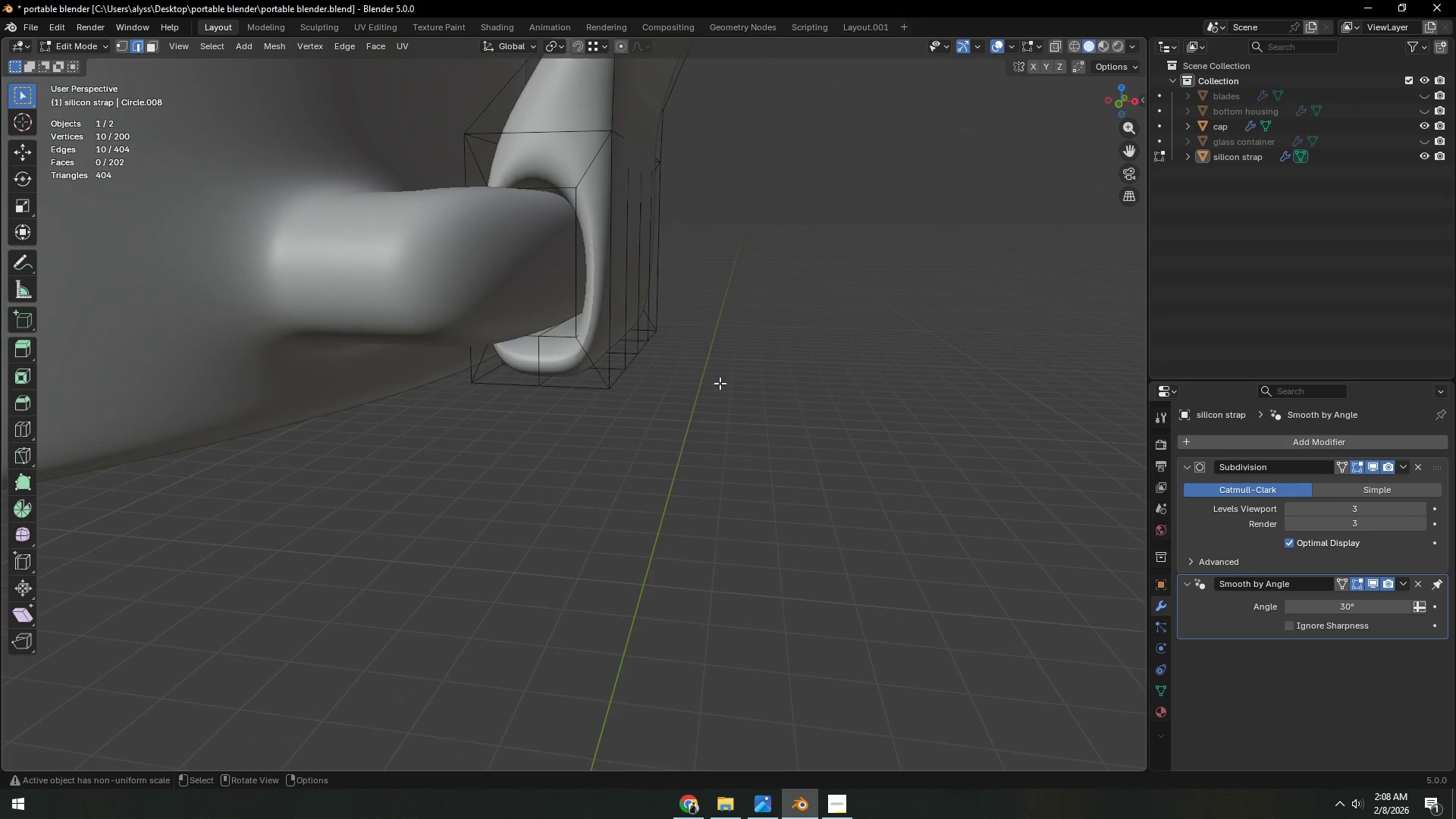 
key(Control+ControlLeft)
 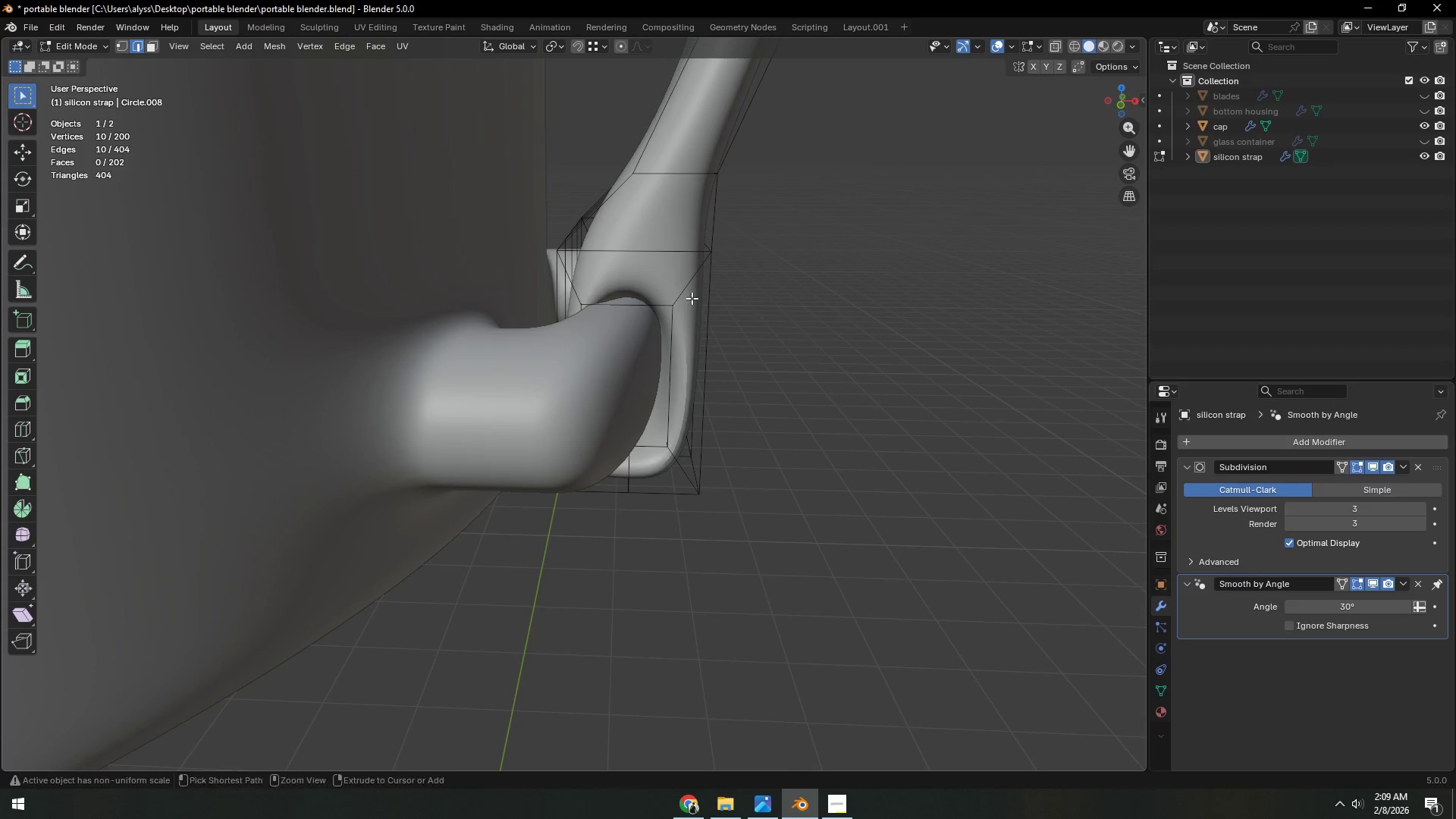 
key(Control+R)
 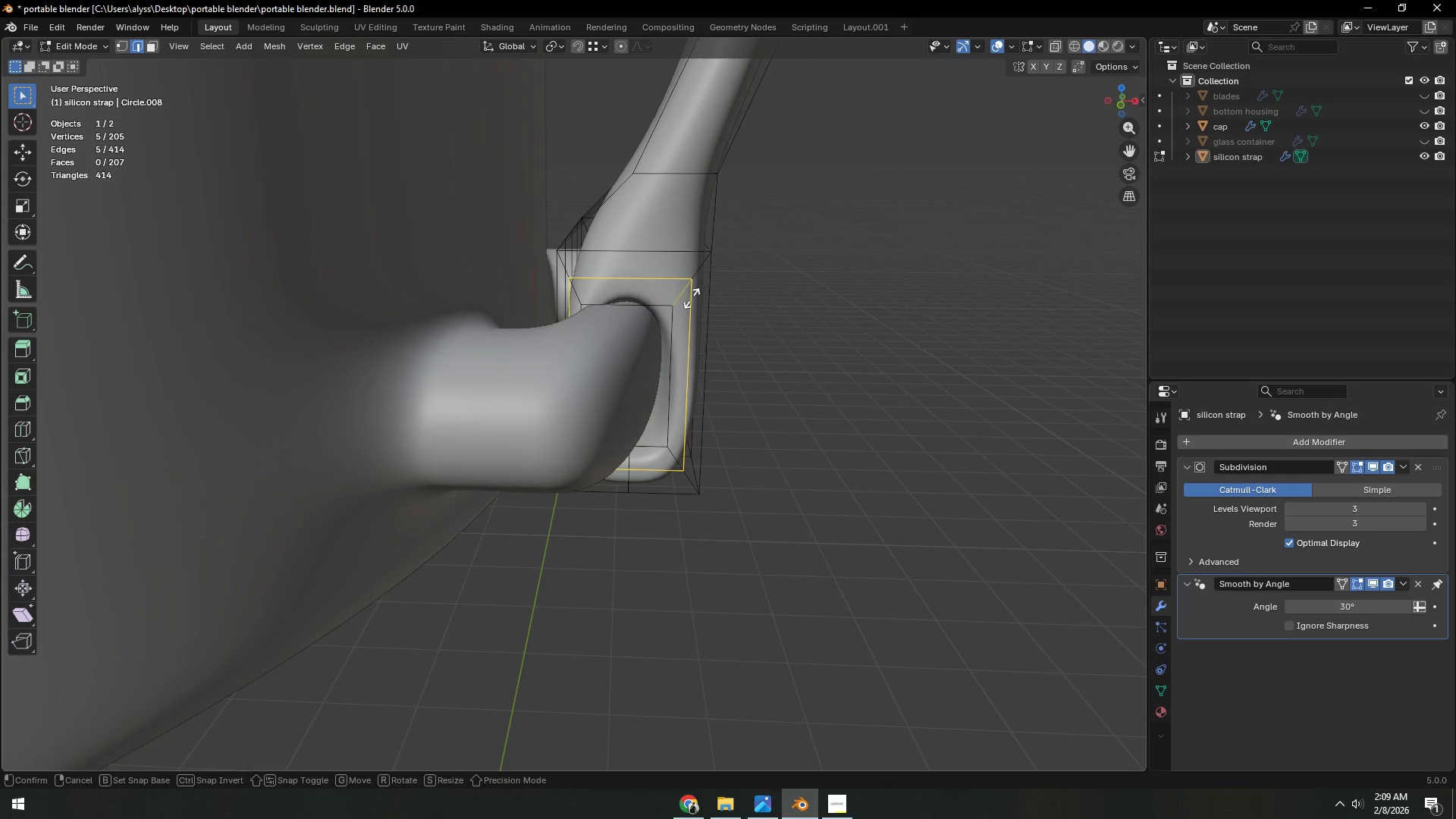 
right_click([692, 298])
 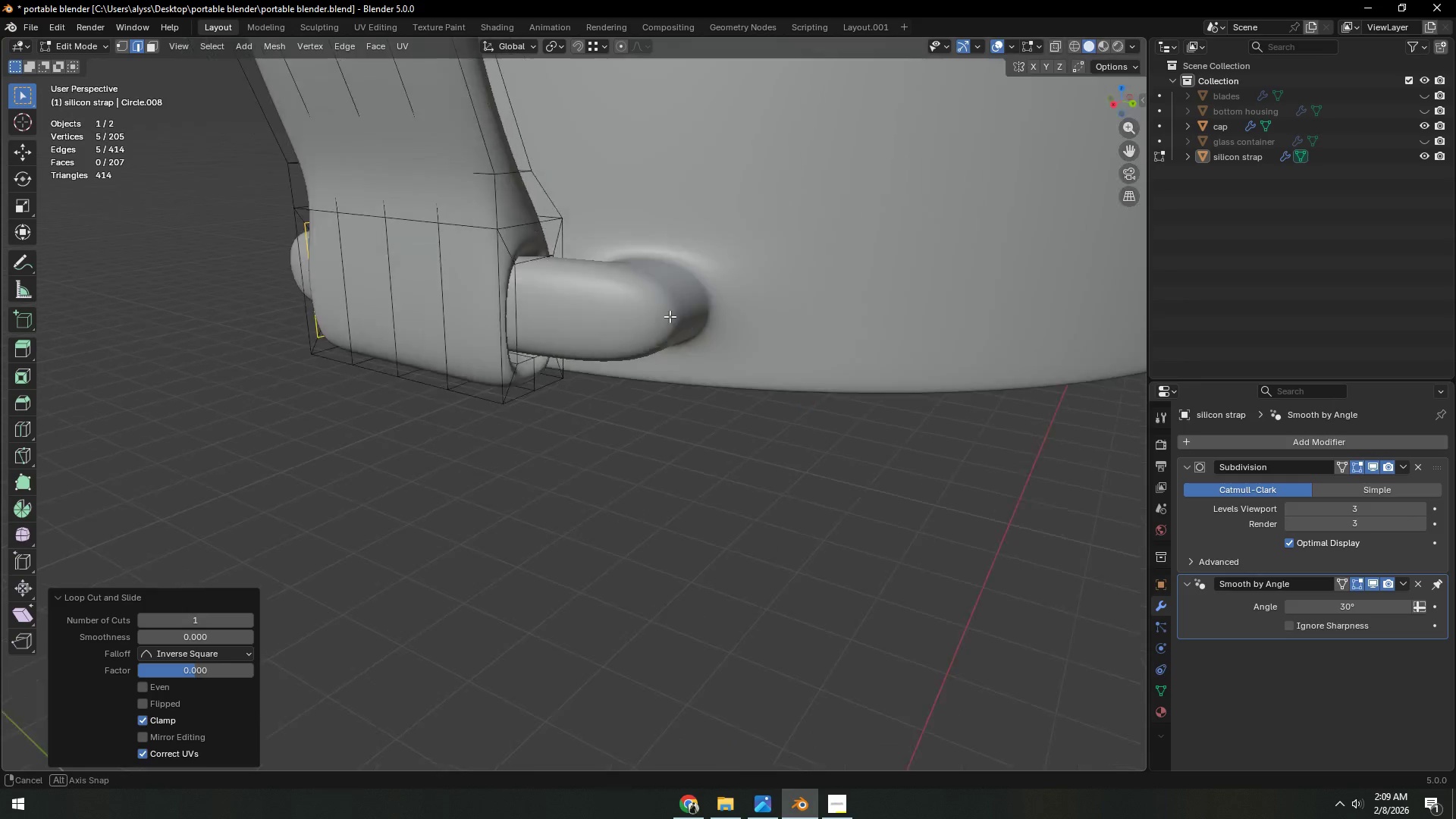 
left_click([692, 298])
 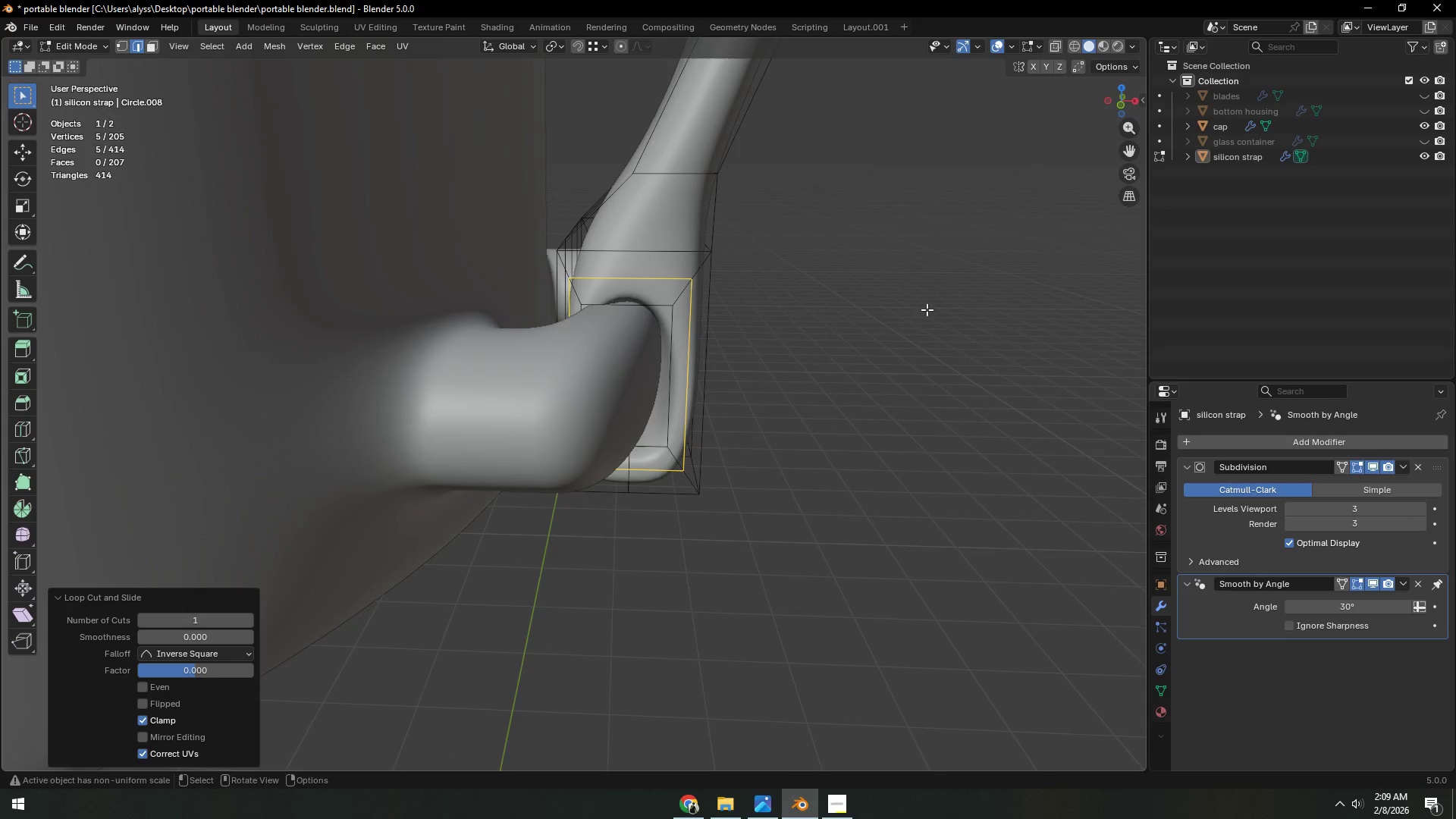 
key(Control+R)
 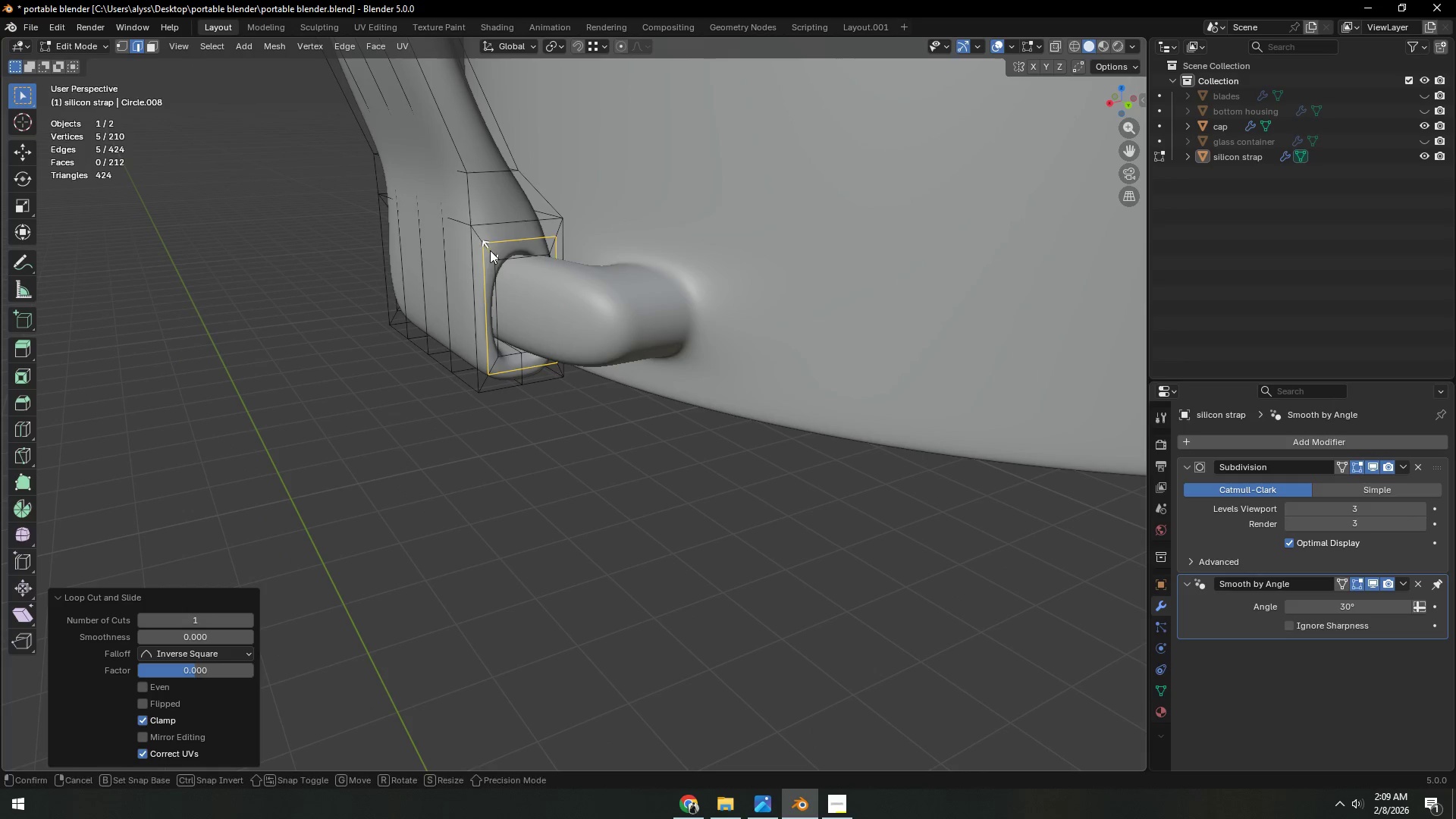 
left_click([490, 250])
 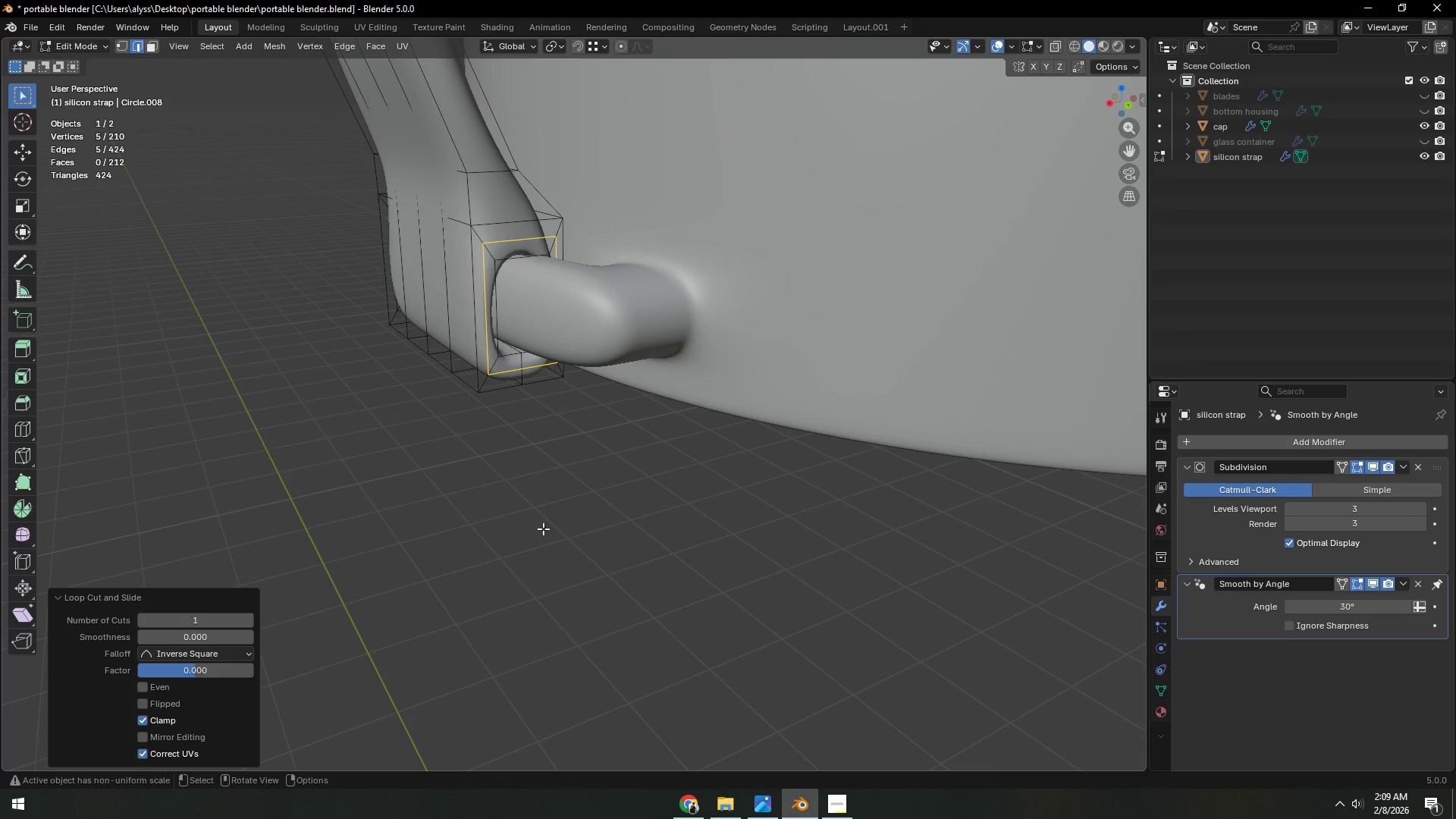 
right_click([490, 250])
 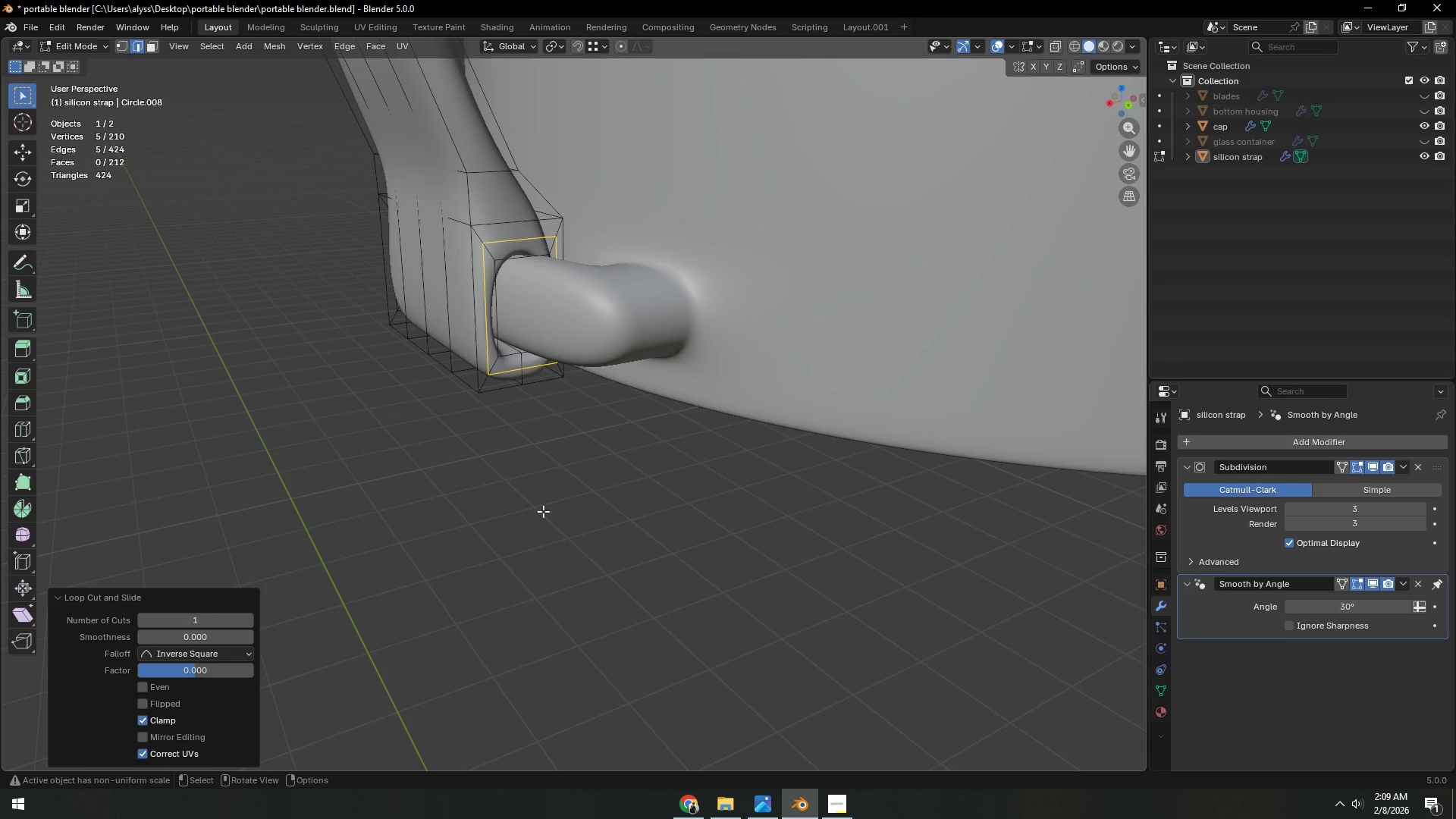 
left_click([544, 529])
 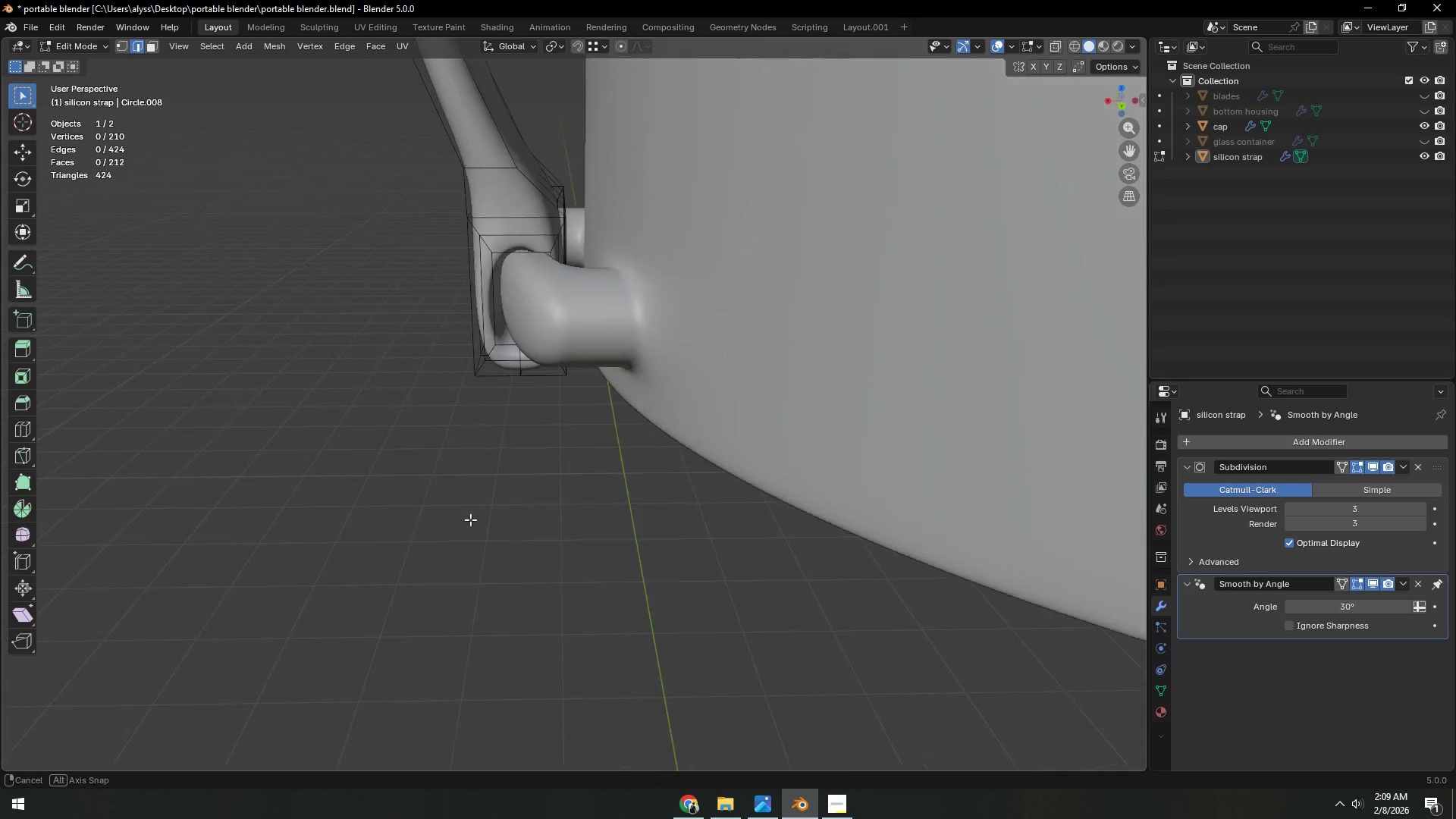 
key(Shift+ShiftLeft)
 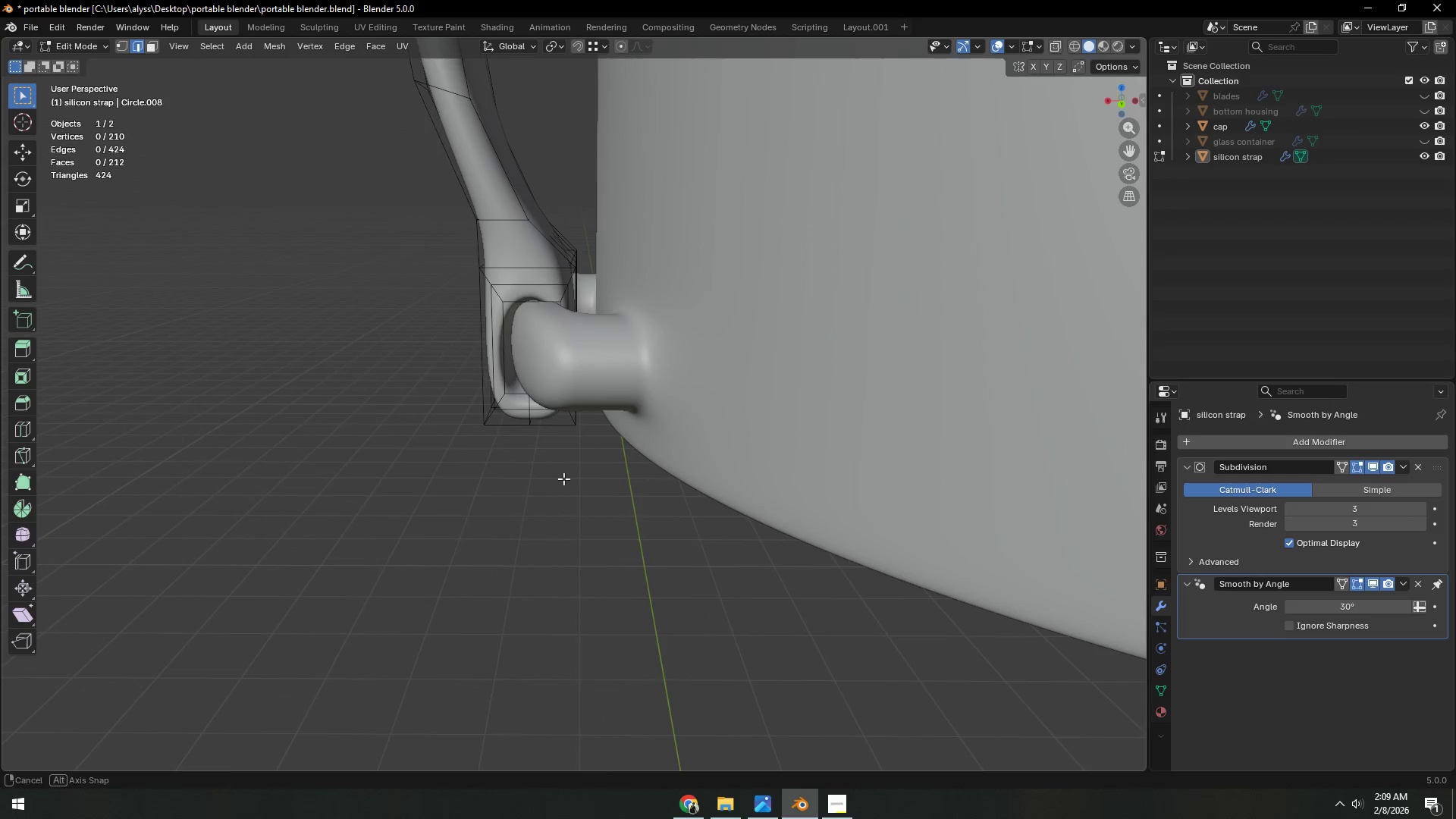 
scroll: coordinate [564, 479], scroll_direction: up, amount: 2.0
 